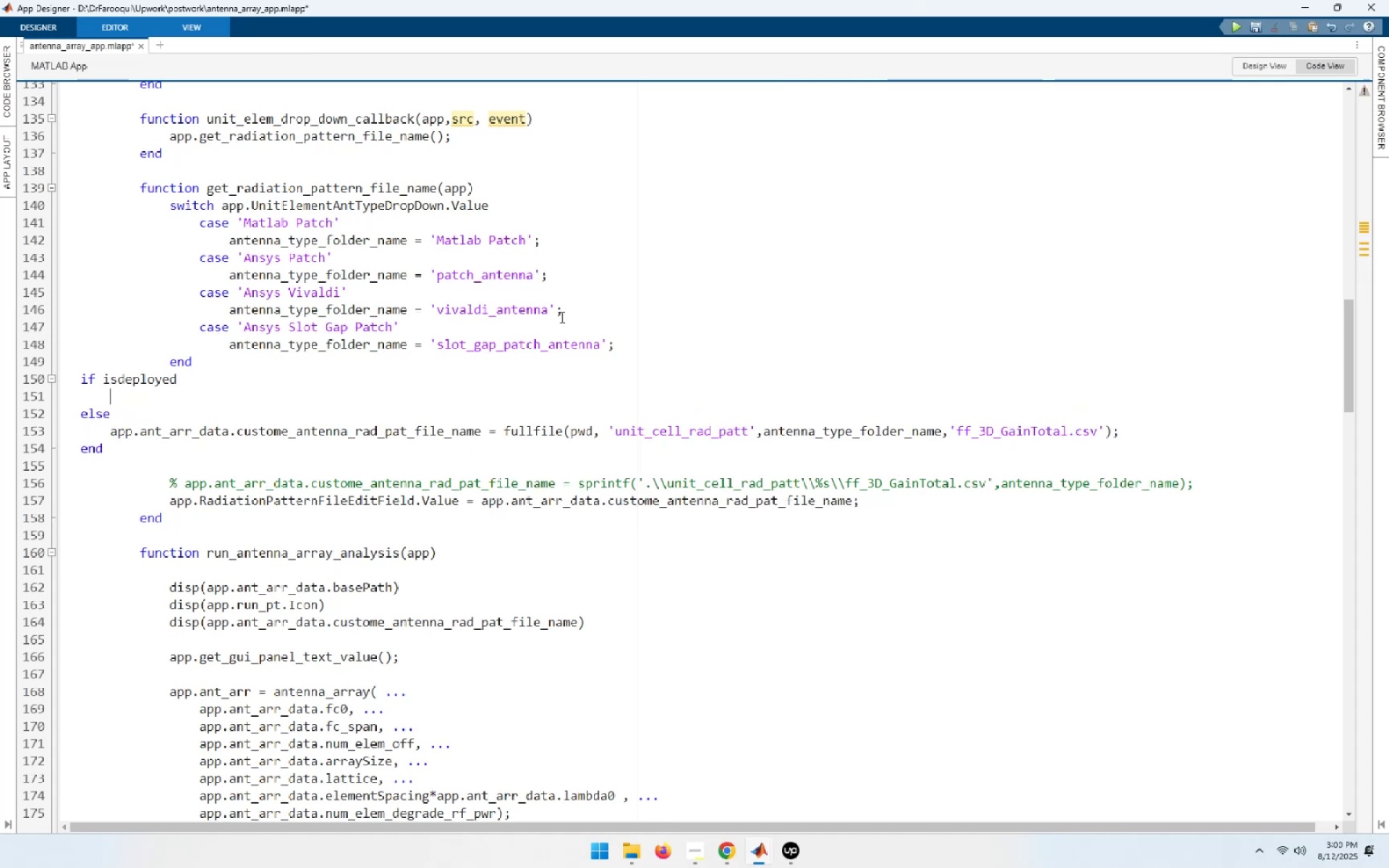 
key(Control+V)
 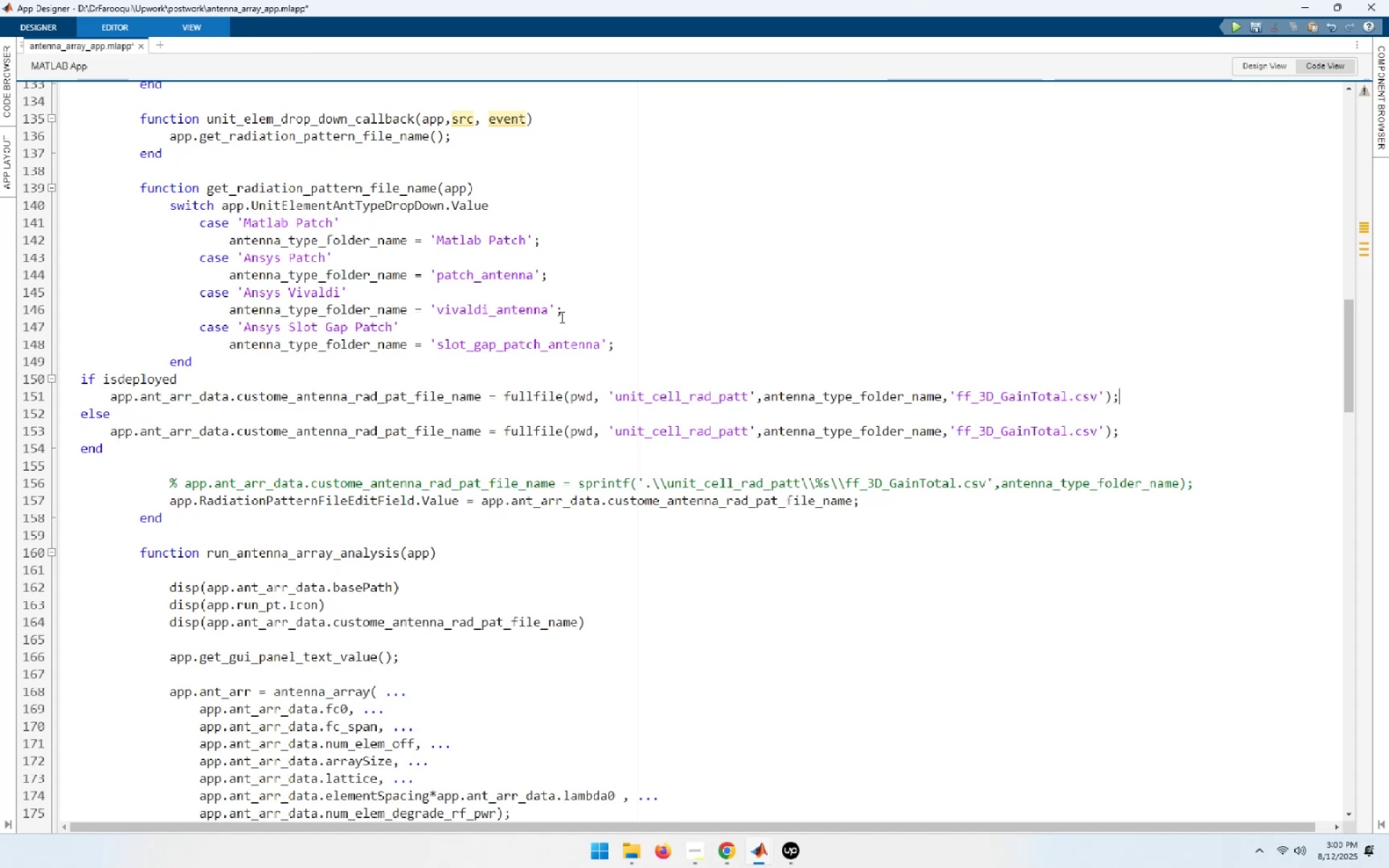 
hold_key(key=ArrowLeft, duration=1.34)
 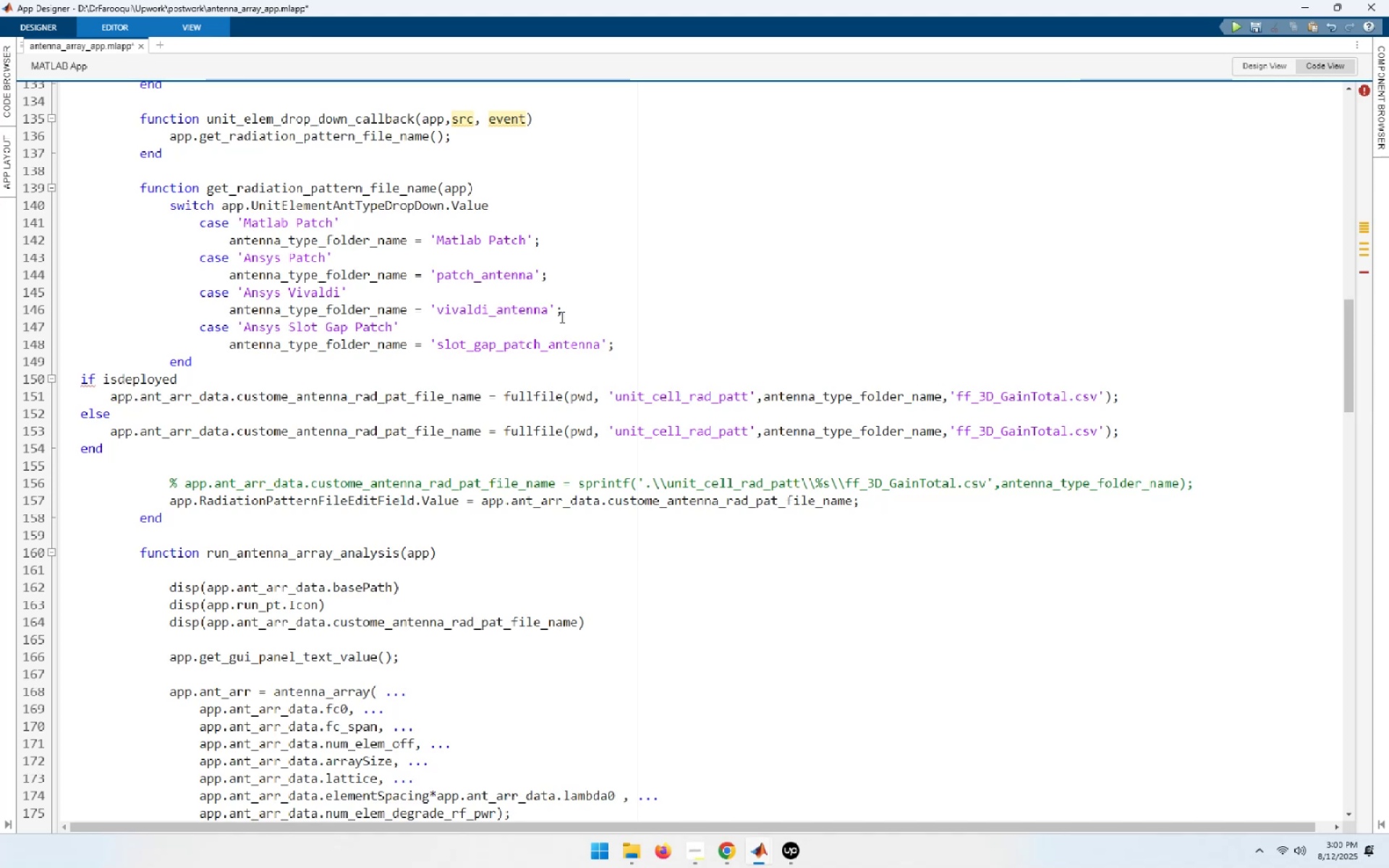 
scroll: coordinate [561, 317], scroll_direction: down, amount: 9.0
 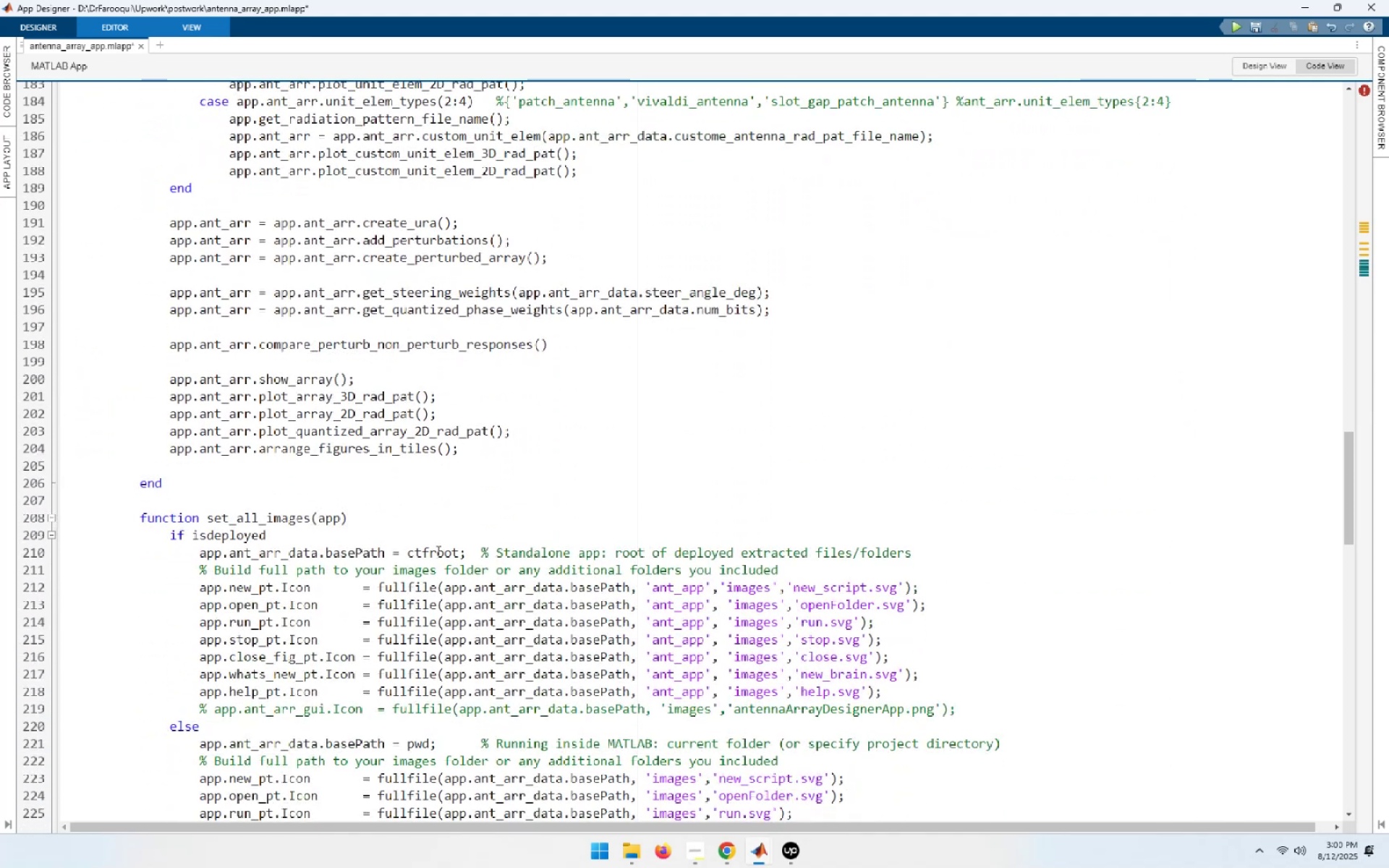 
double_click([438, 550])
 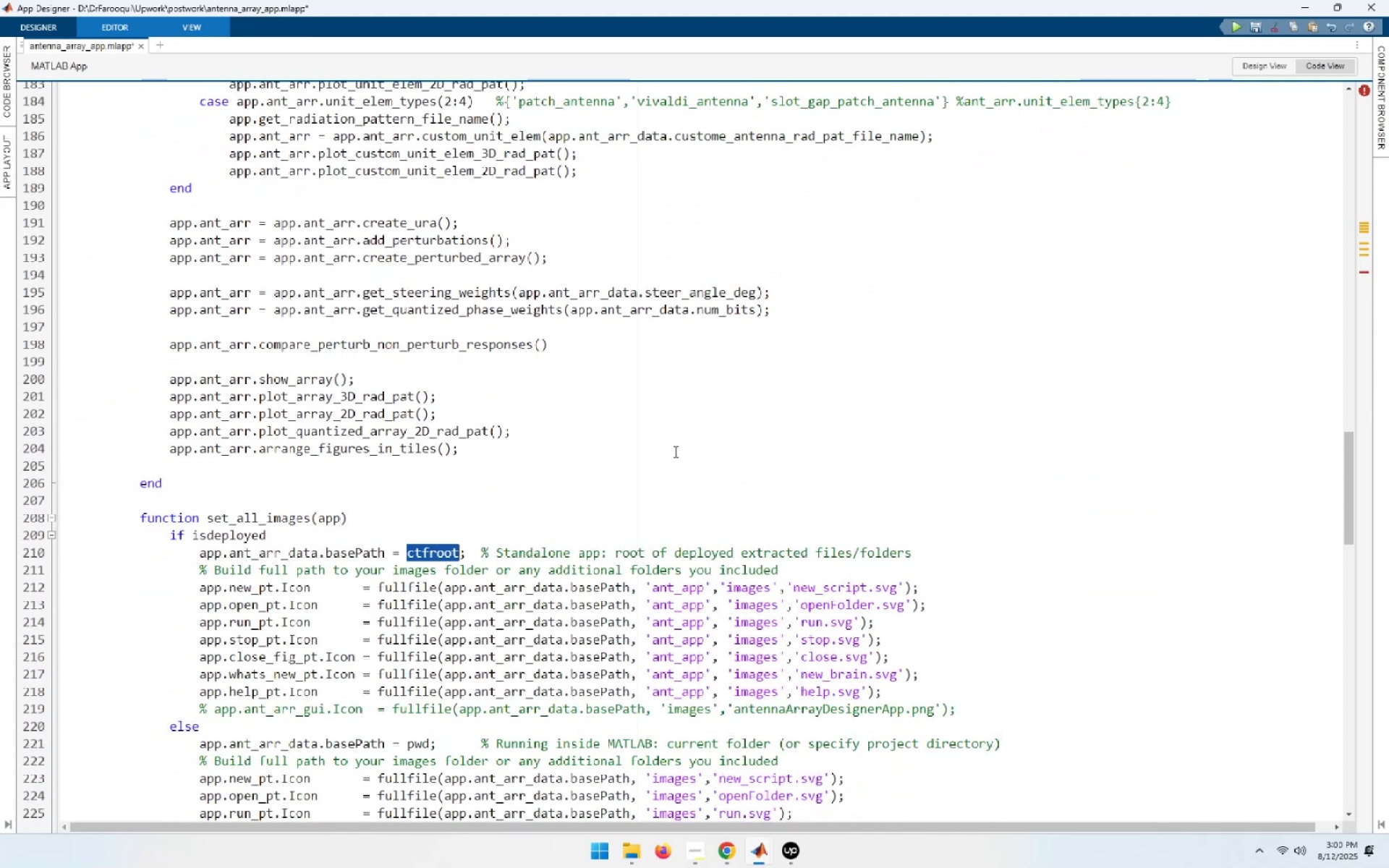 
key(Control+C)
 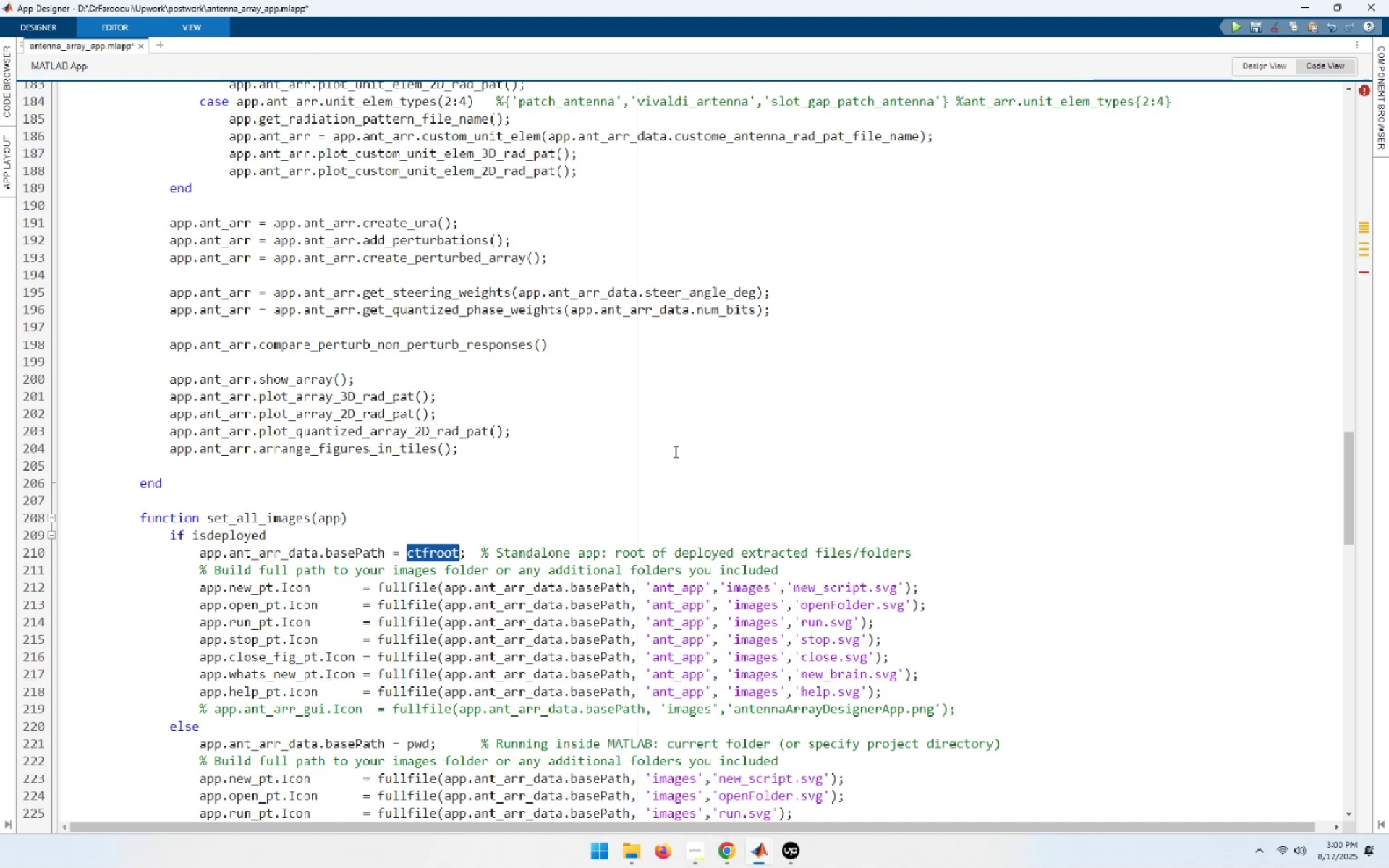 
wait(27.59)
 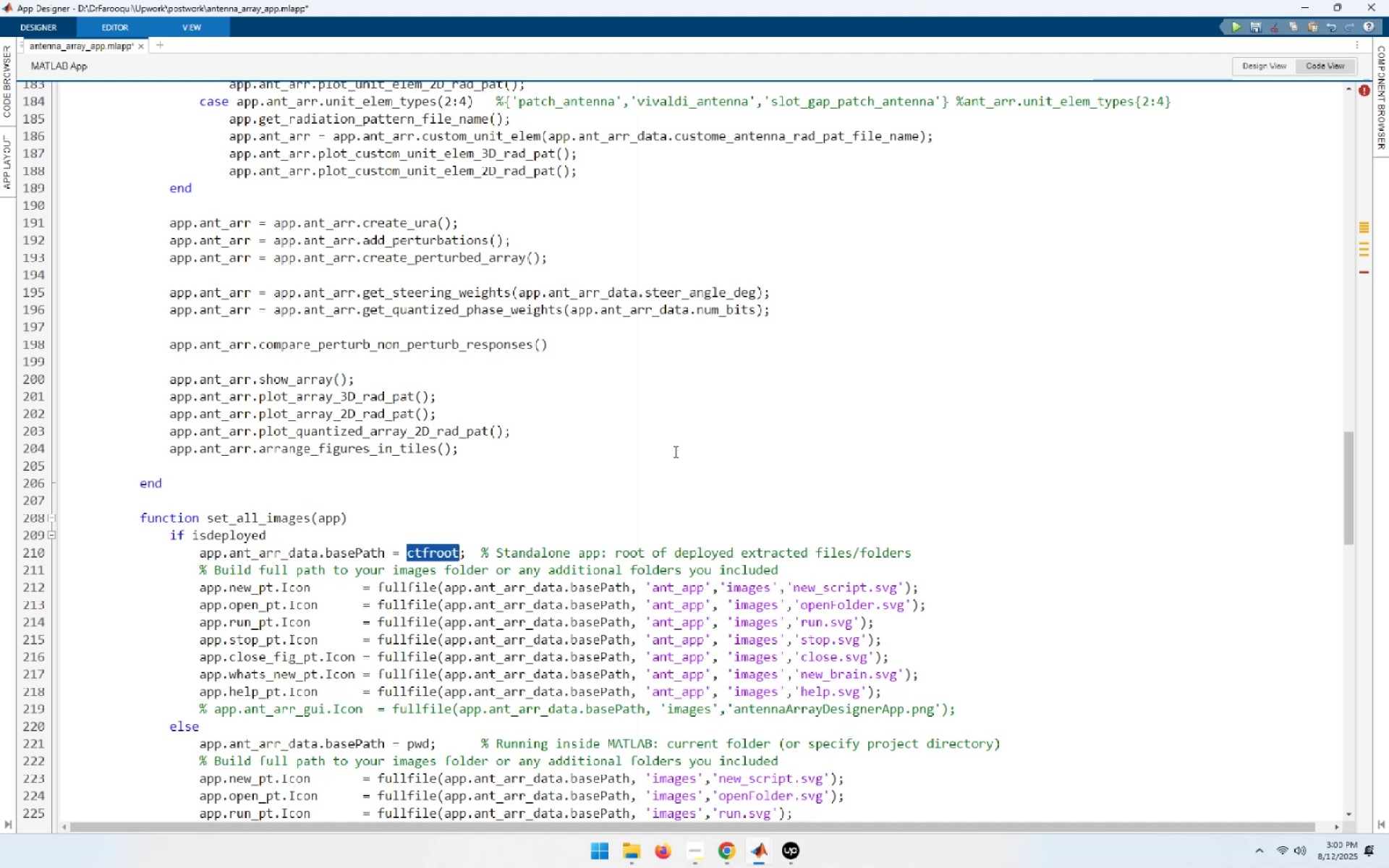 
left_click([456, 503])
 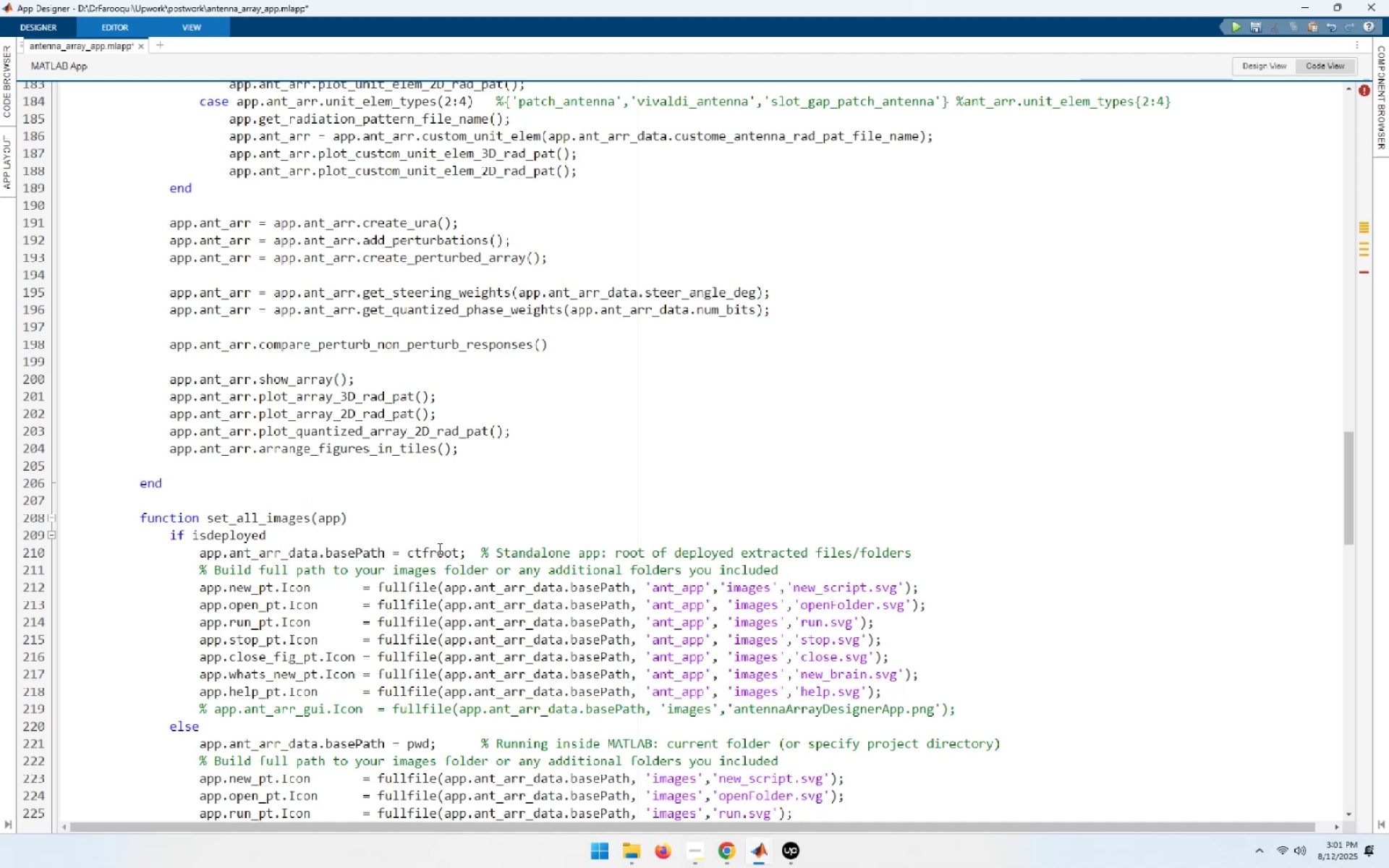 
double_click([438, 548])
 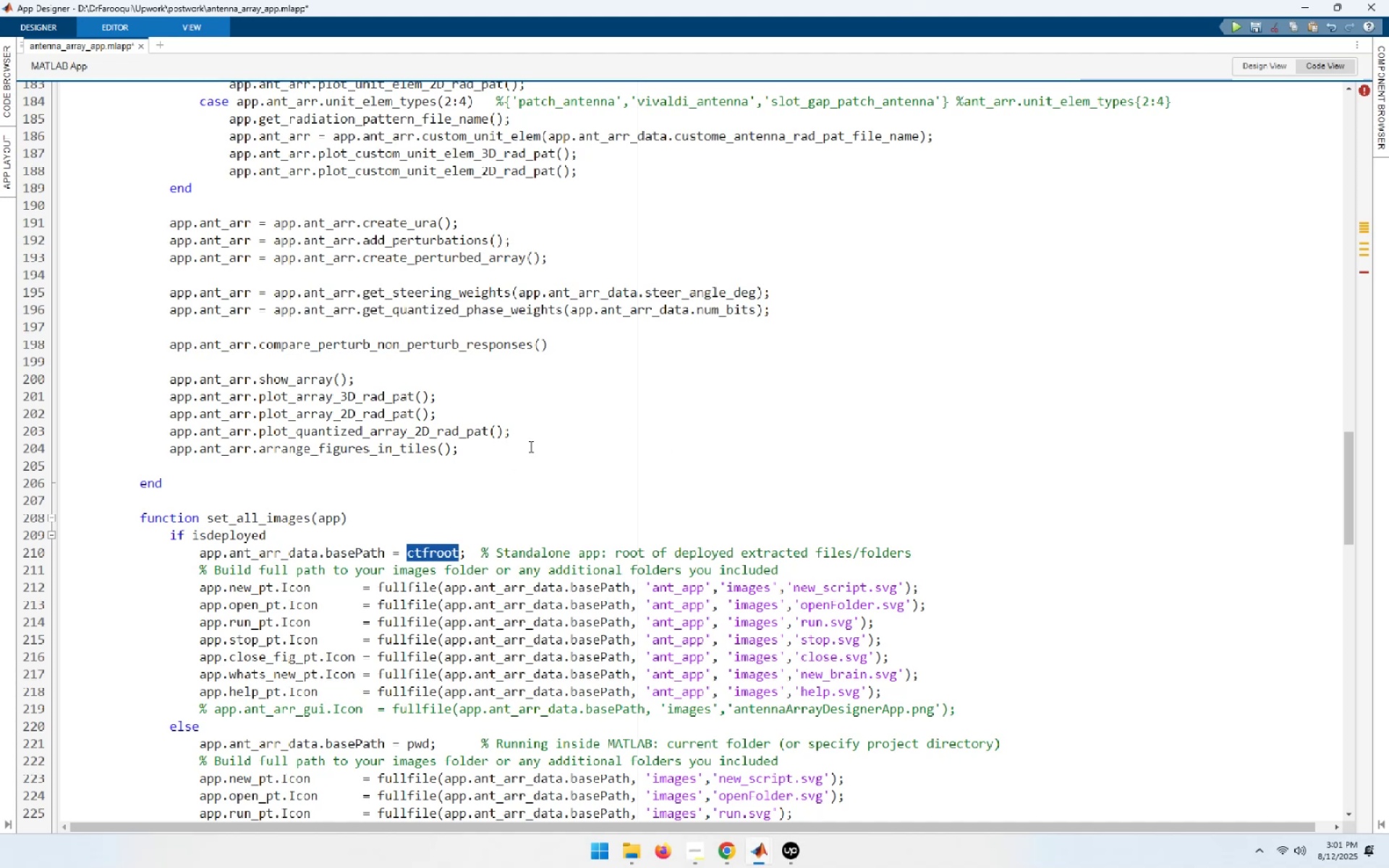 
key(Control+C)
 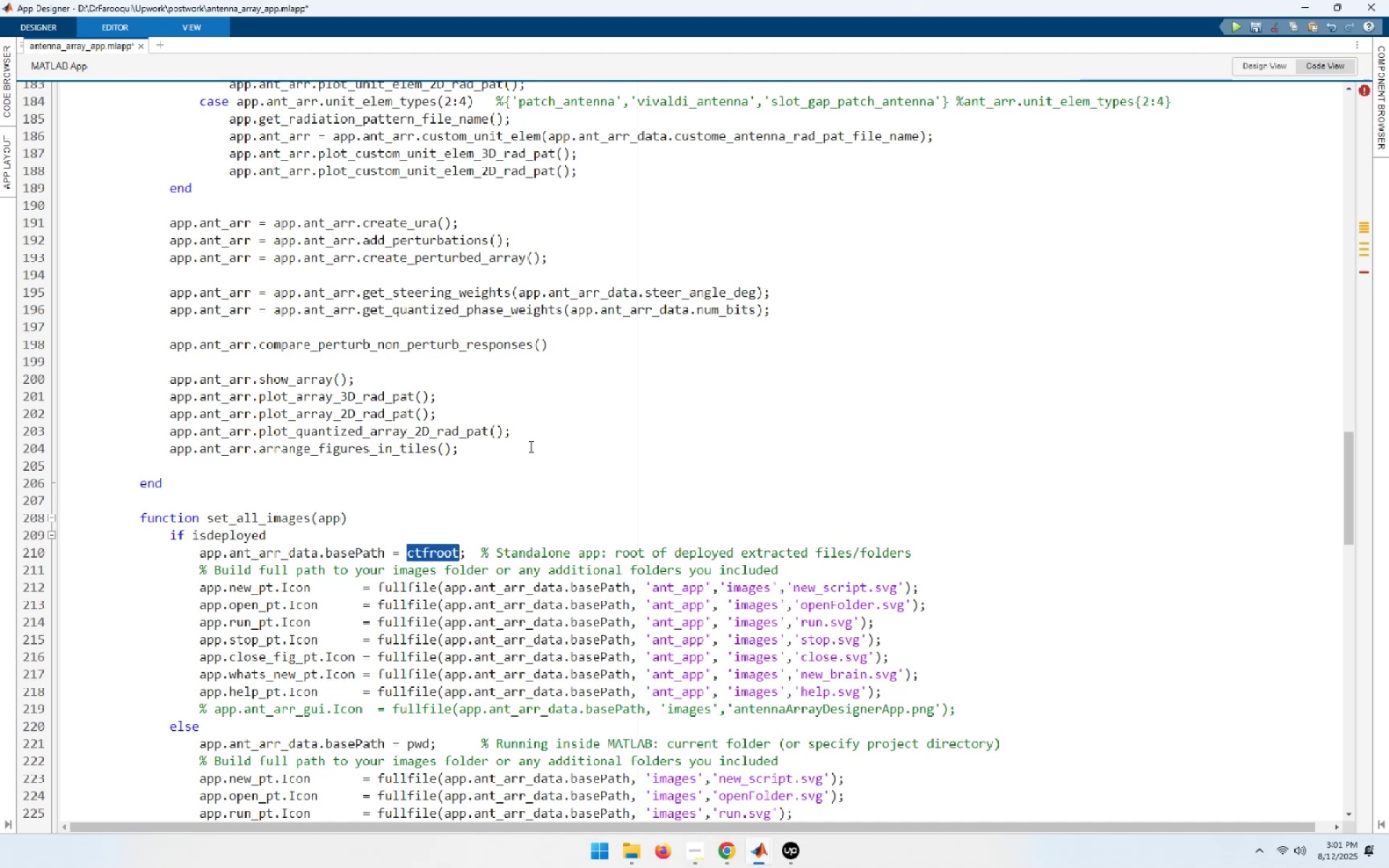 
scroll: coordinate [530, 446], scroll_direction: up, amount: 6.0
 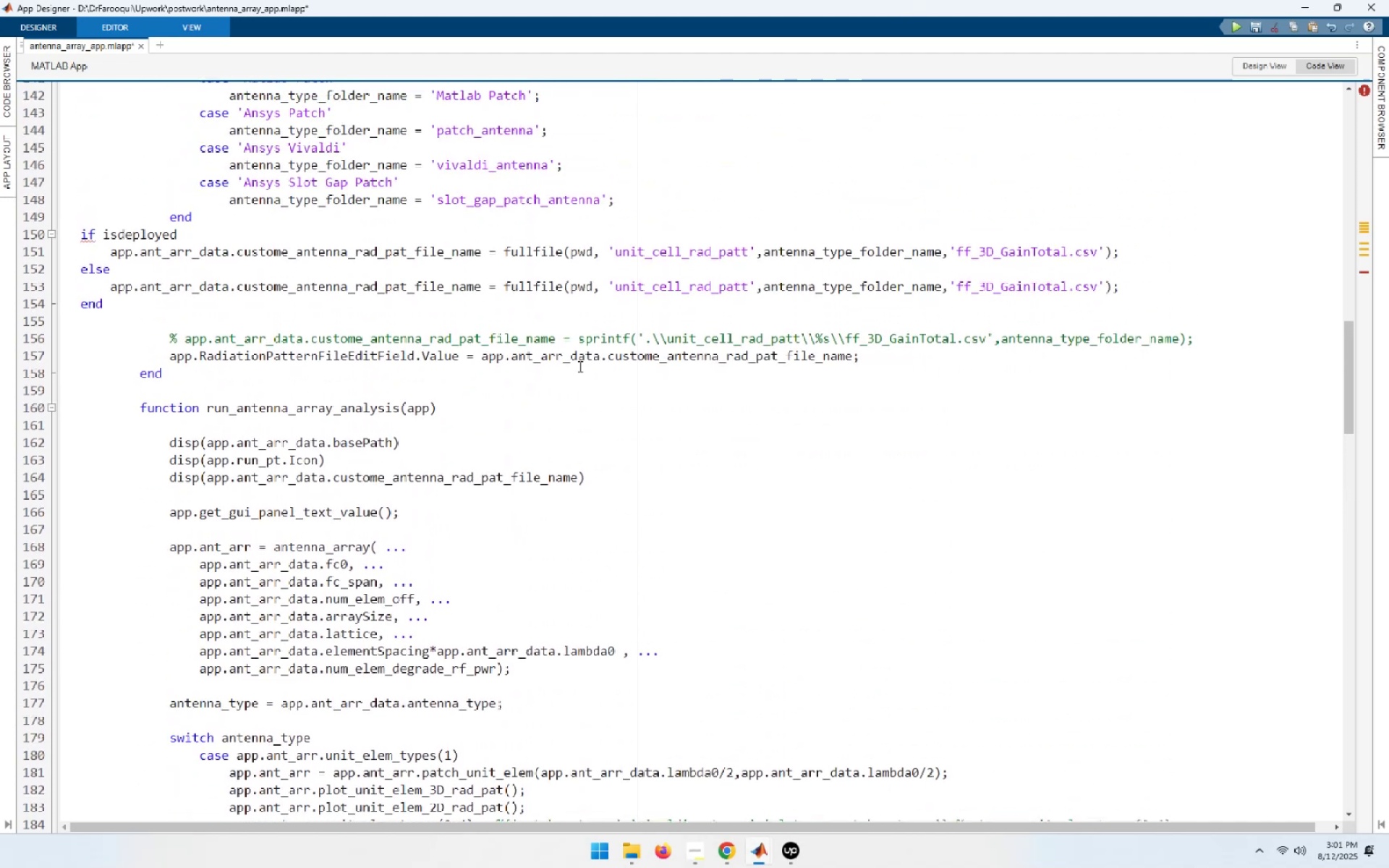 
double_click([576, 247])
 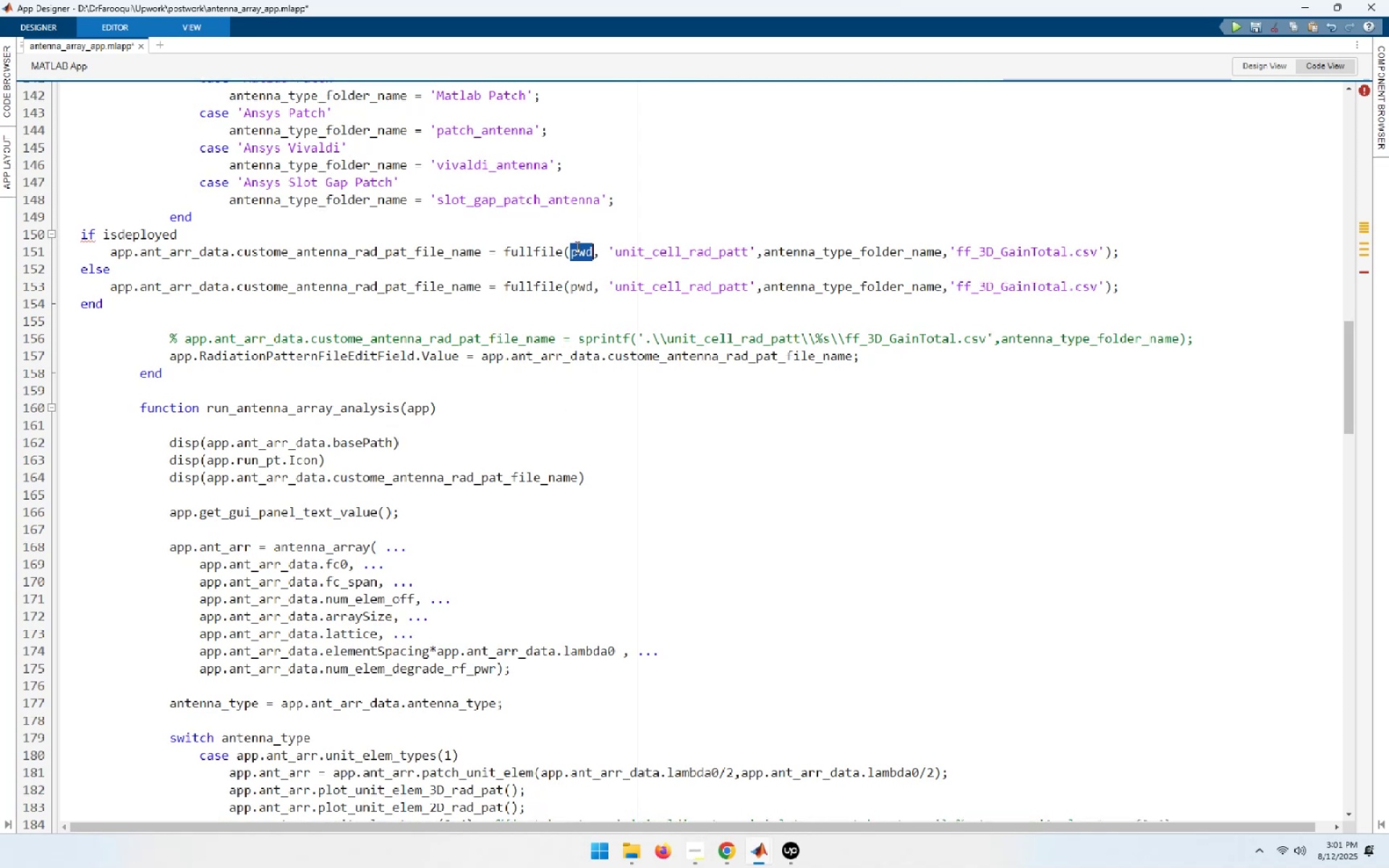 
key(Control+ControlLeft)
 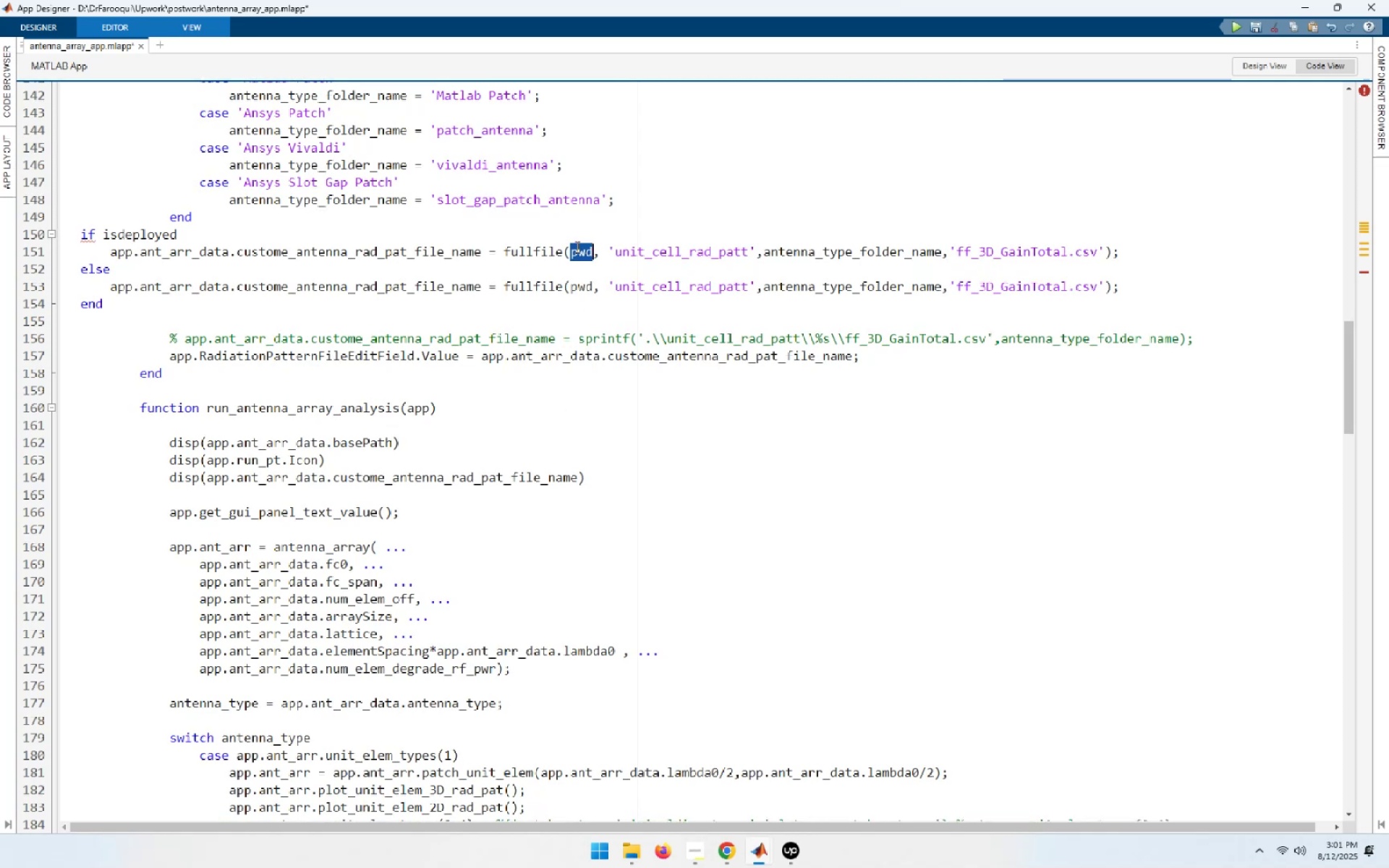 
key(Control+V)
 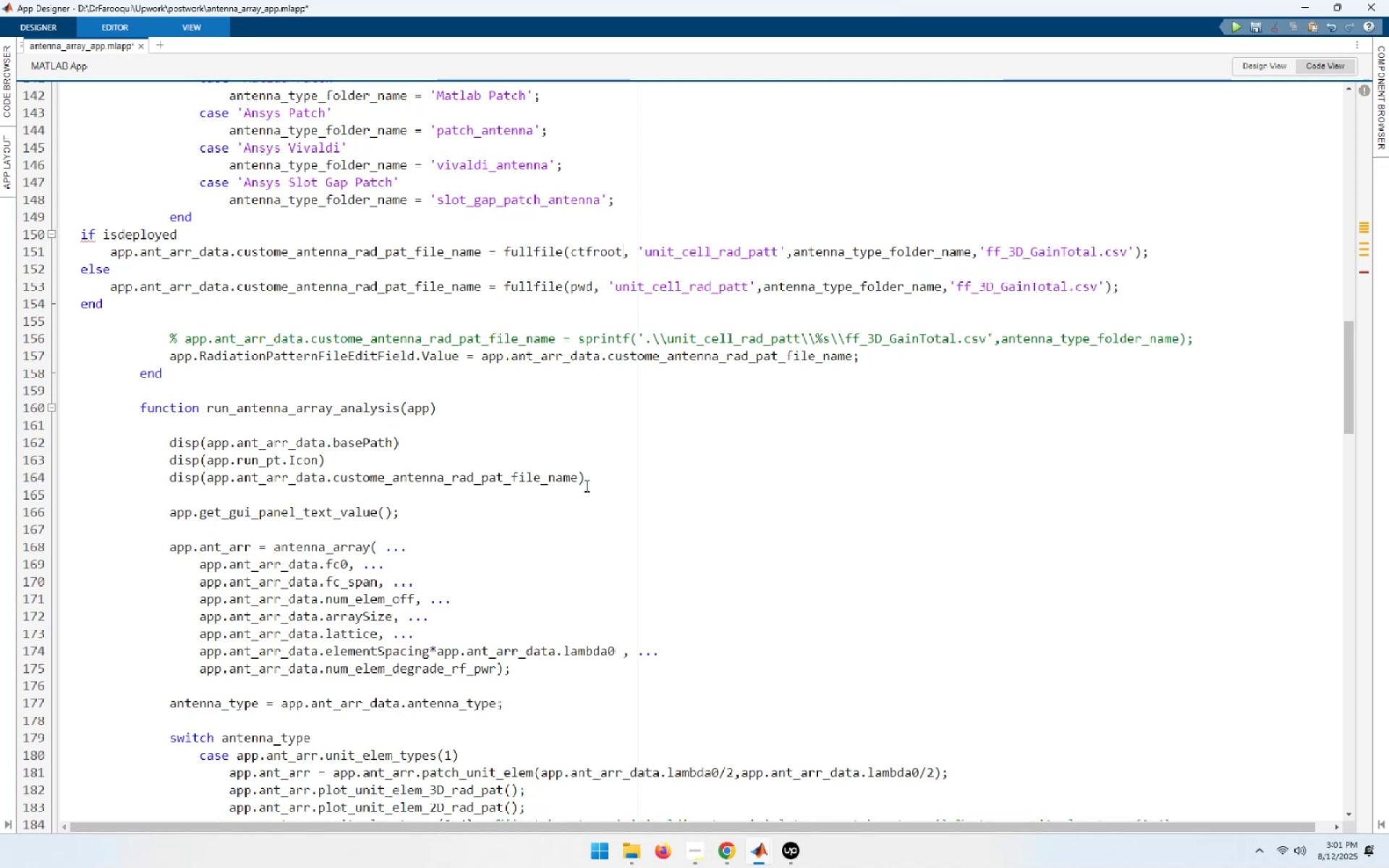 
scroll: coordinate [585, 483], scroll_direction: down, amount: 9.0
 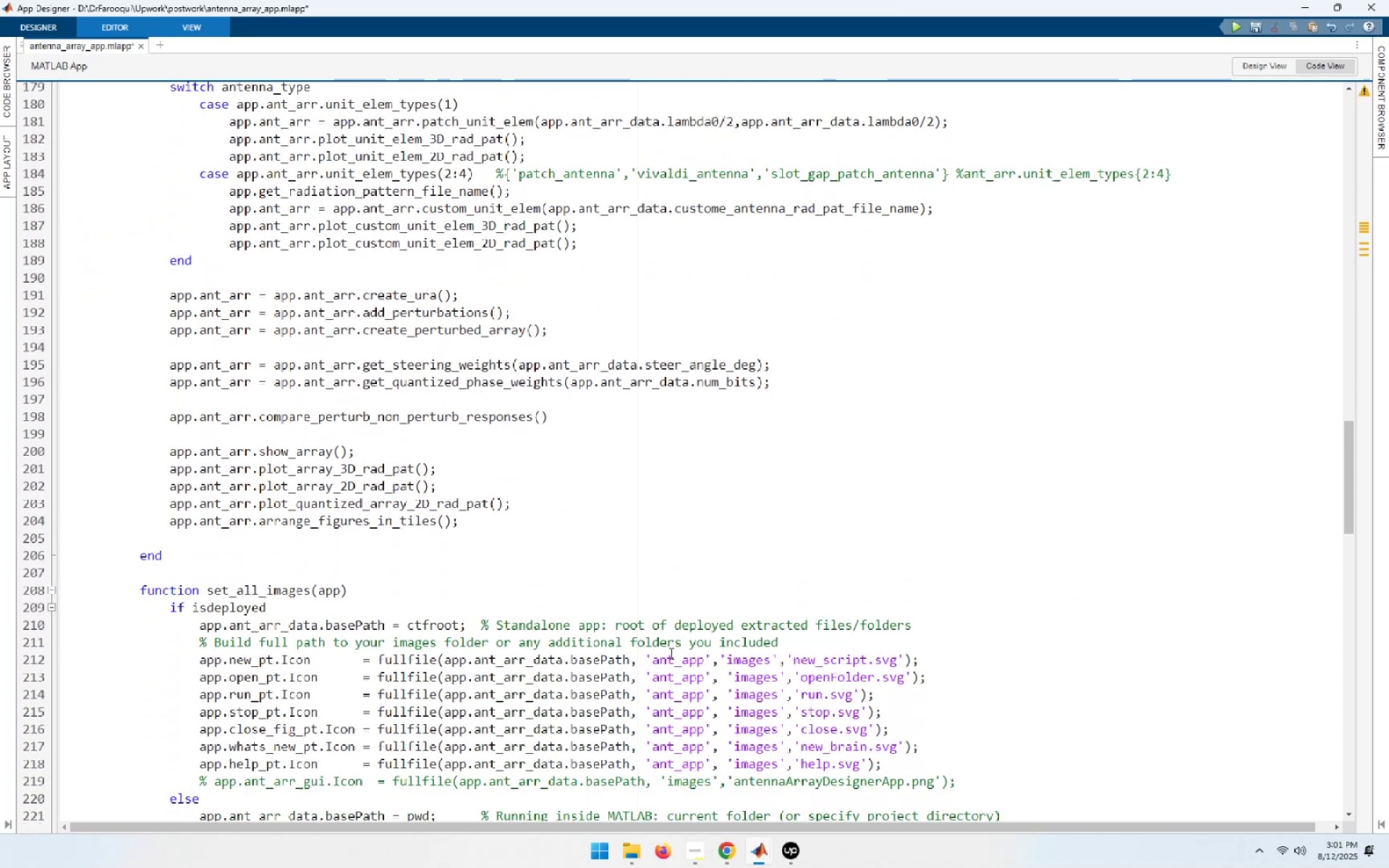 
double_click([671, 658])
 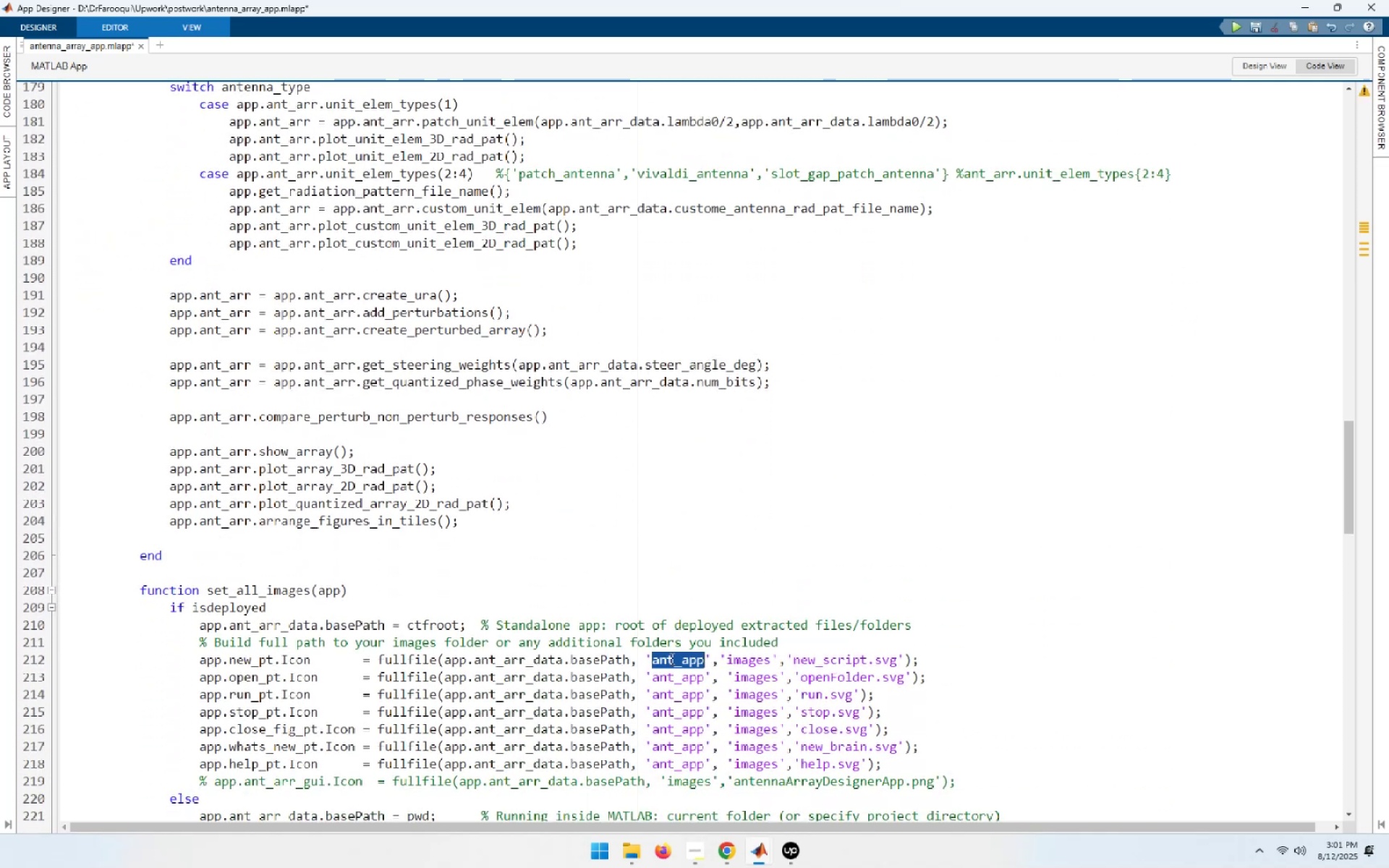 
key(Control+C)
 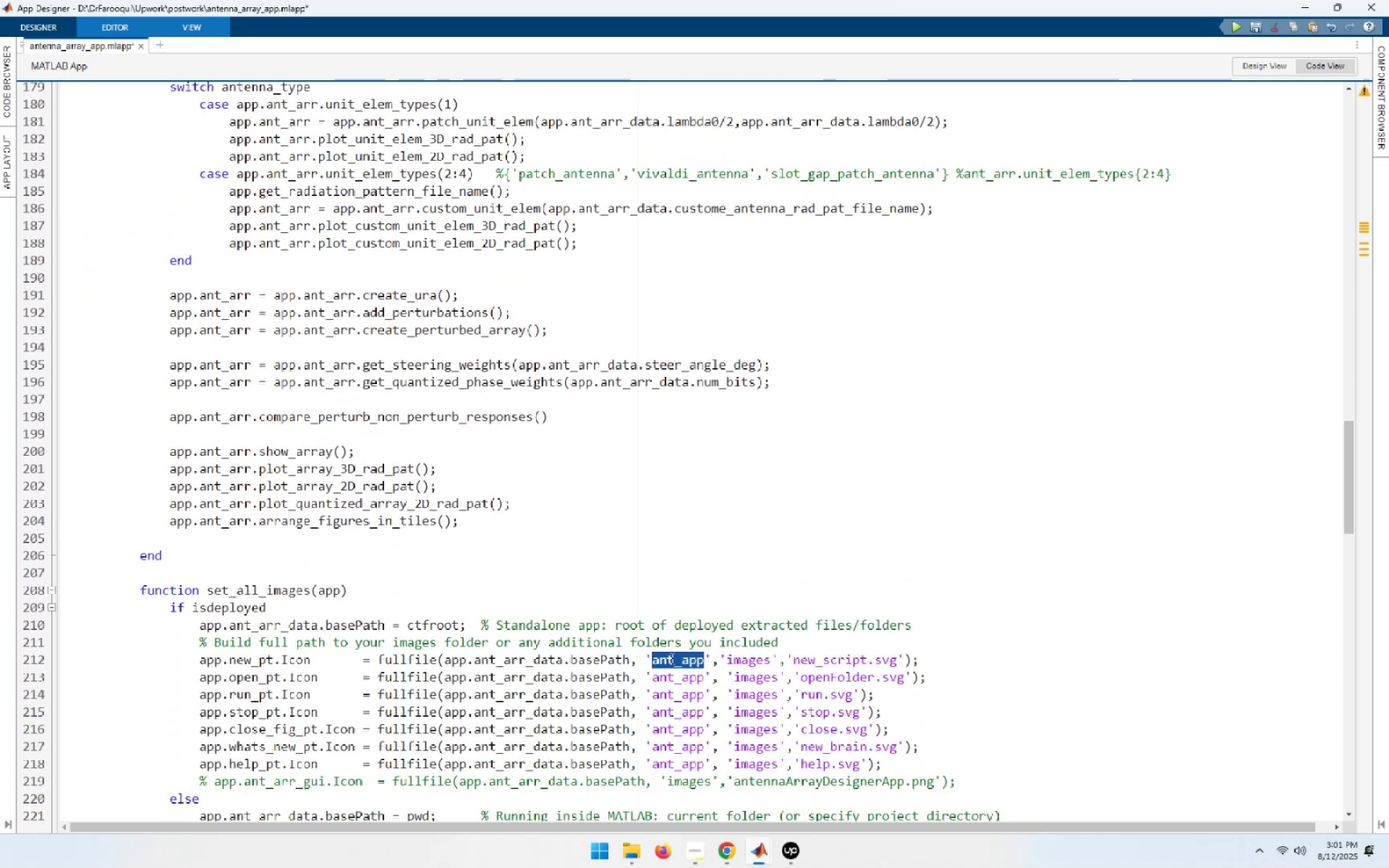 
scroll: coordinate [669, 656], scroll_direction: up, amount: 10.0
 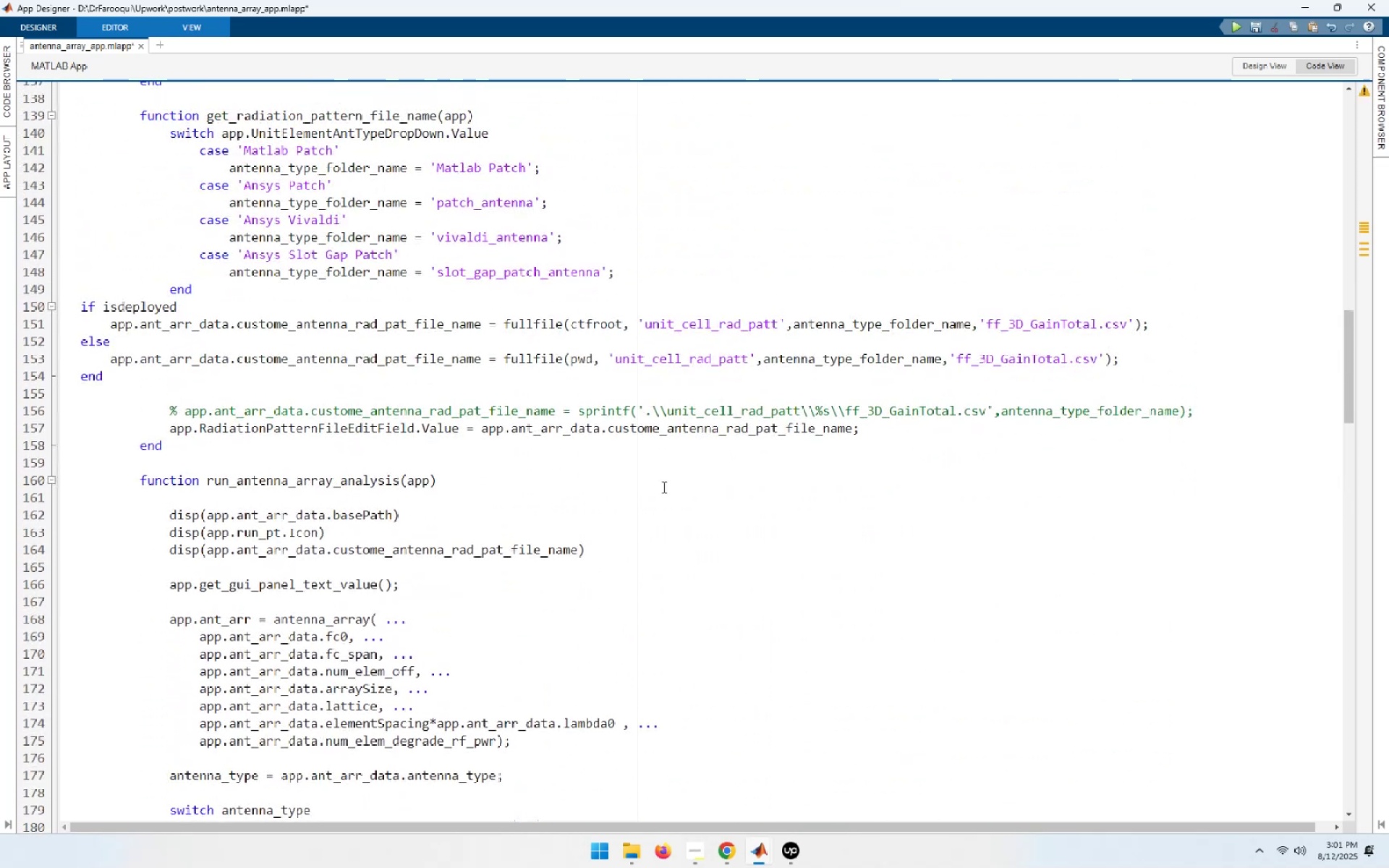 
left_click([634, 328])
 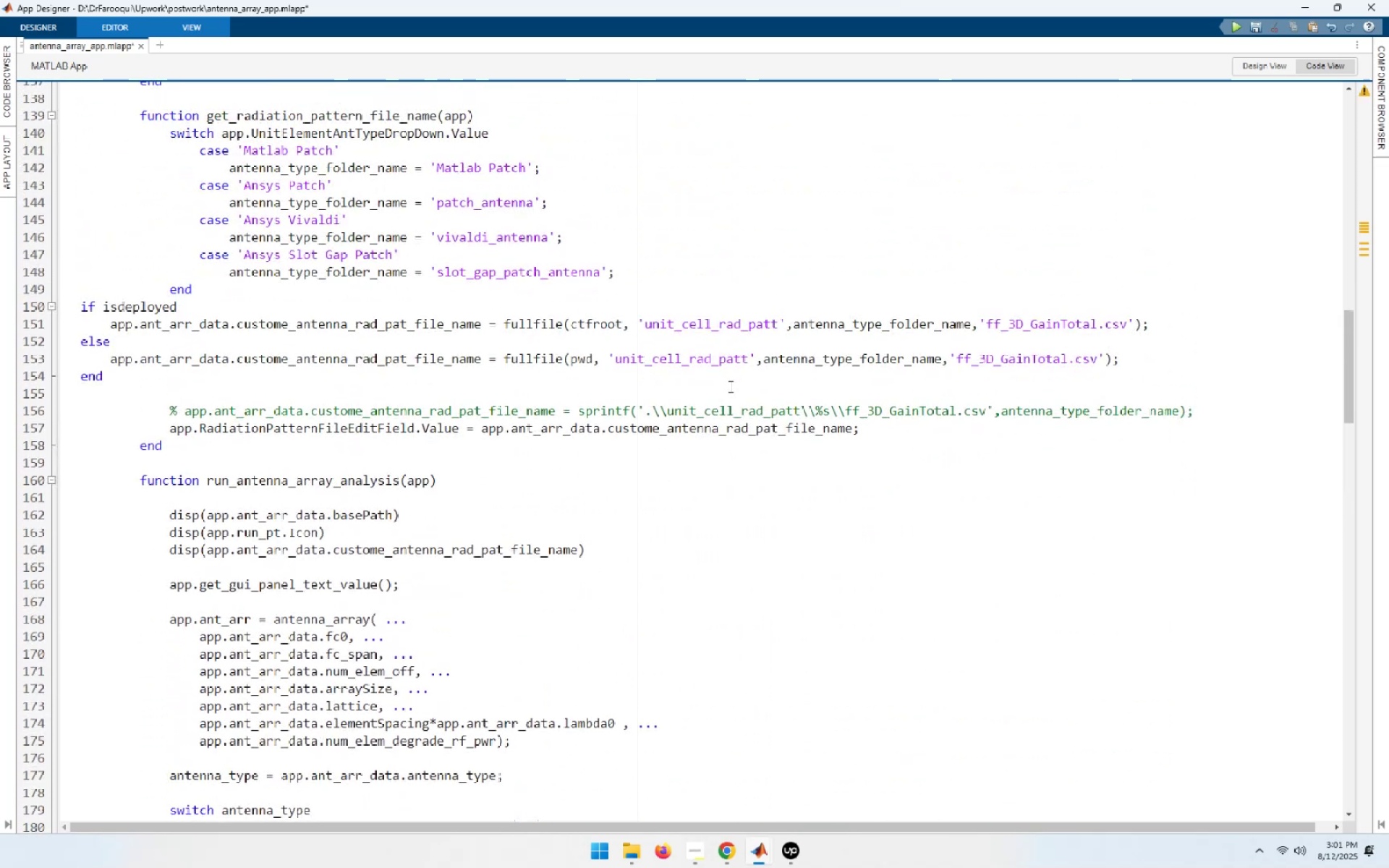 
key(ArrowLeft)
 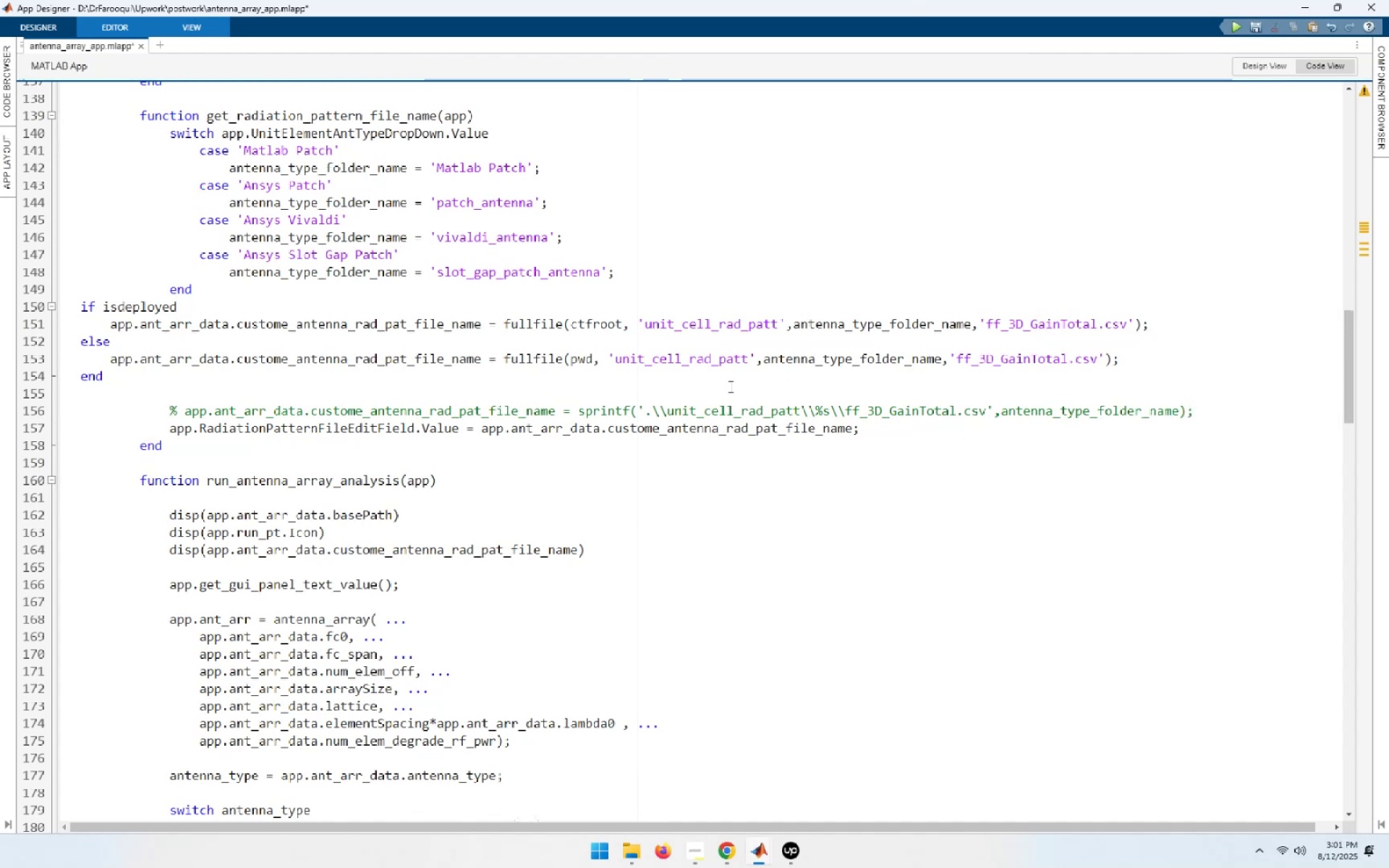 
key(Quote)
 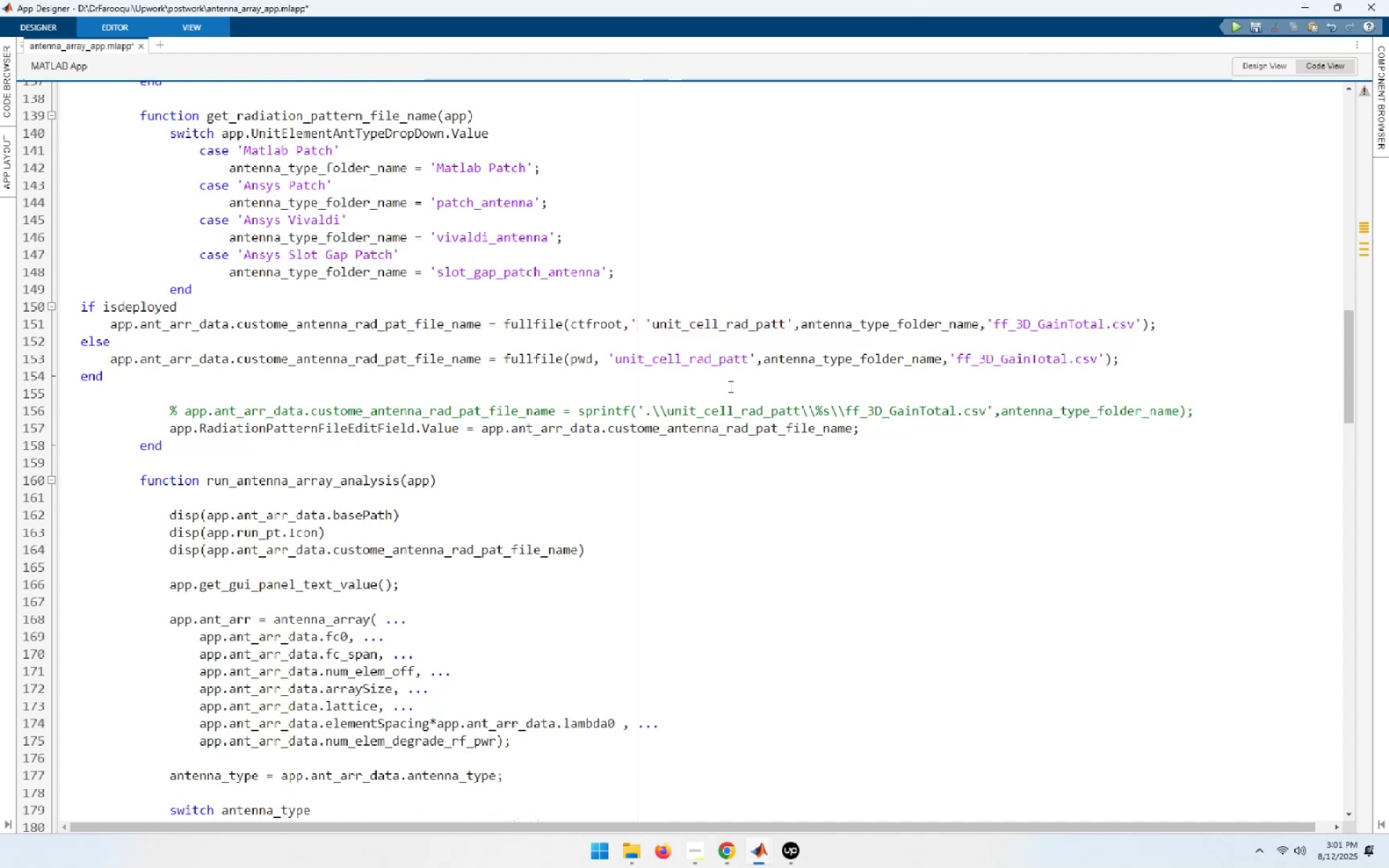 
key(Control+ControlLeft)
 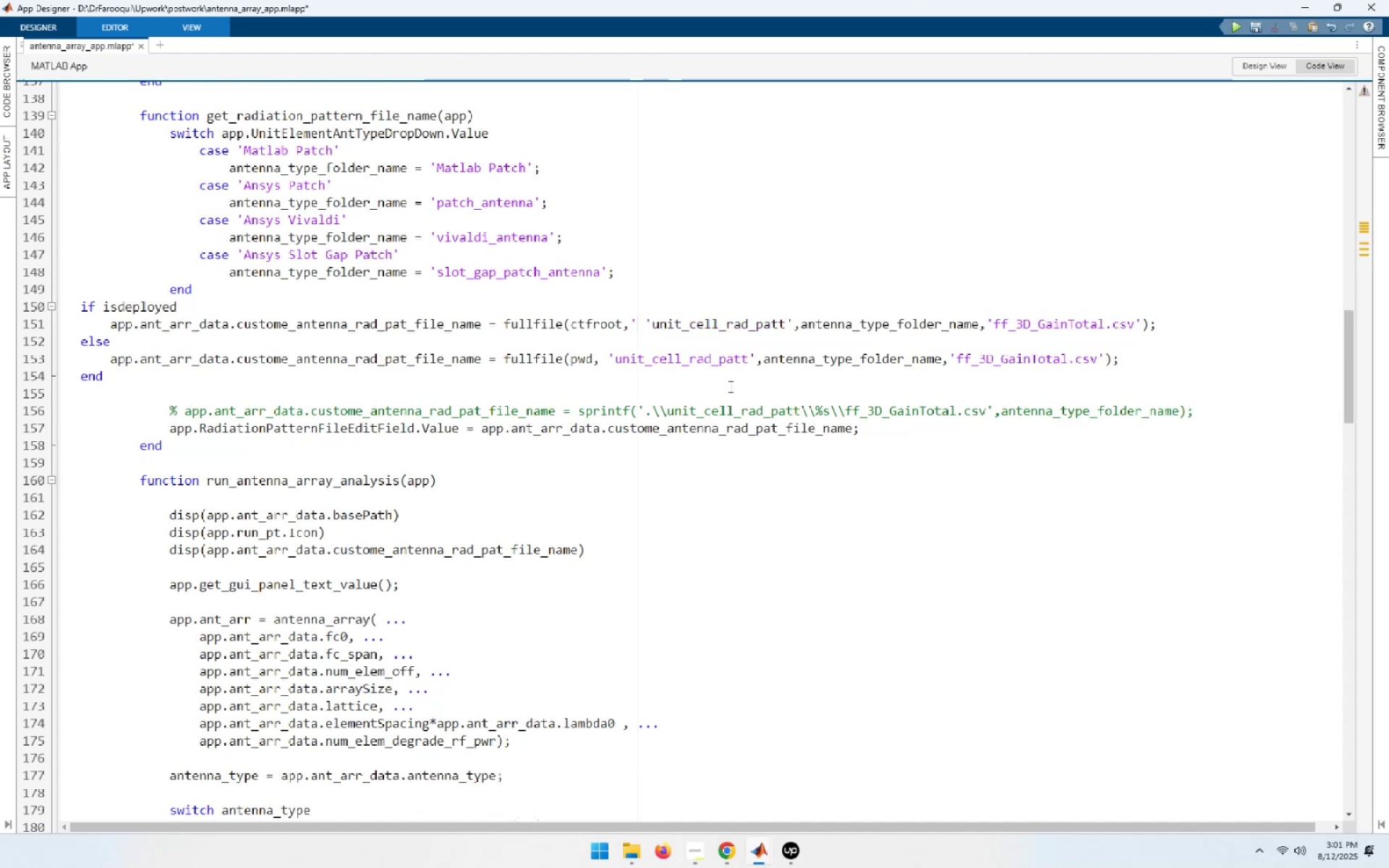 
key(Control+V)
 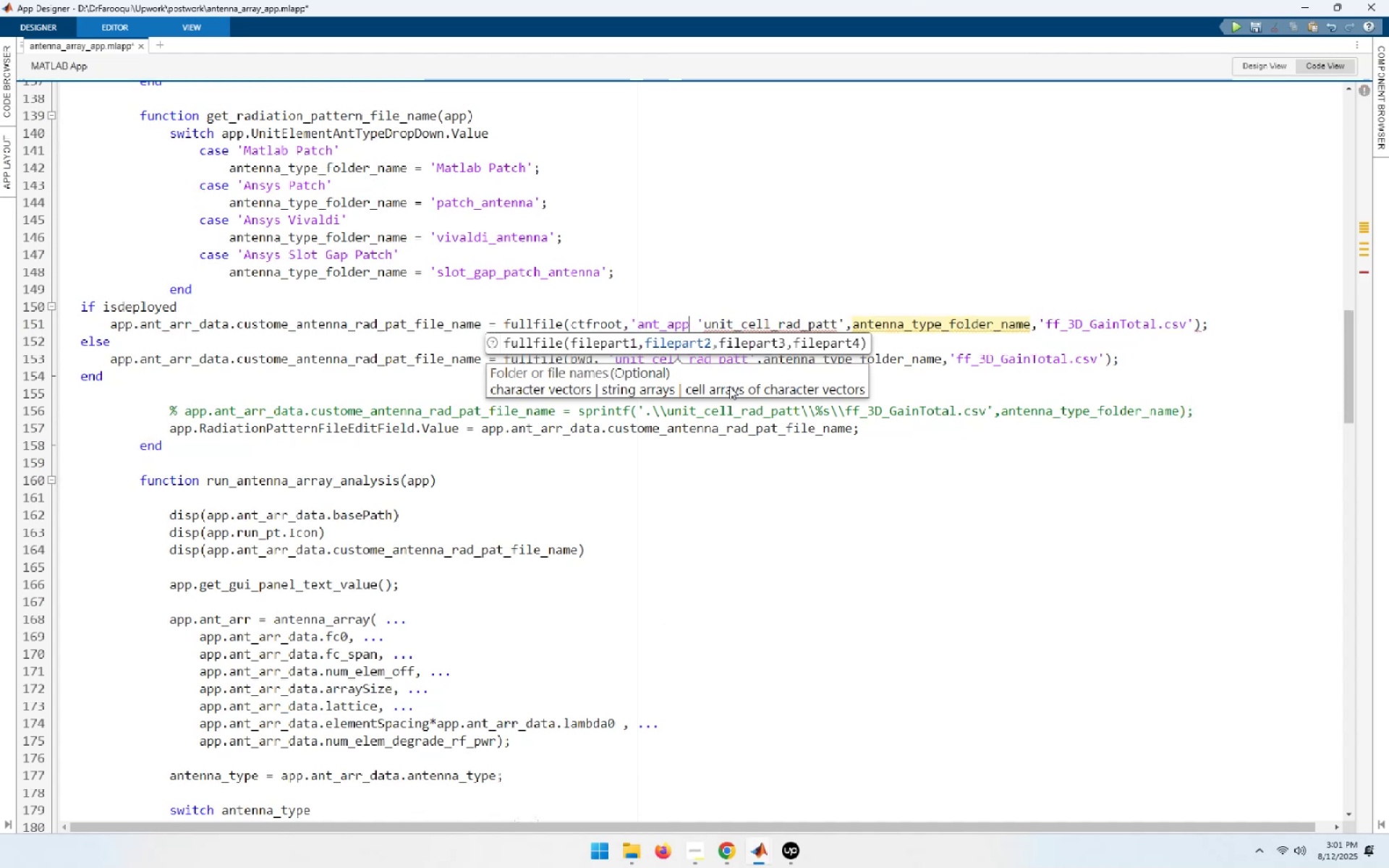 
key(Quote)
 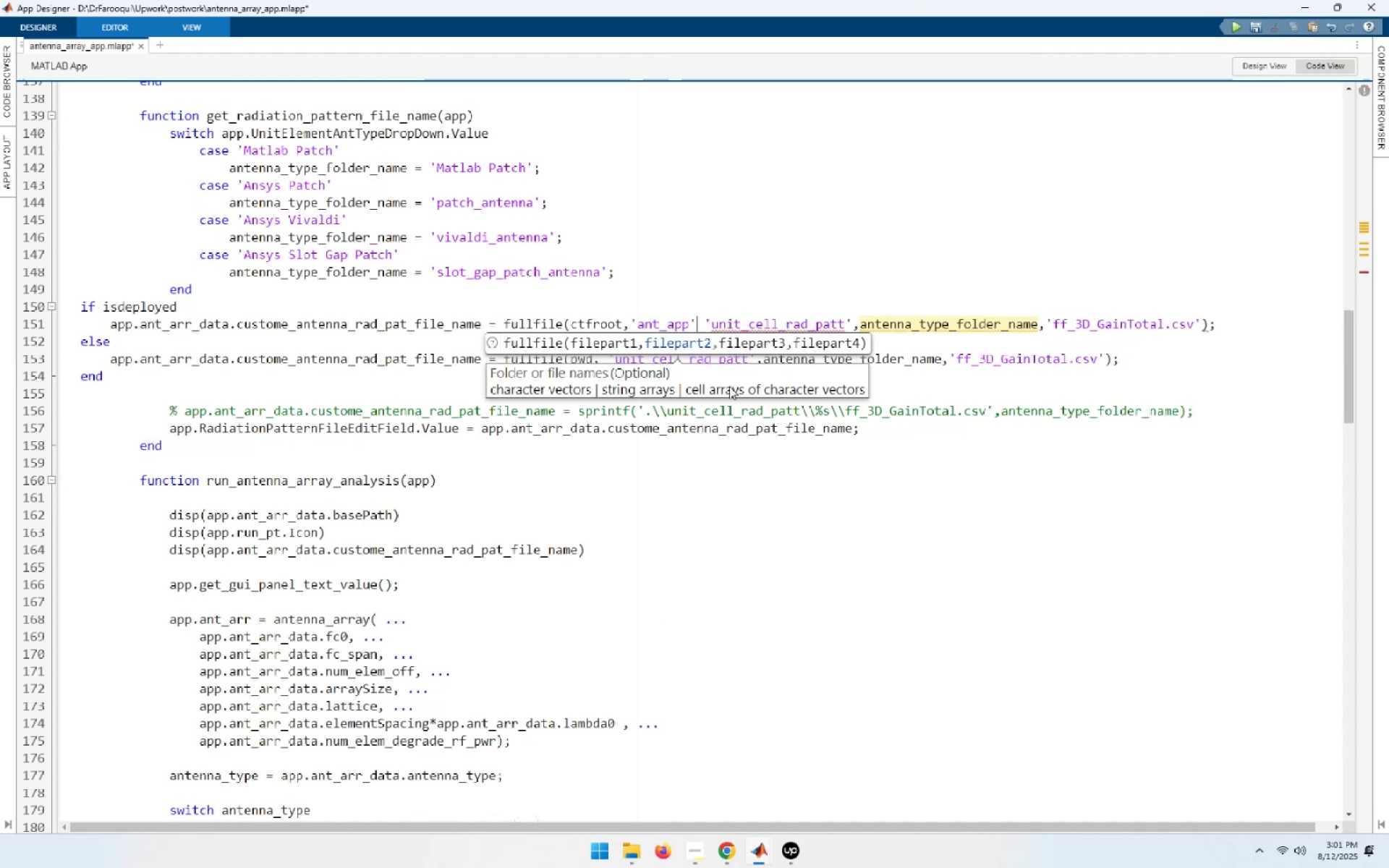 
key(Comma)
 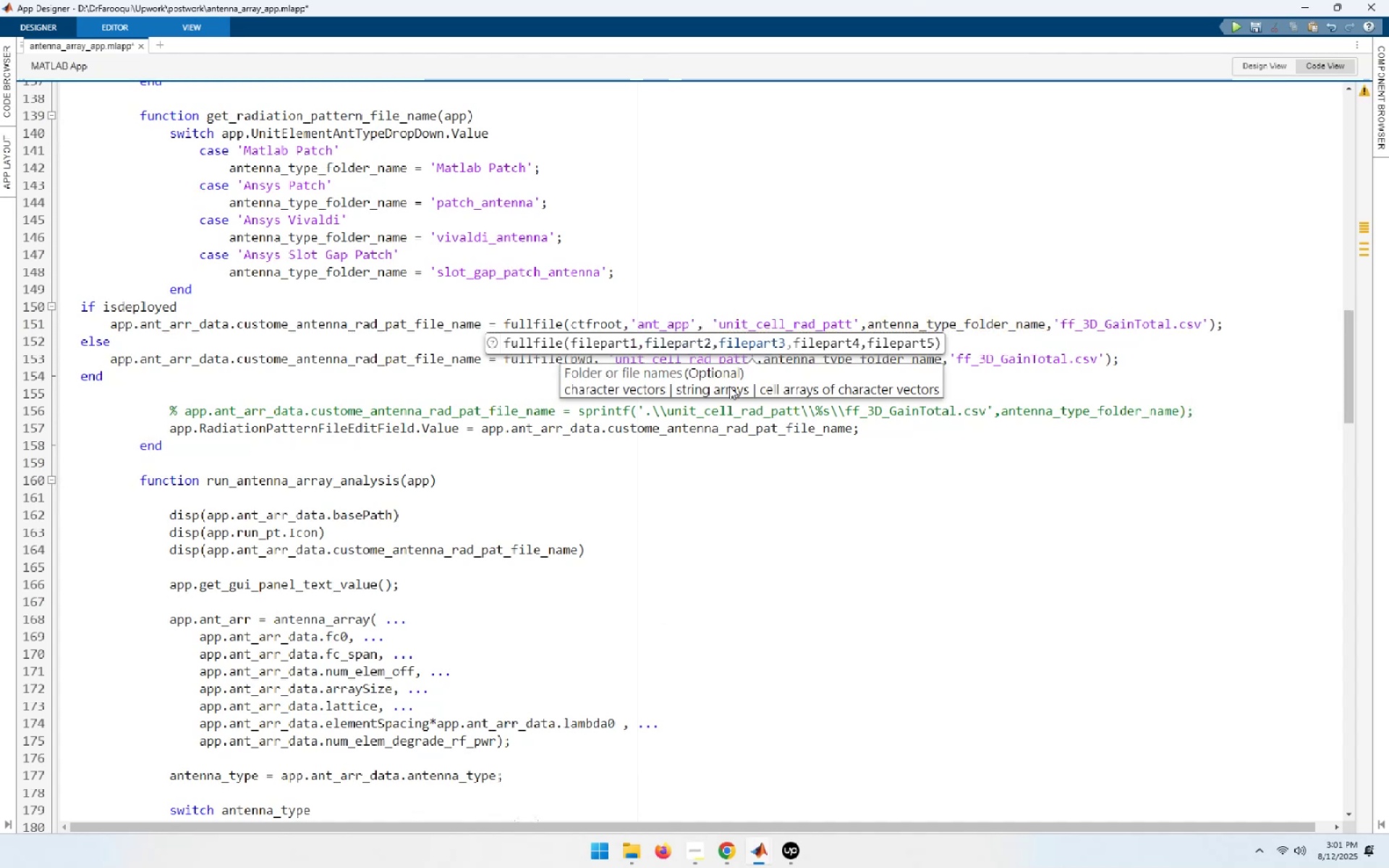 
key(ArrowUp)
 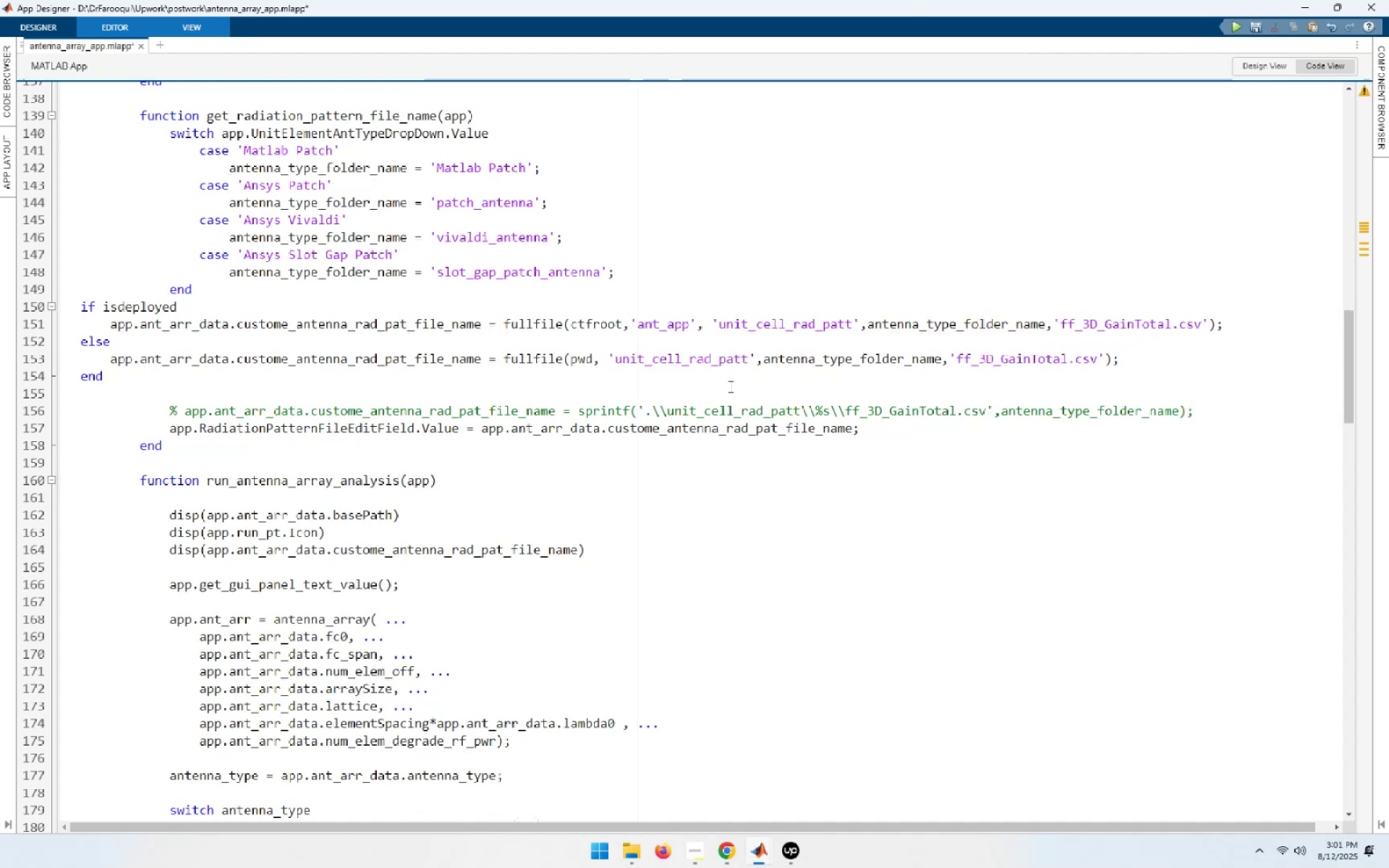 
key(ArrowUp)
 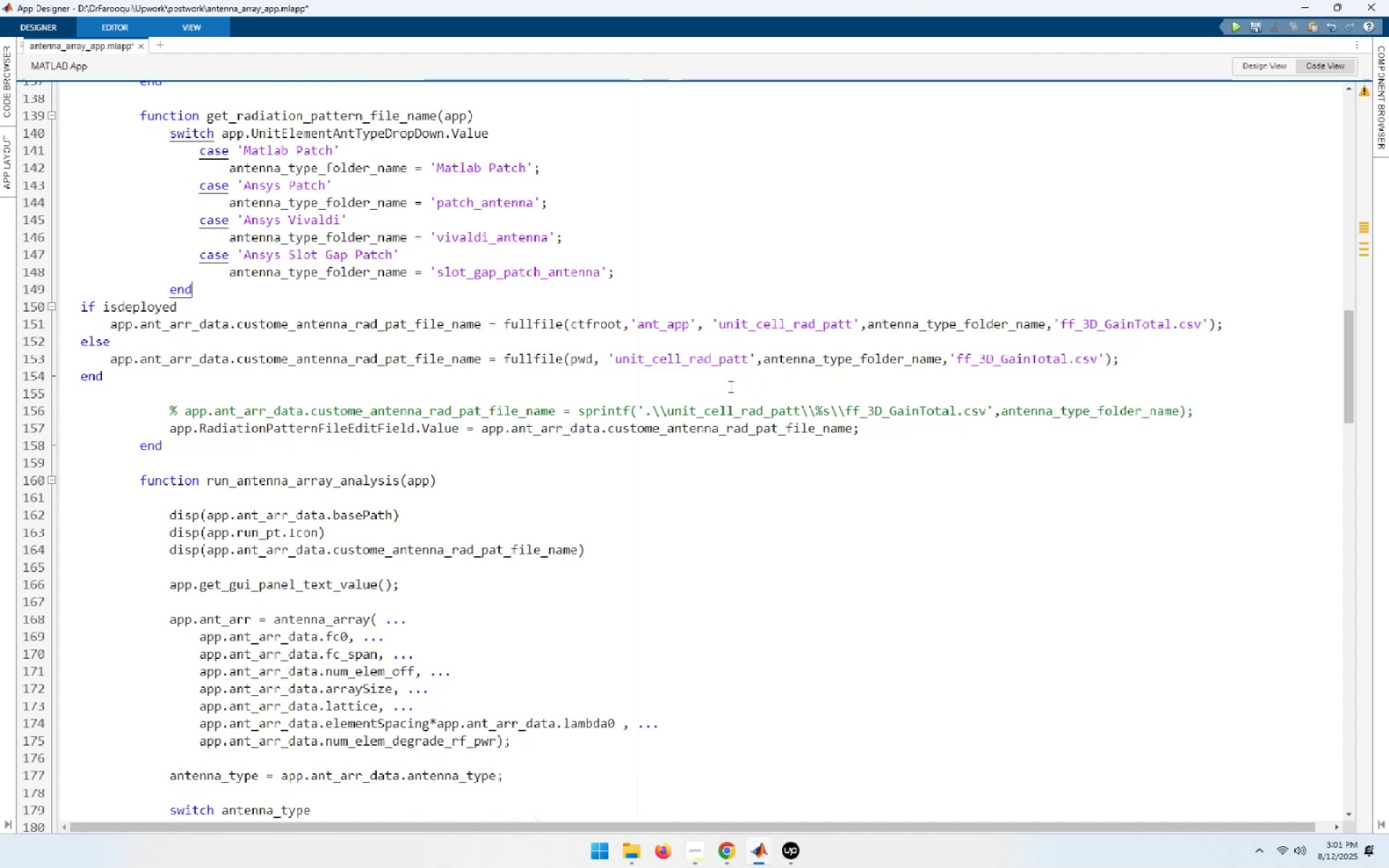 
key(ArrowDown)
 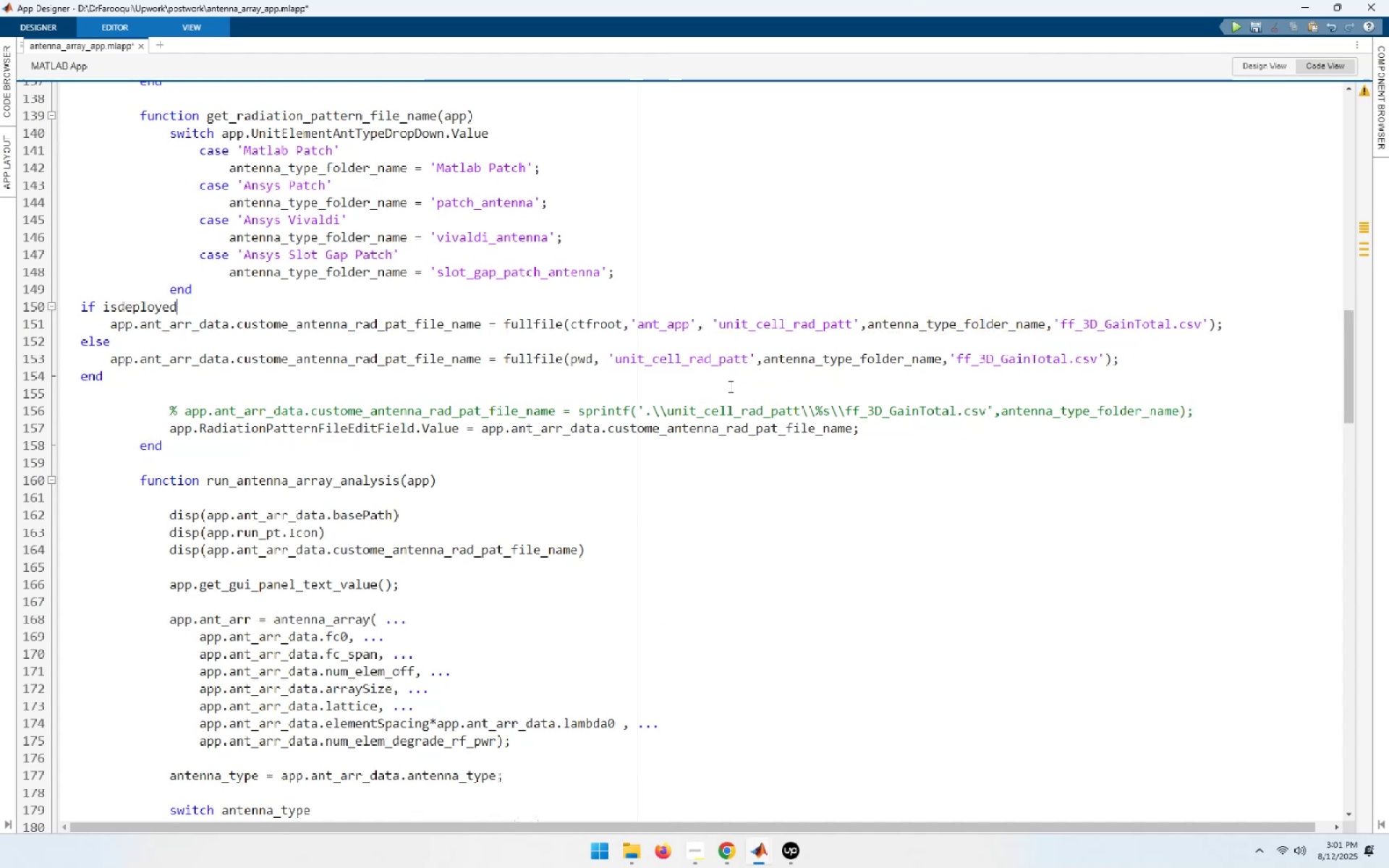 
key(Home)
 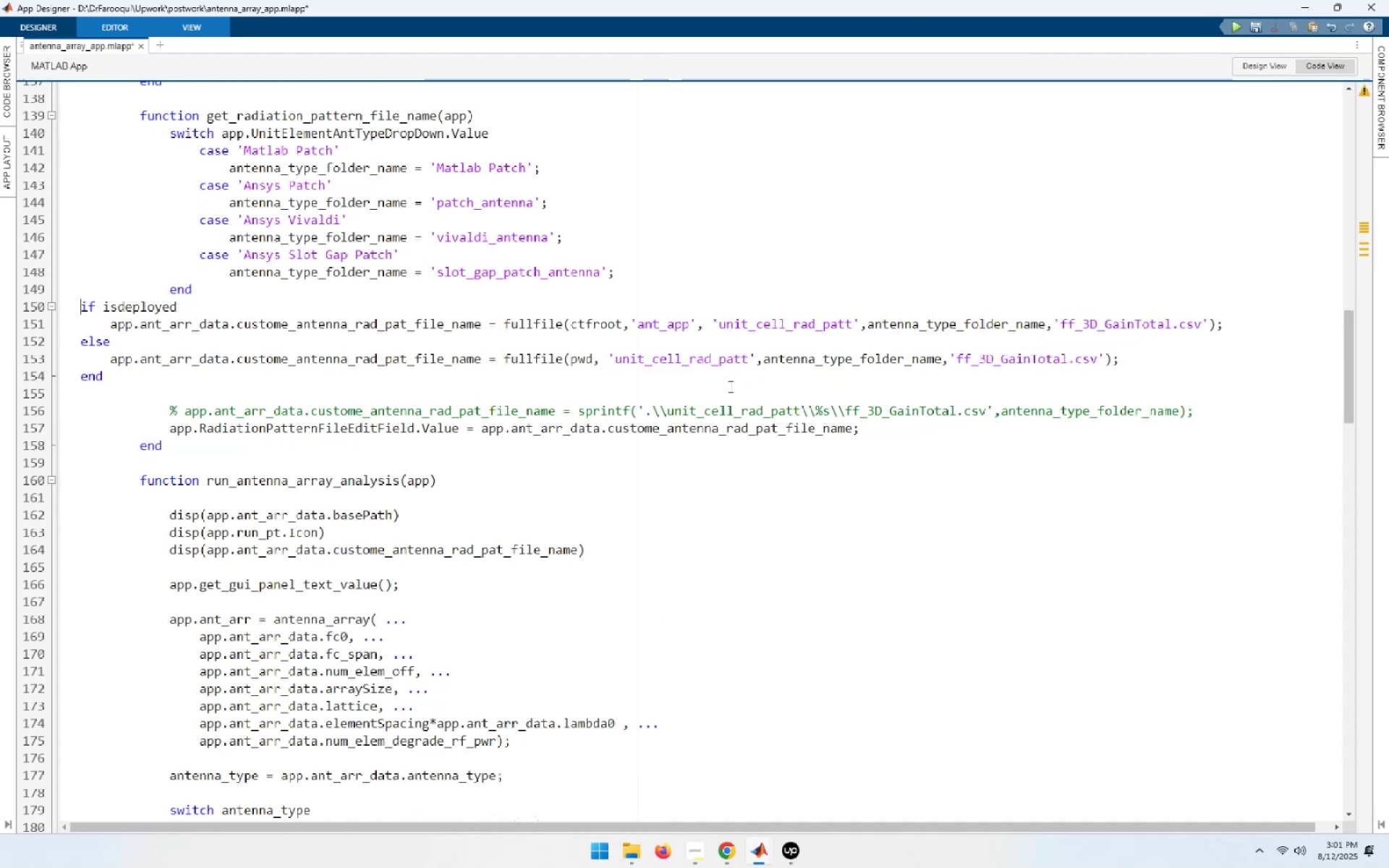 
key(Shift+End)
 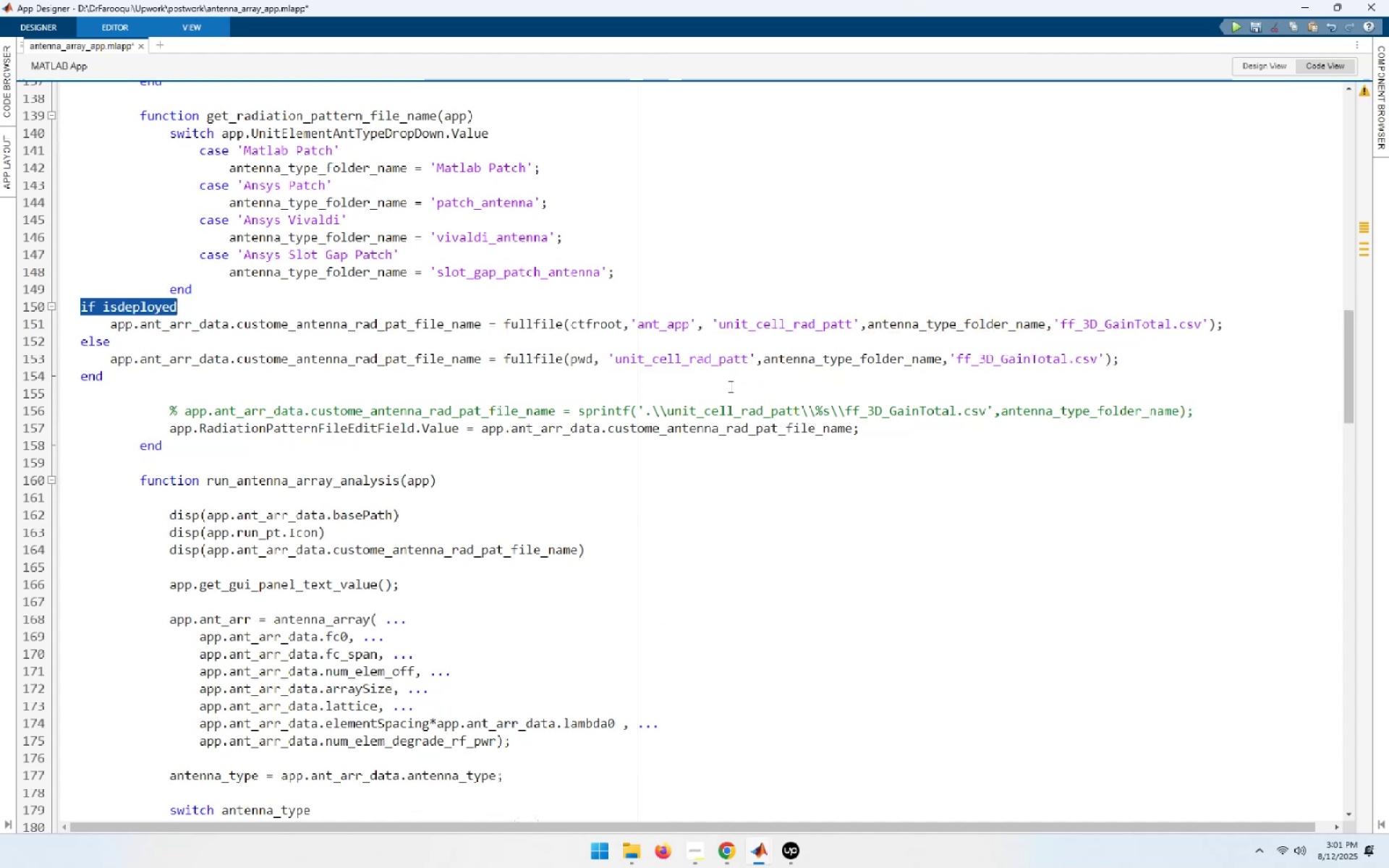 
key(Shift+ArrowDown)
 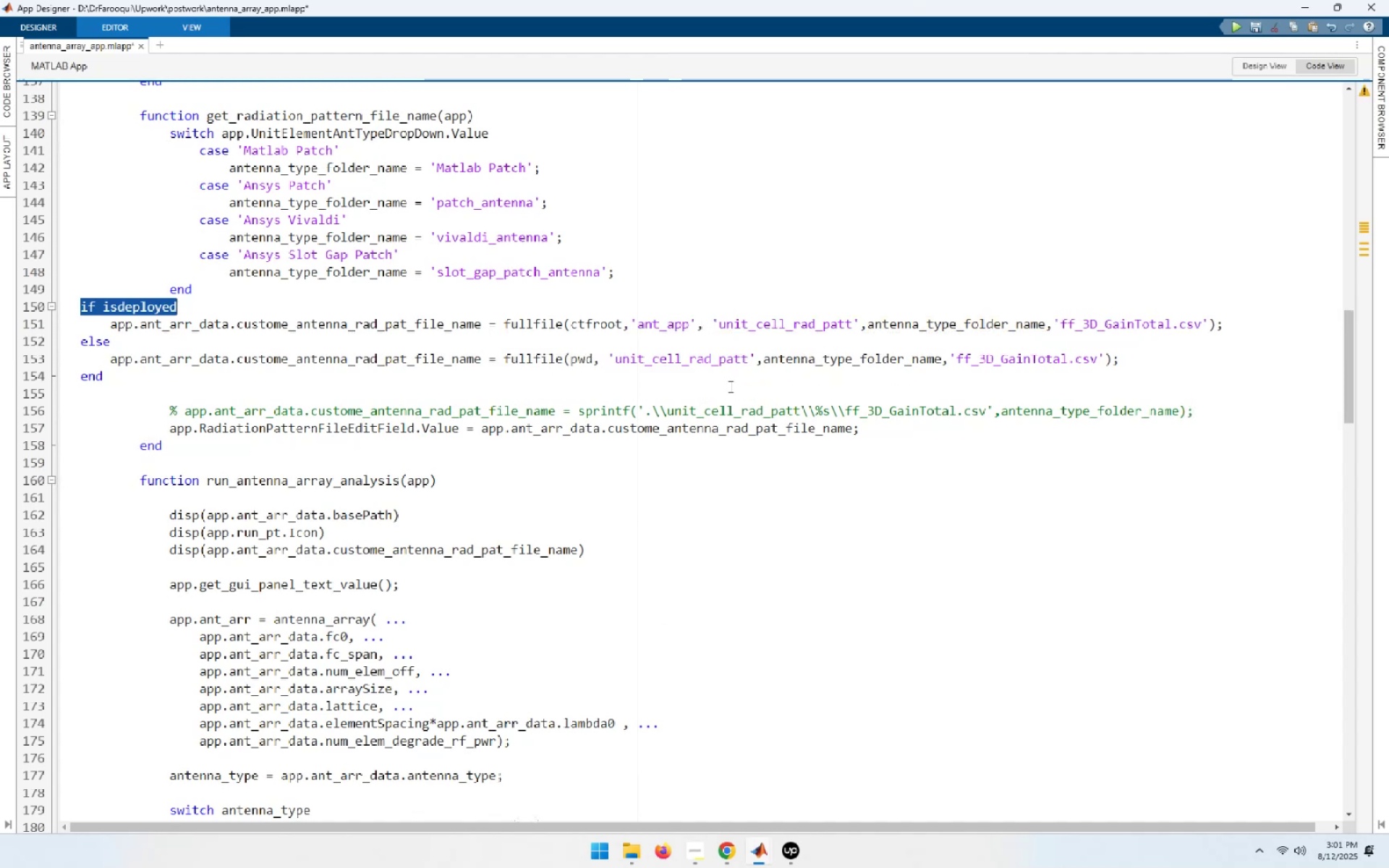 
key(Shift+ArrowDown)
 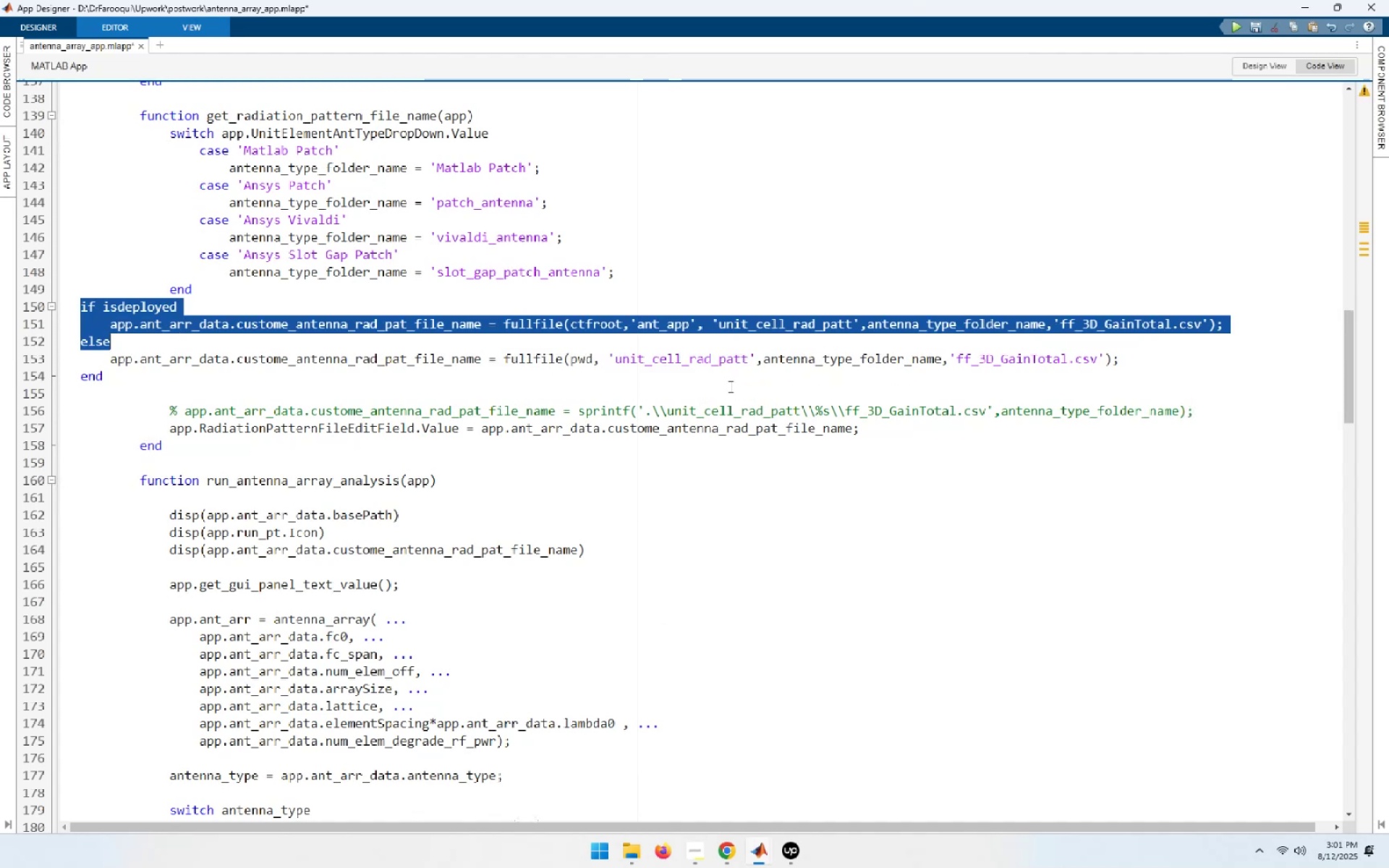 
key(Shift+ArrowDown)
 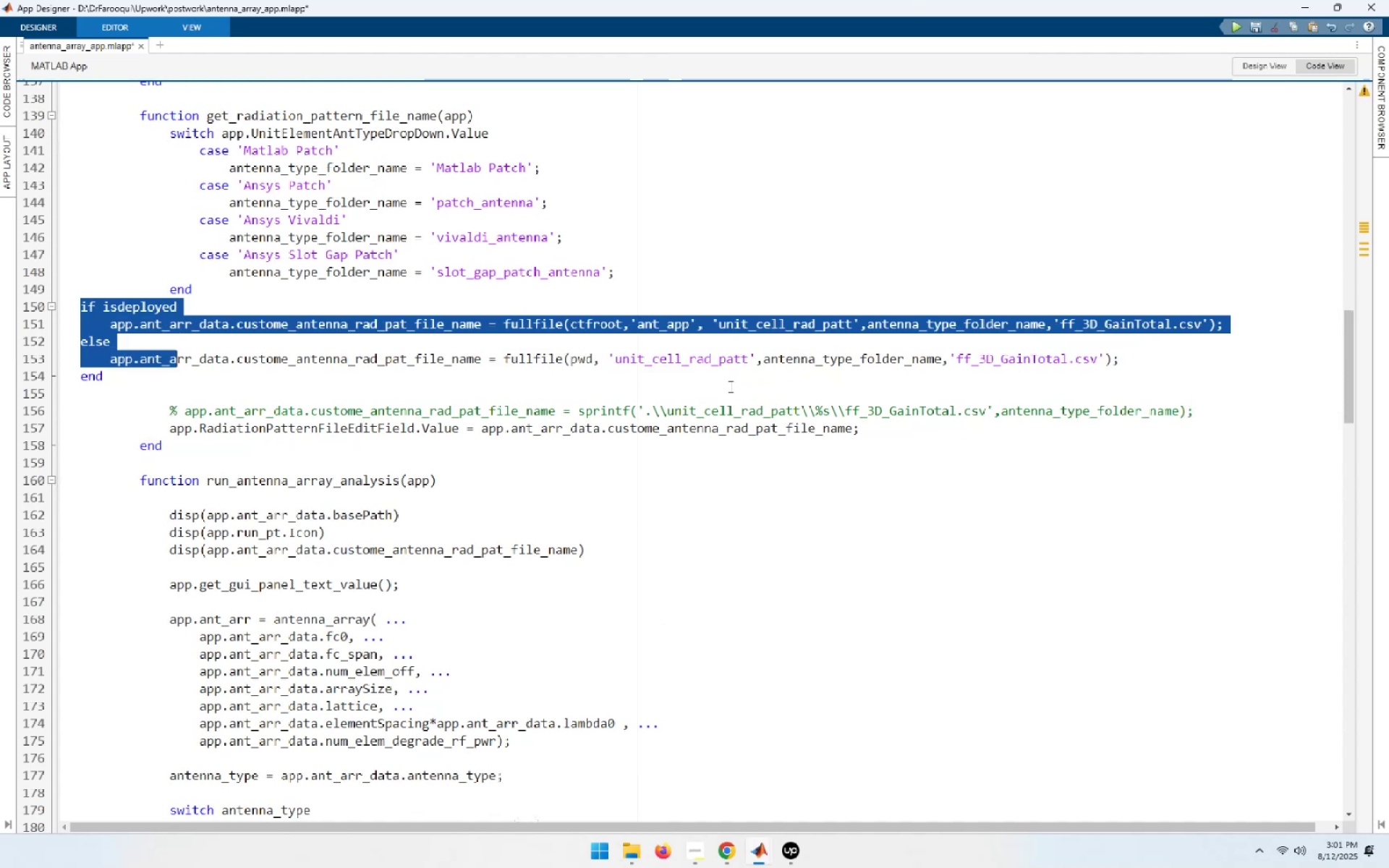 
key(Shift+ArrowDown)
 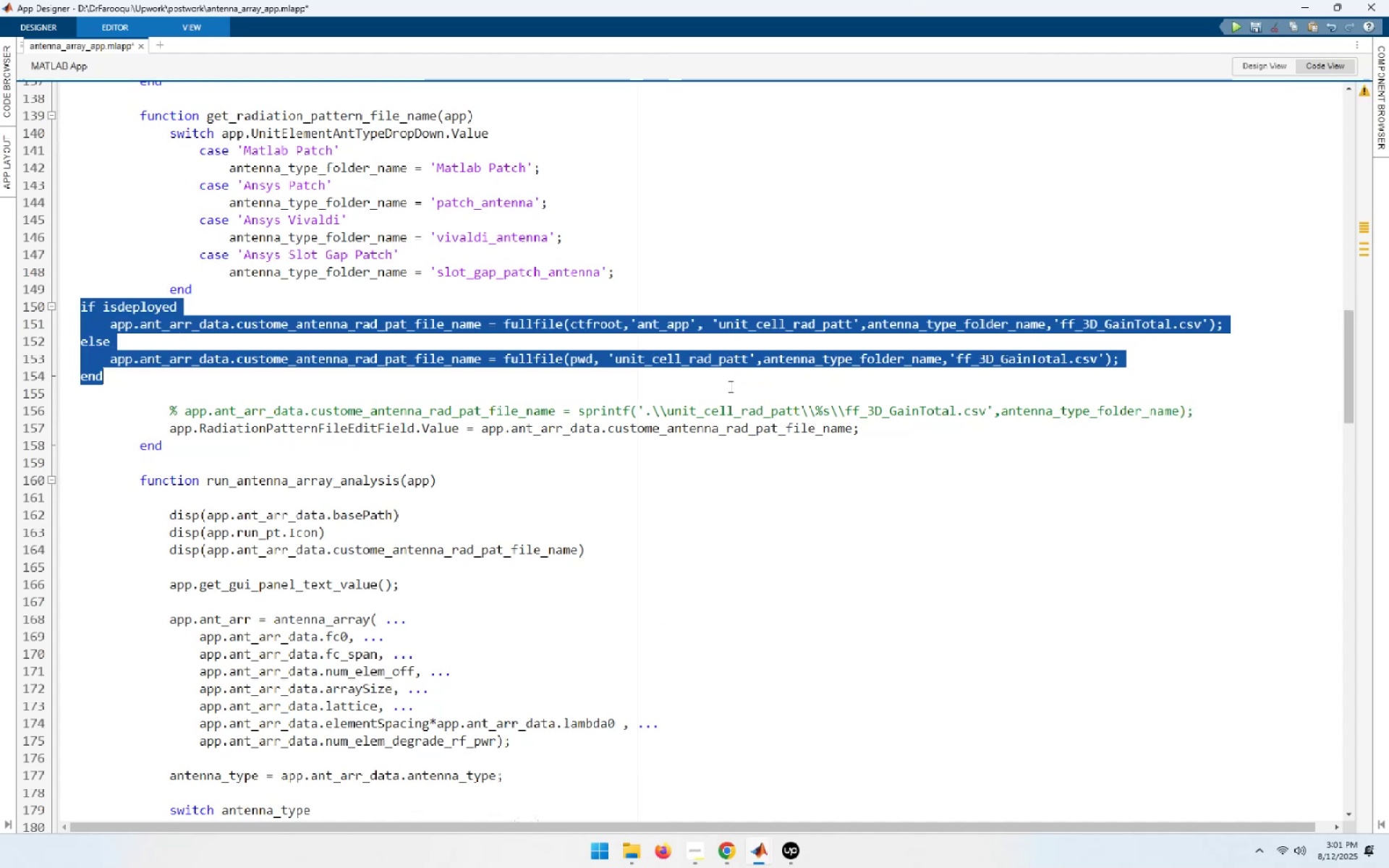 
key(Control+I)
 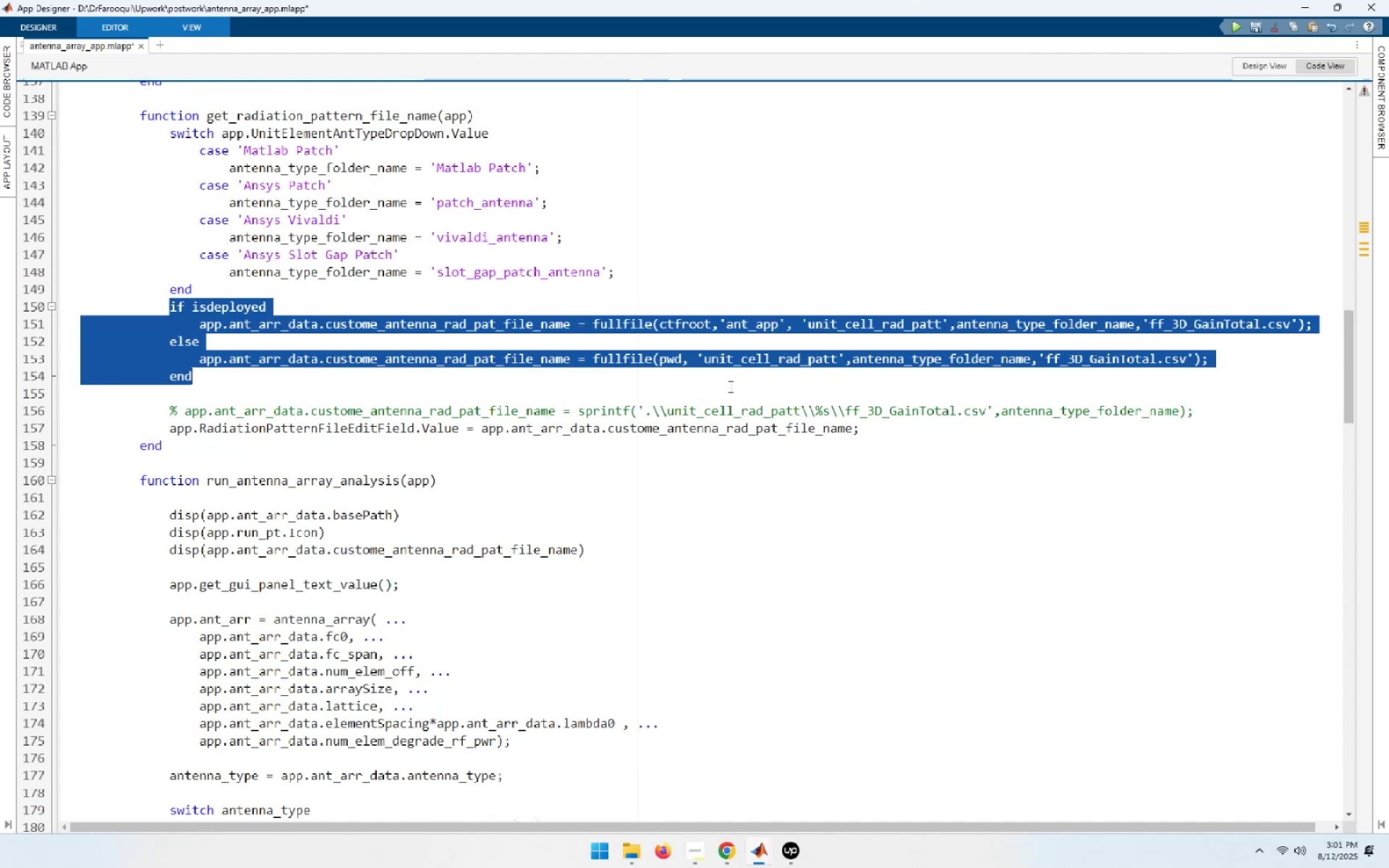 
key(ArrowDown)
 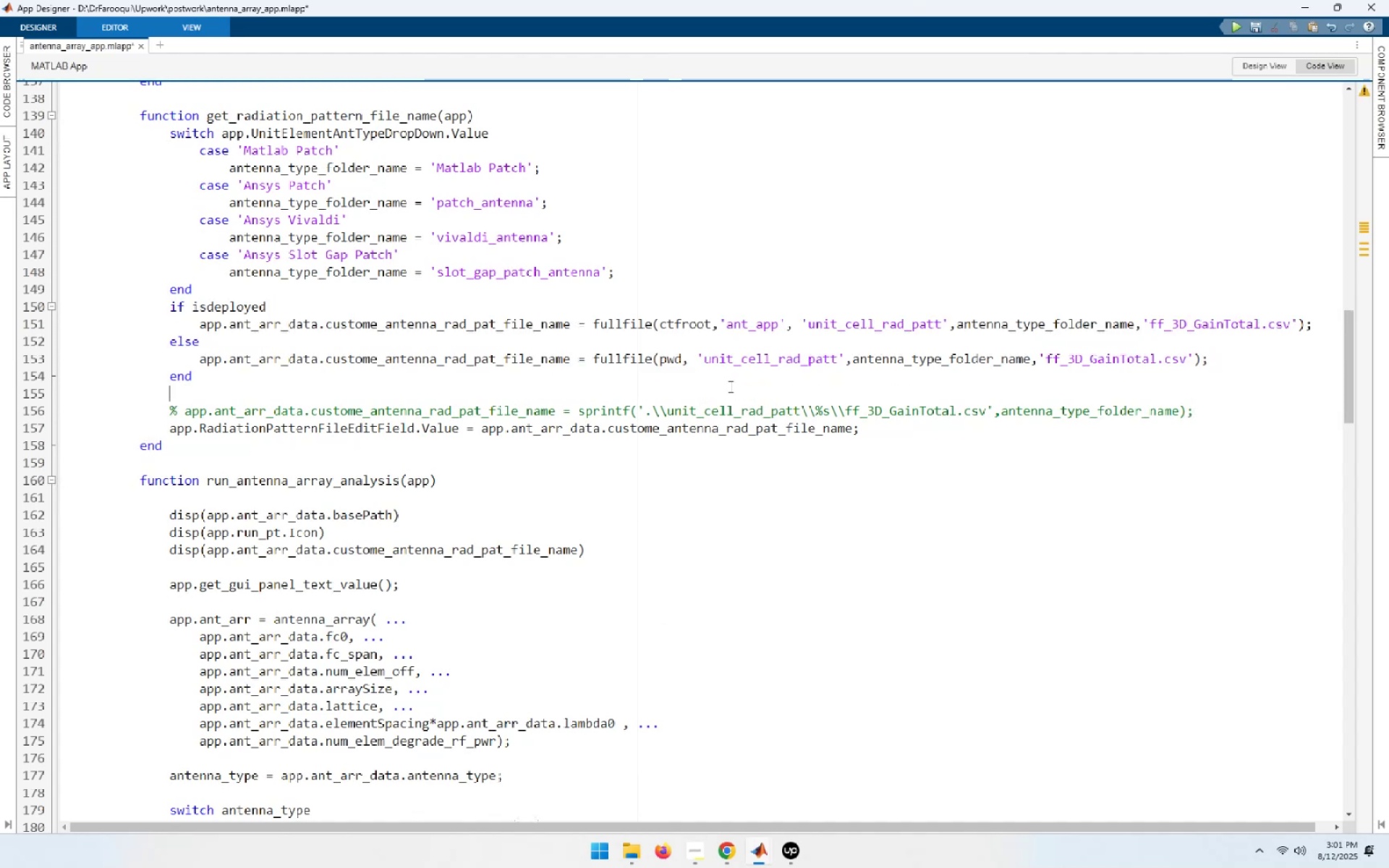 
key(ArrowUp)
 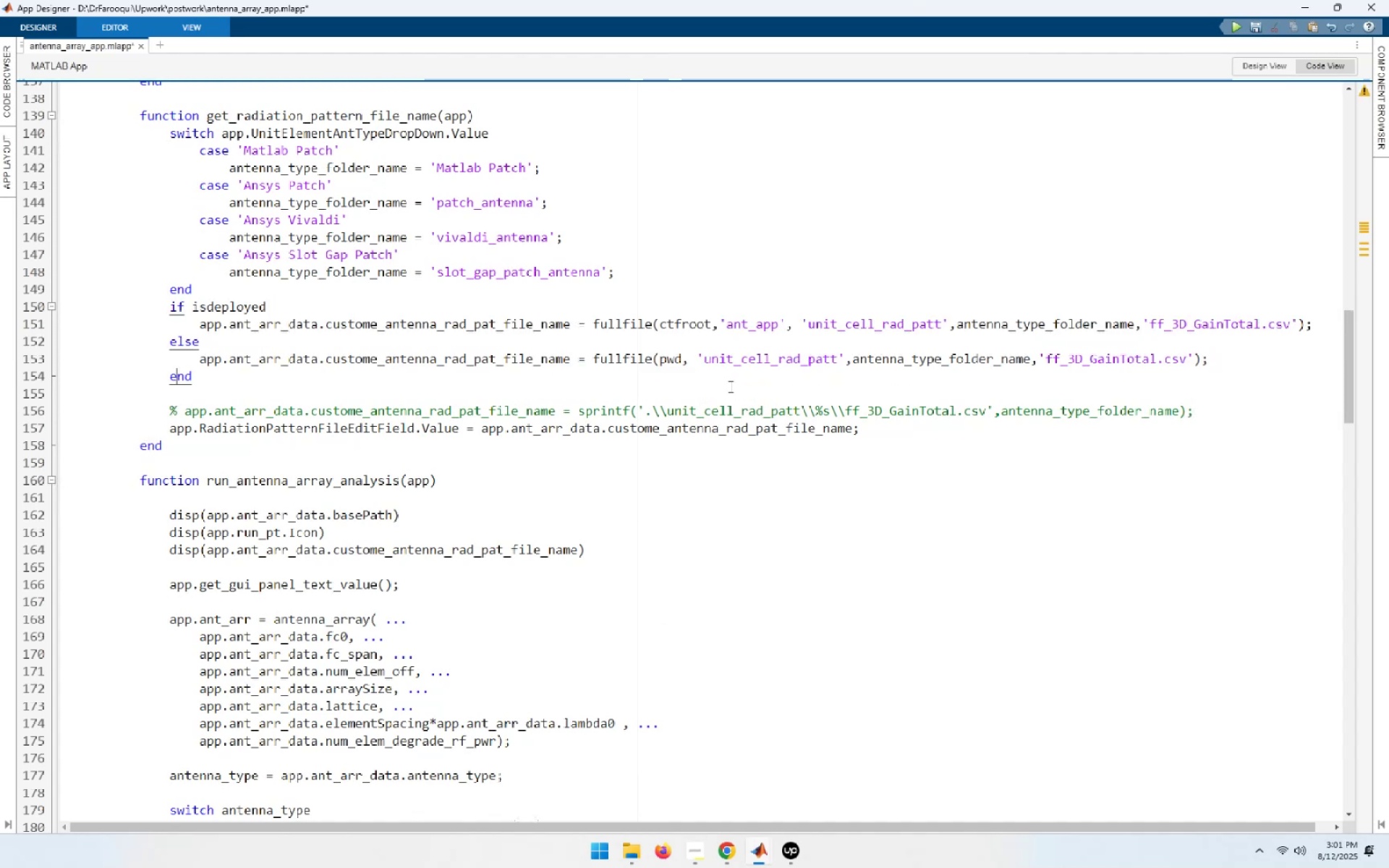 
key(ArrowUp)
 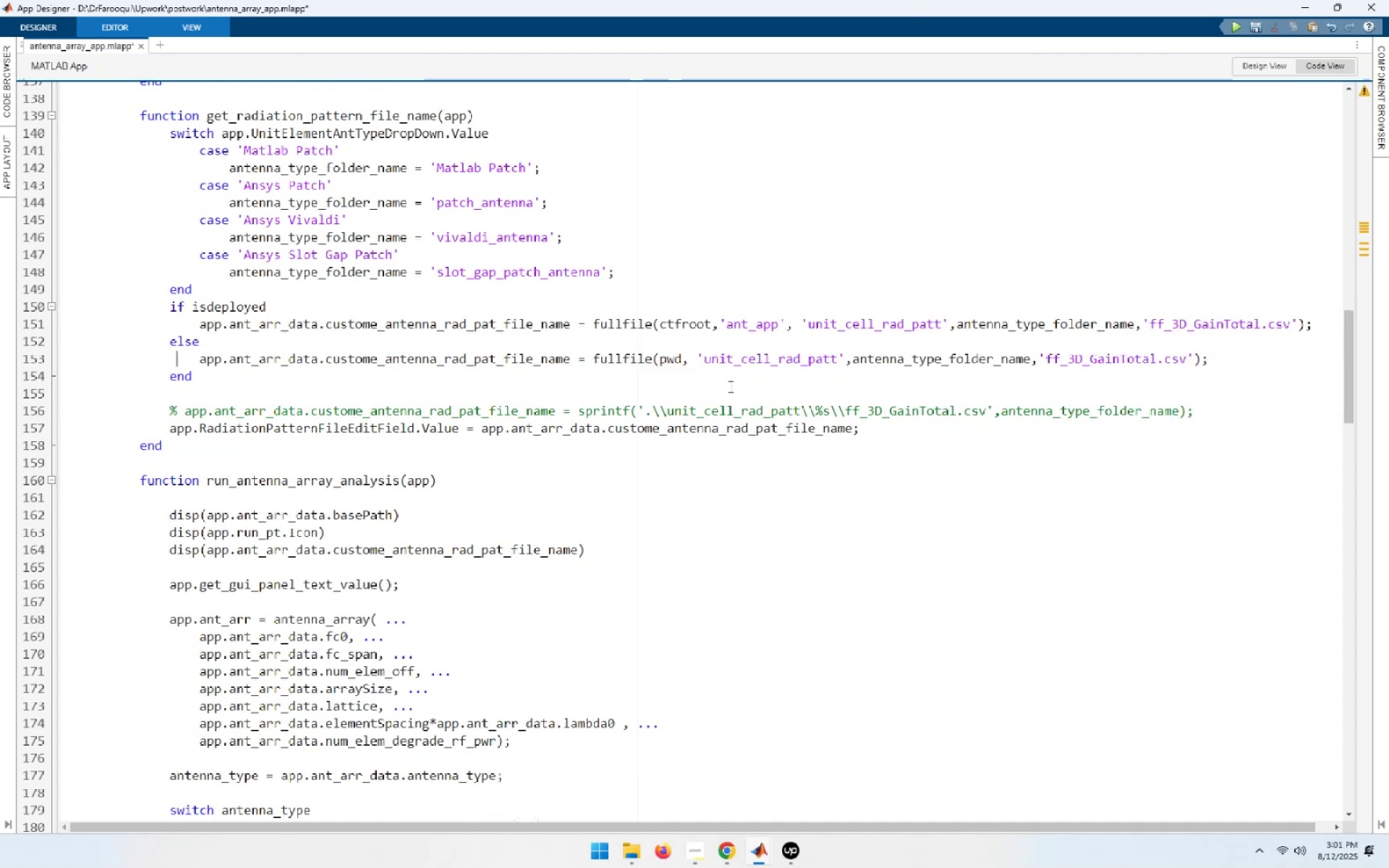 
key(ArrowUp)
 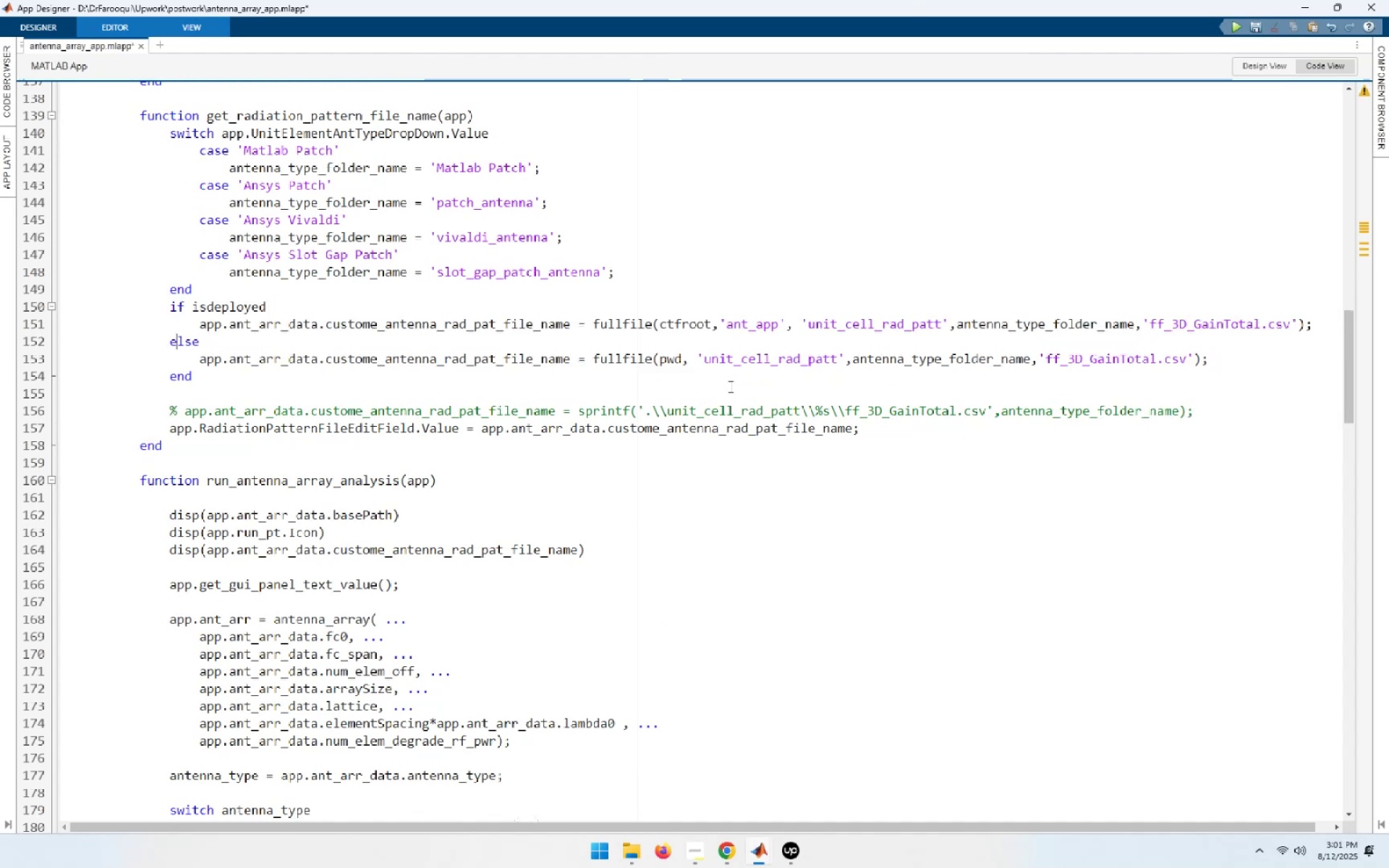 
key(ArrowUp)
 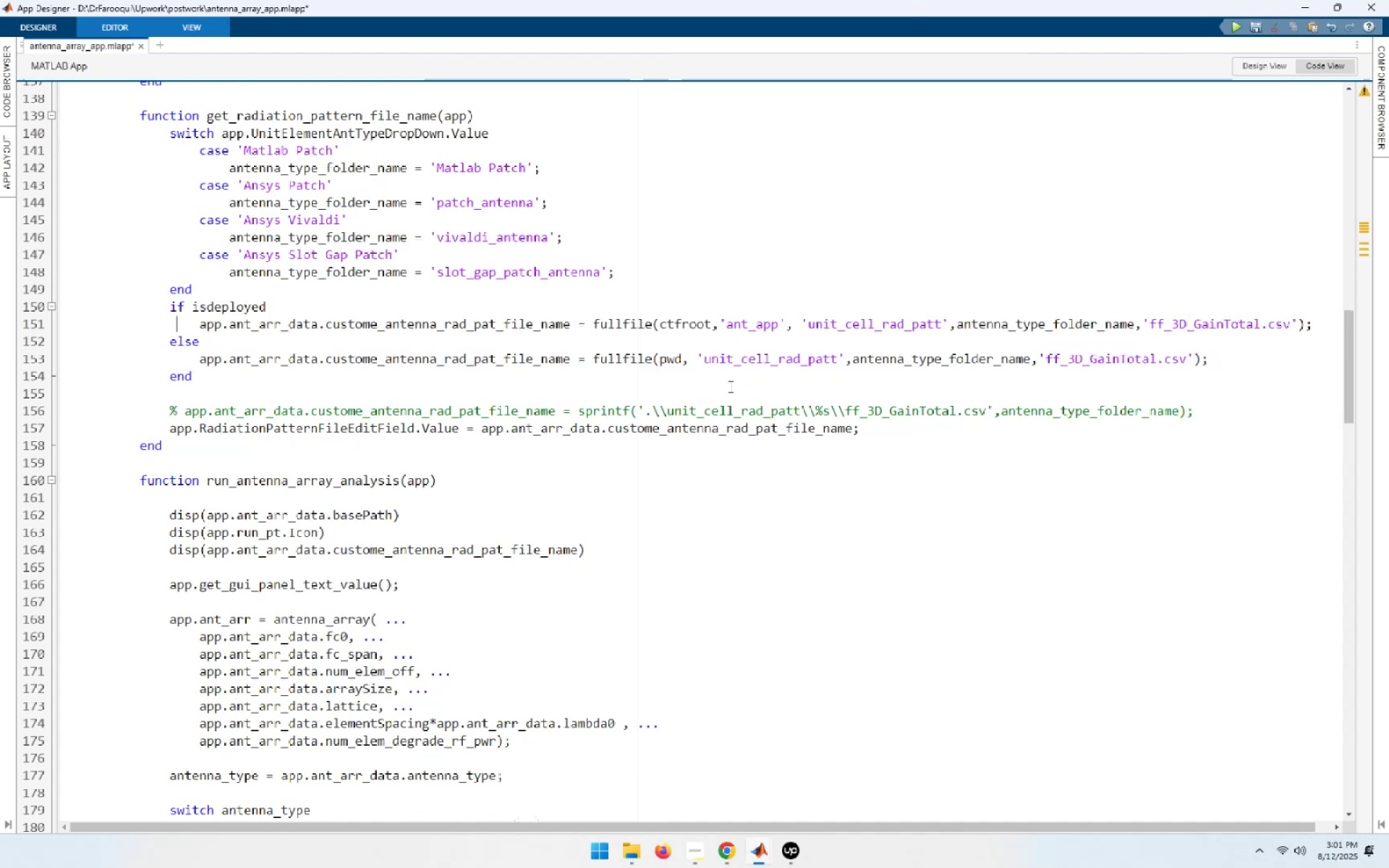 
key(ArrowUp)
 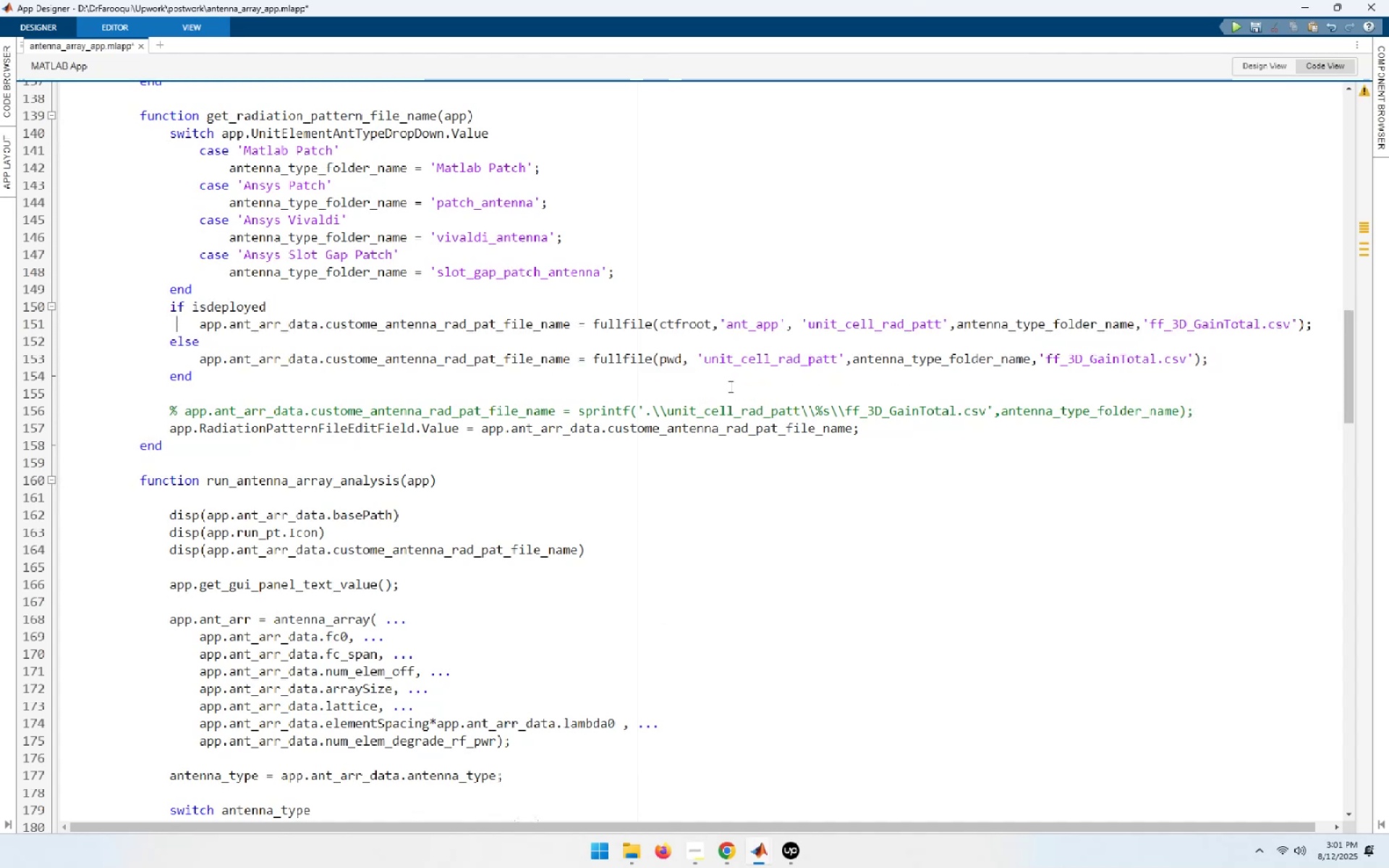 
key(ArrowUp)
 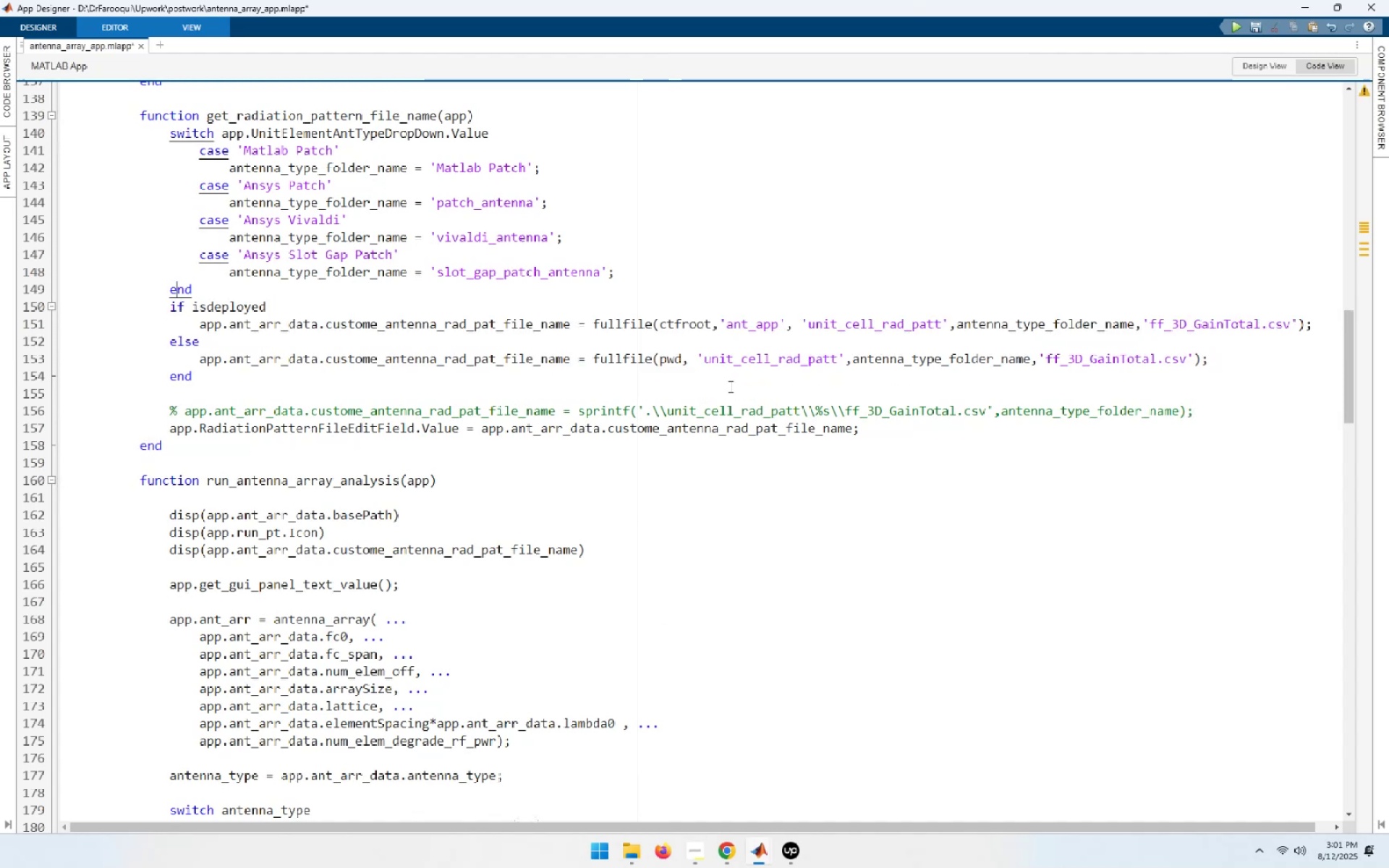 
key(End)
 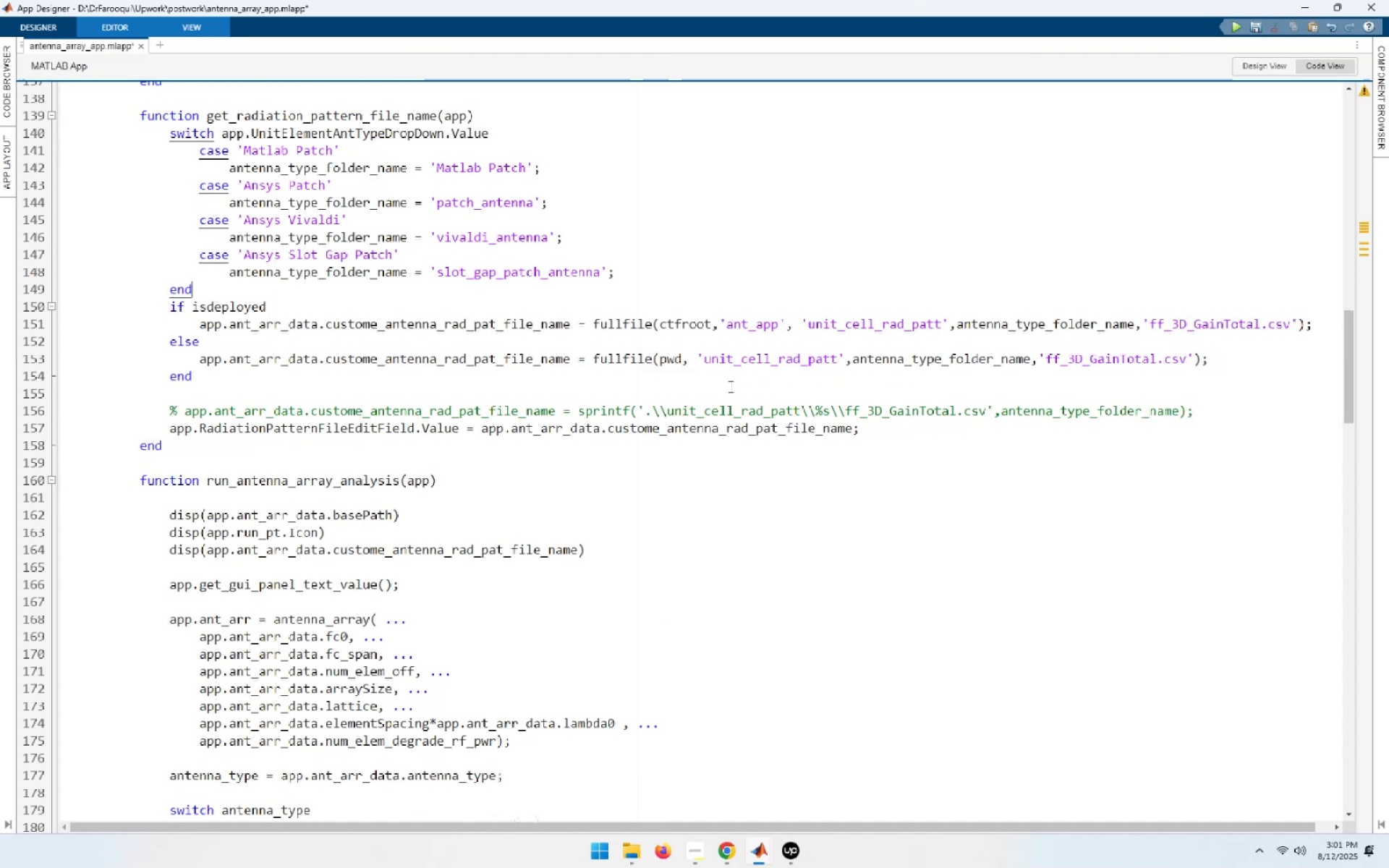 
key(NumpadEnter)
 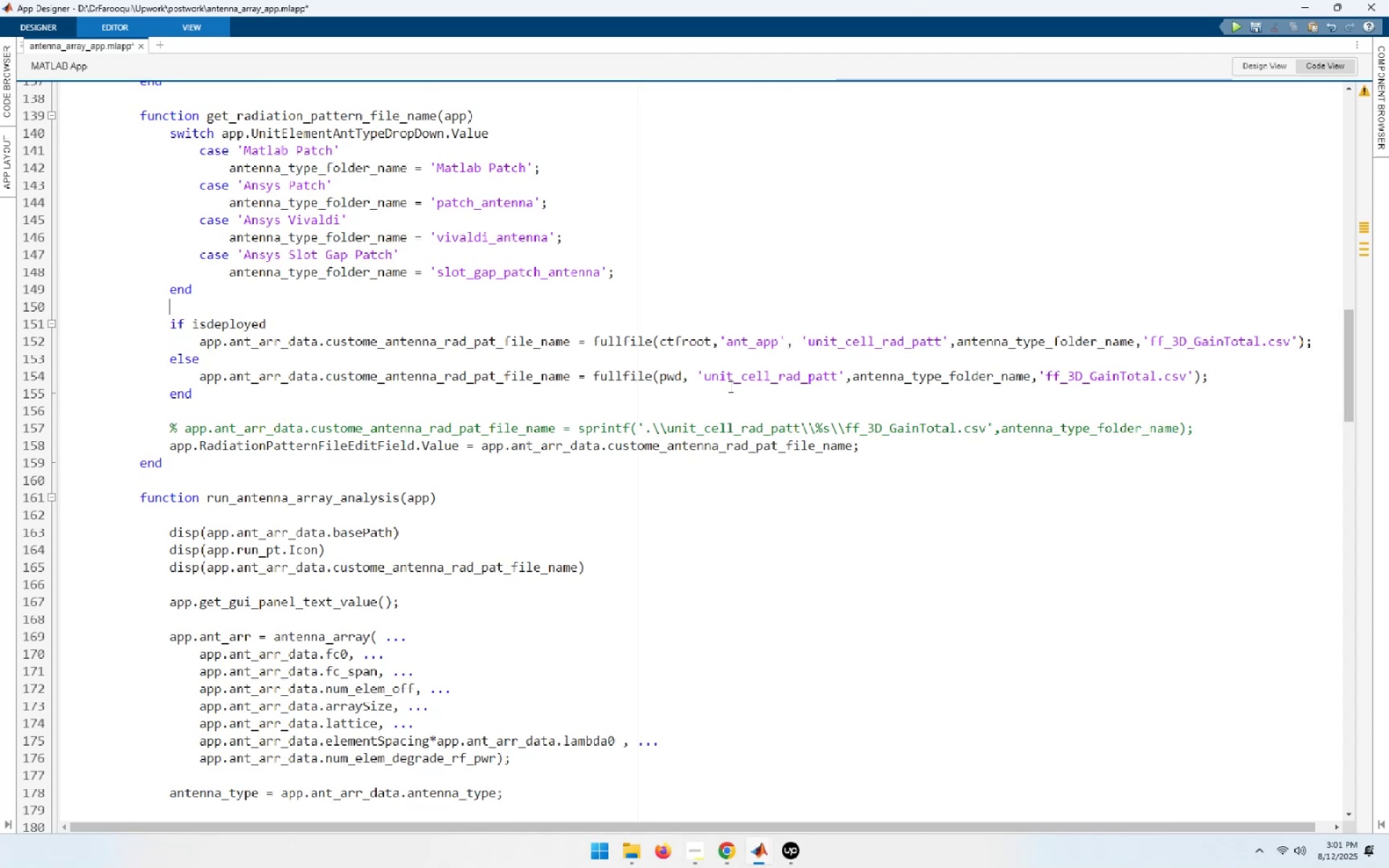 
wait(5.41)
 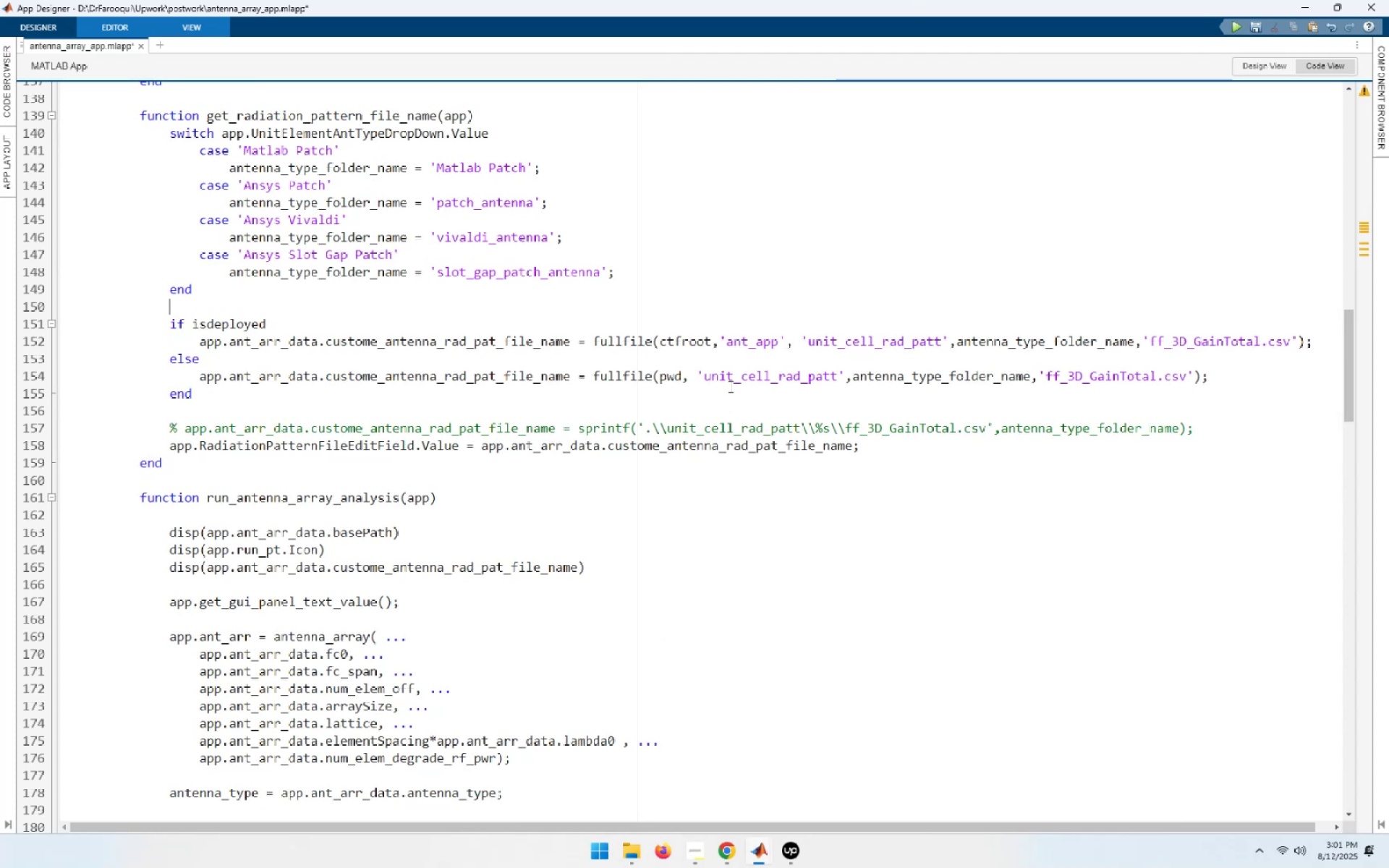 
key(Control+A)
 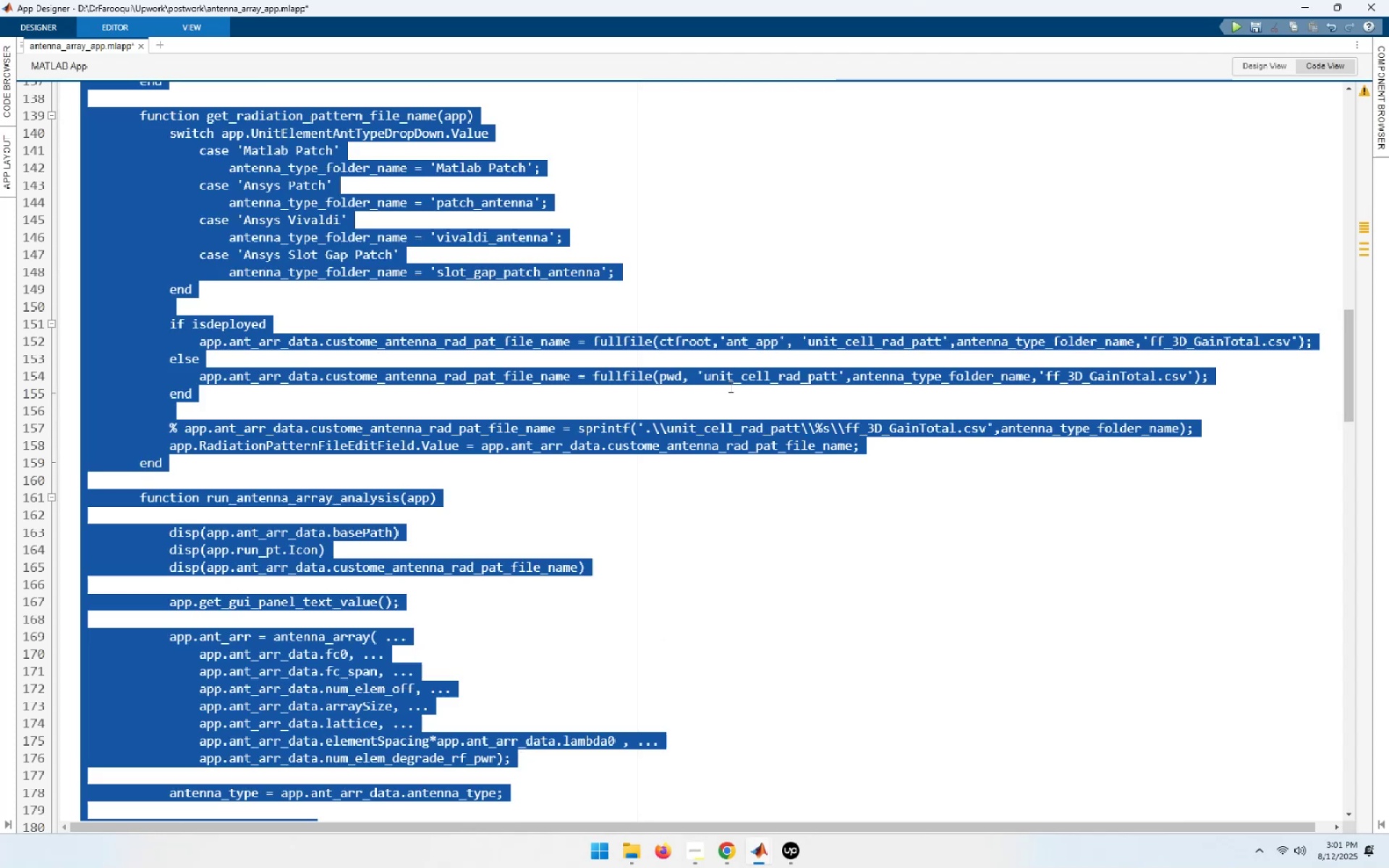 
key(Control+I)
 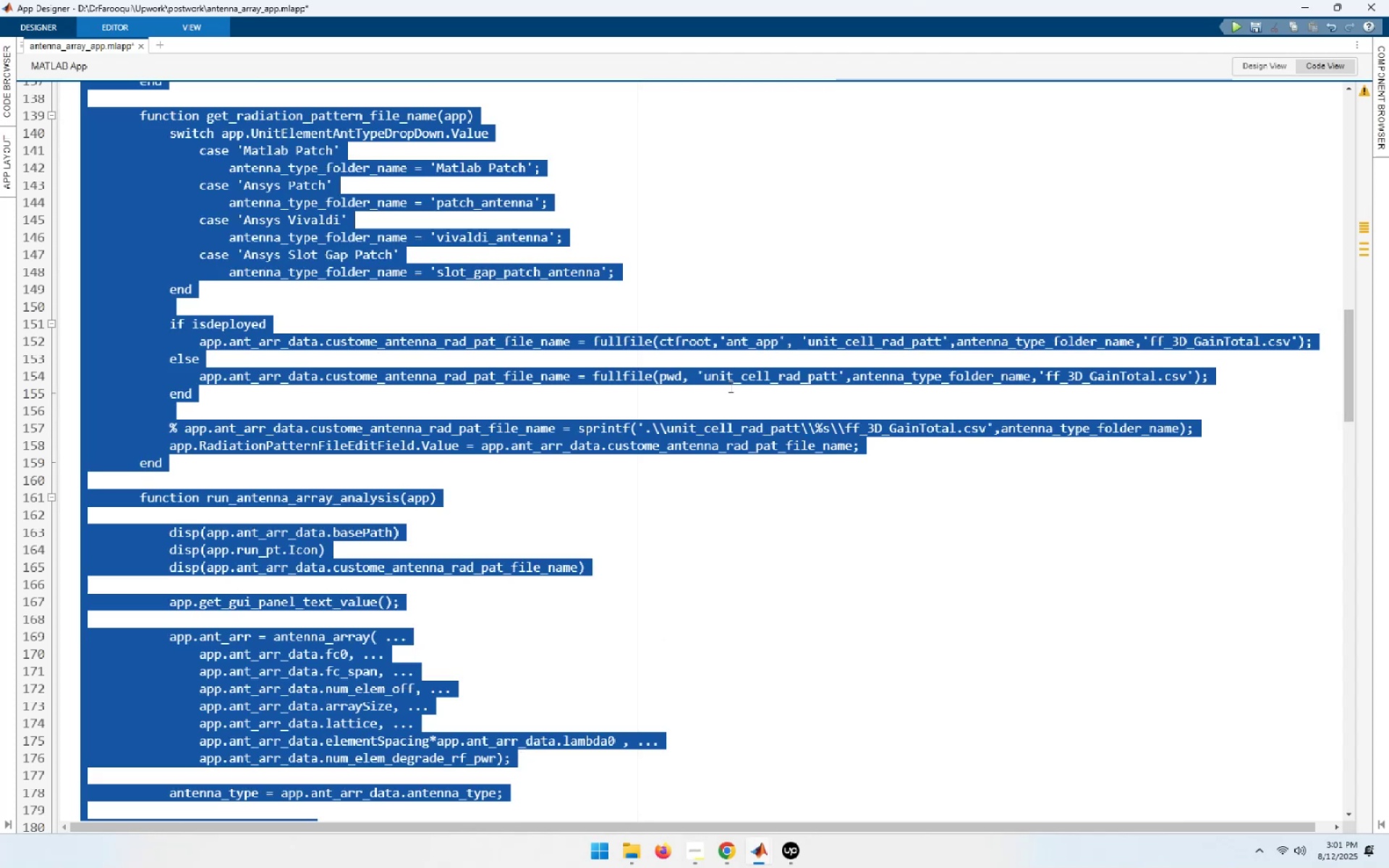 
key(Control+S)
 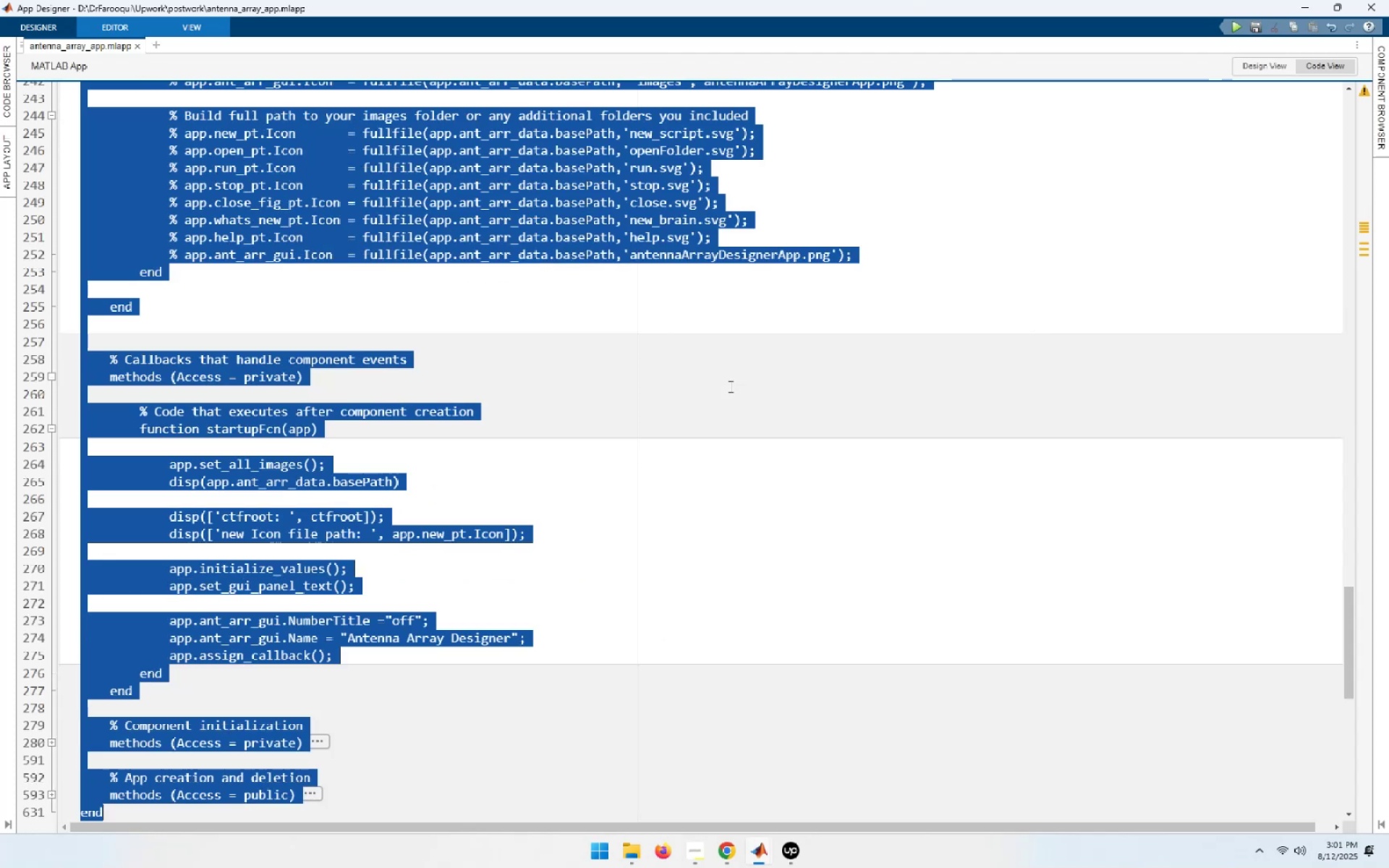 
key(Meta+ArrowLeft)
 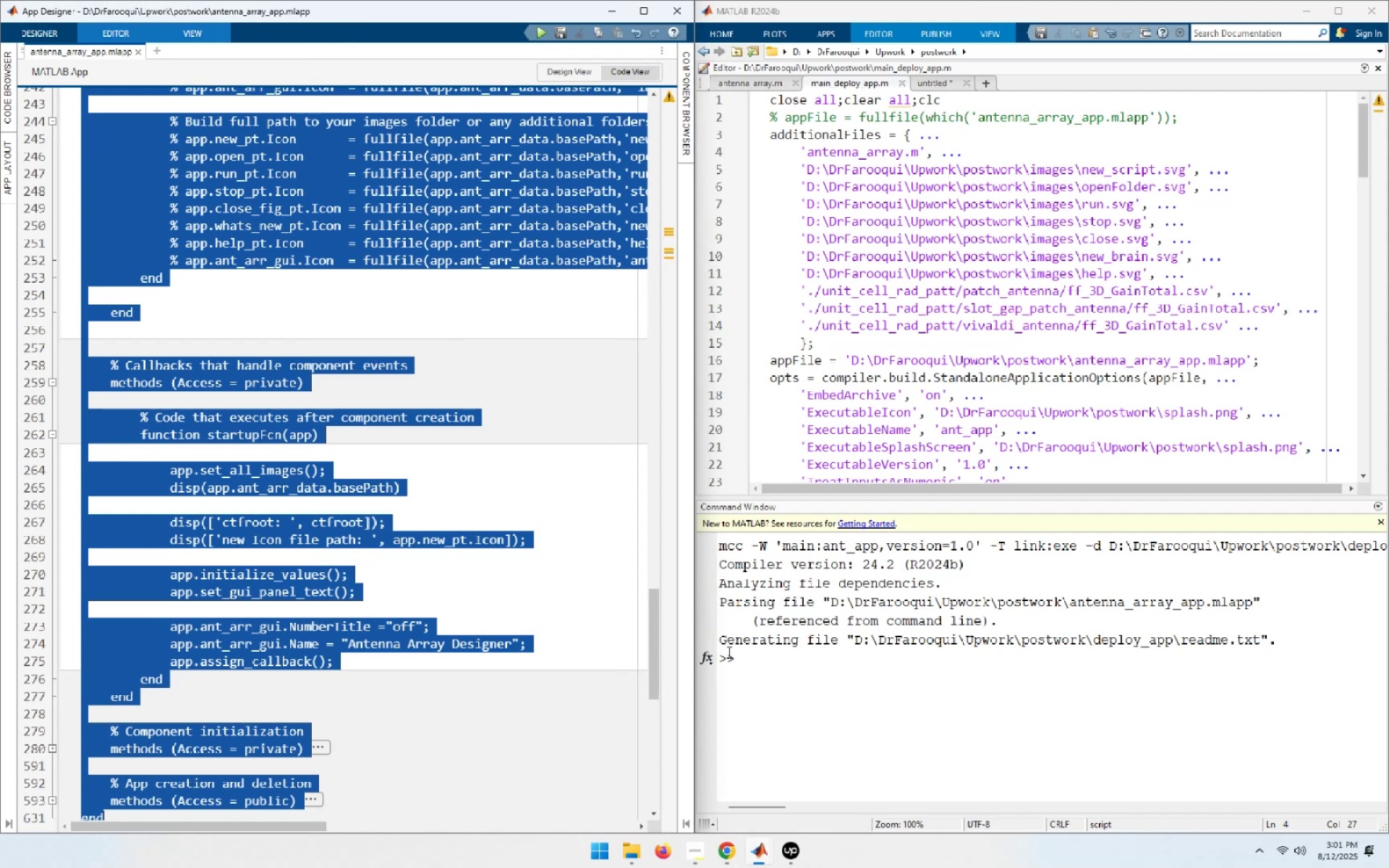 
left_click([825, 700])
 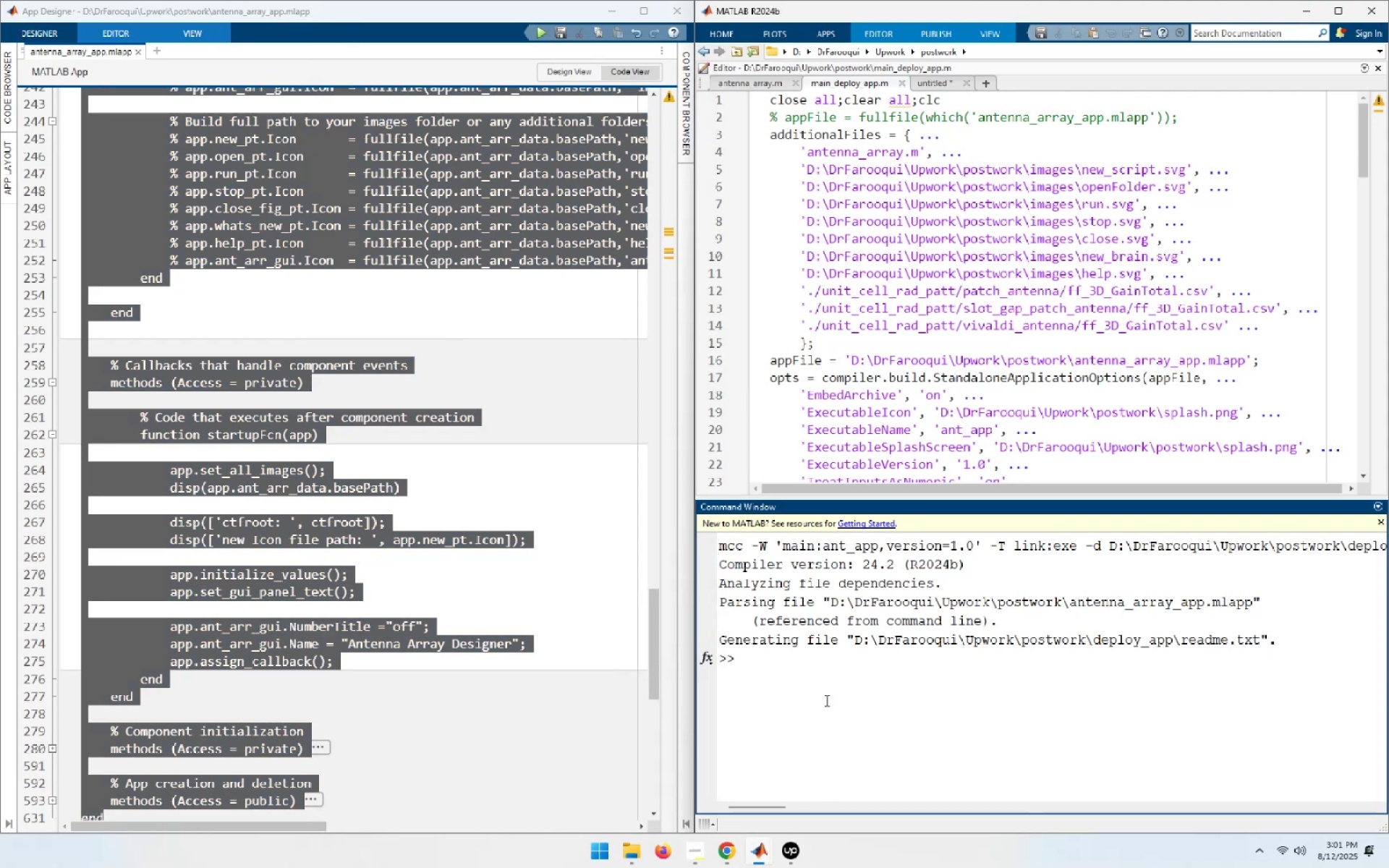 
key(C)
 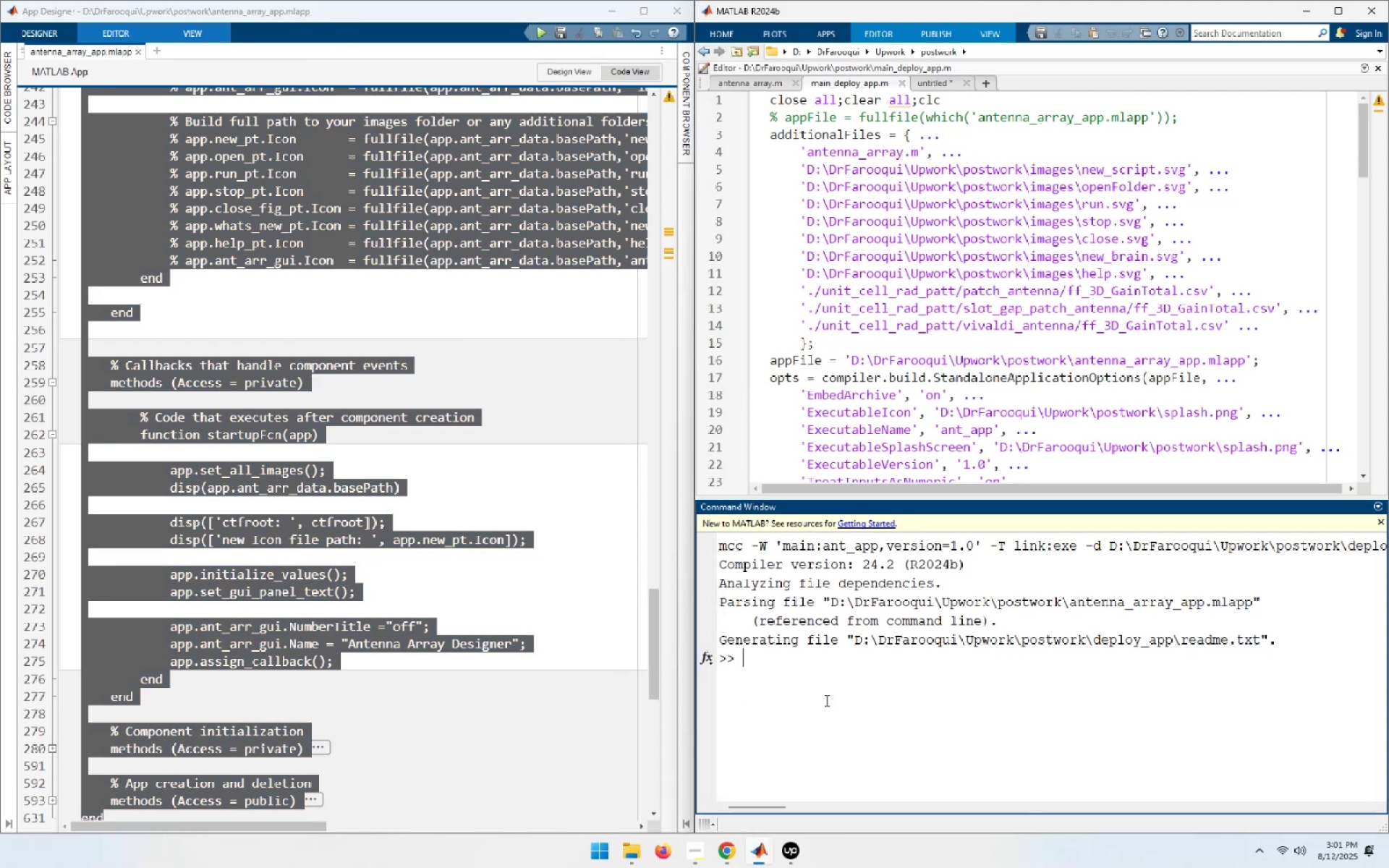 
key(ArrowUp)
 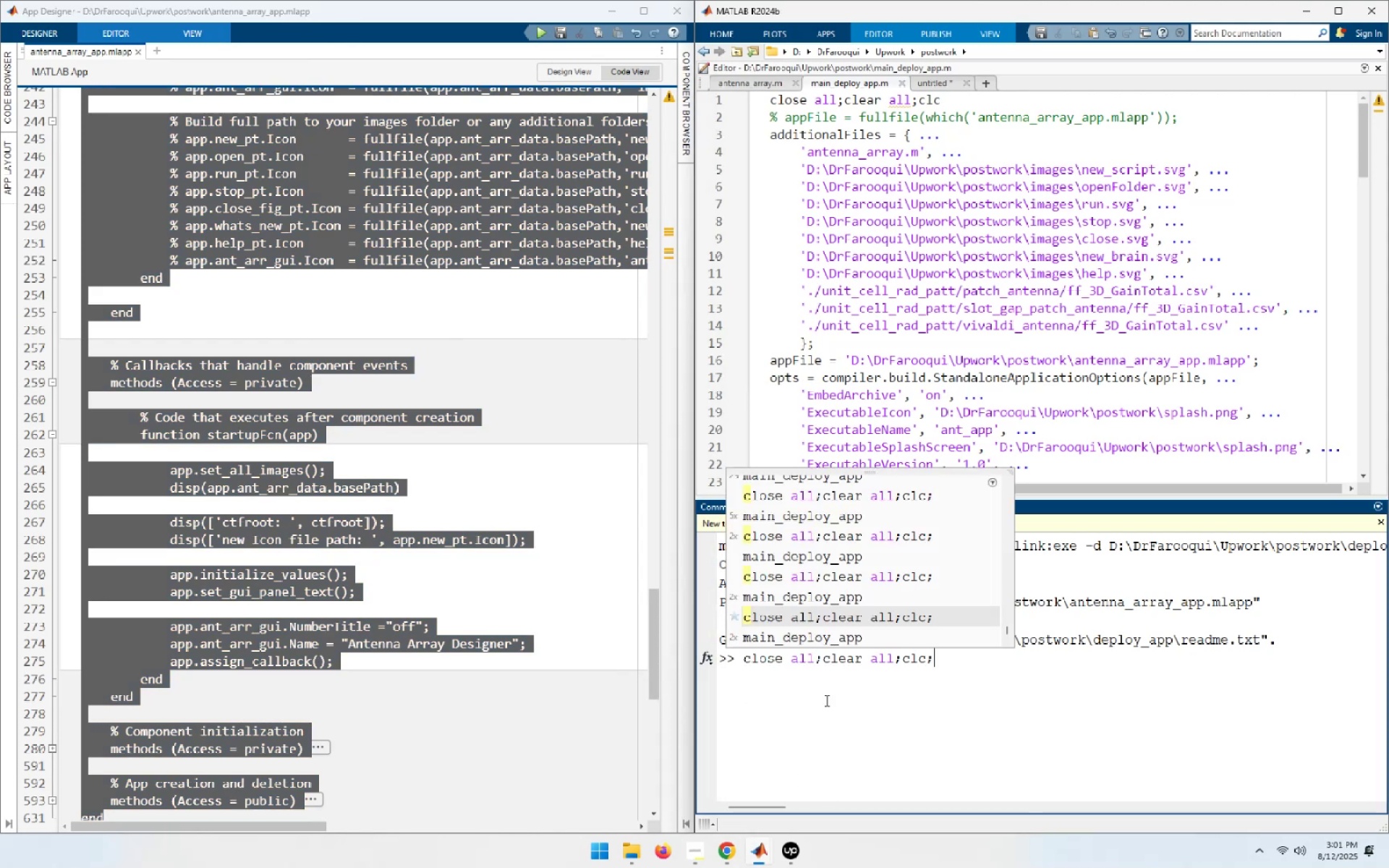 
key(NumpadEnter)
 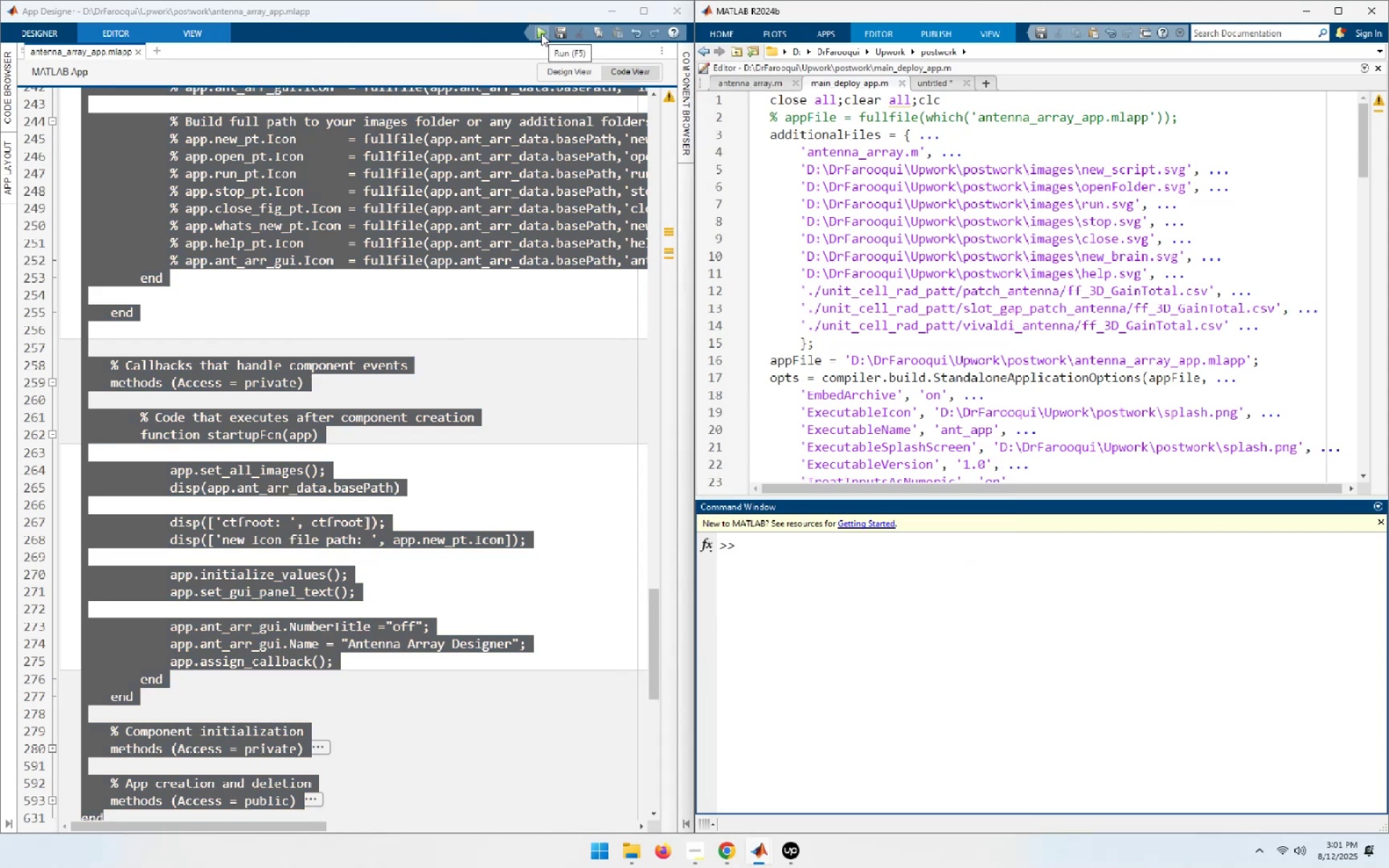 
left_click([541, 33])
 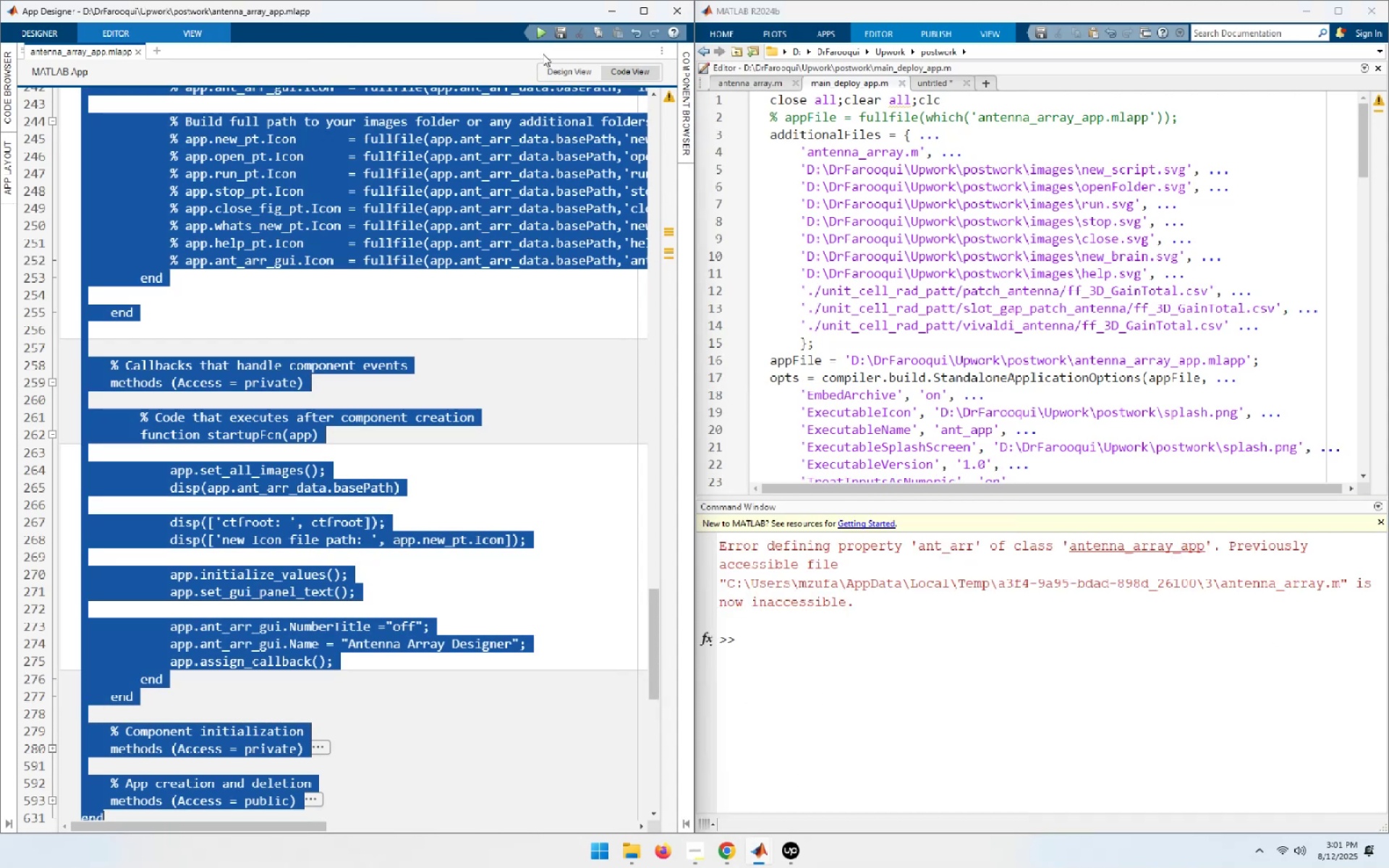 
left_click([541, 33])
 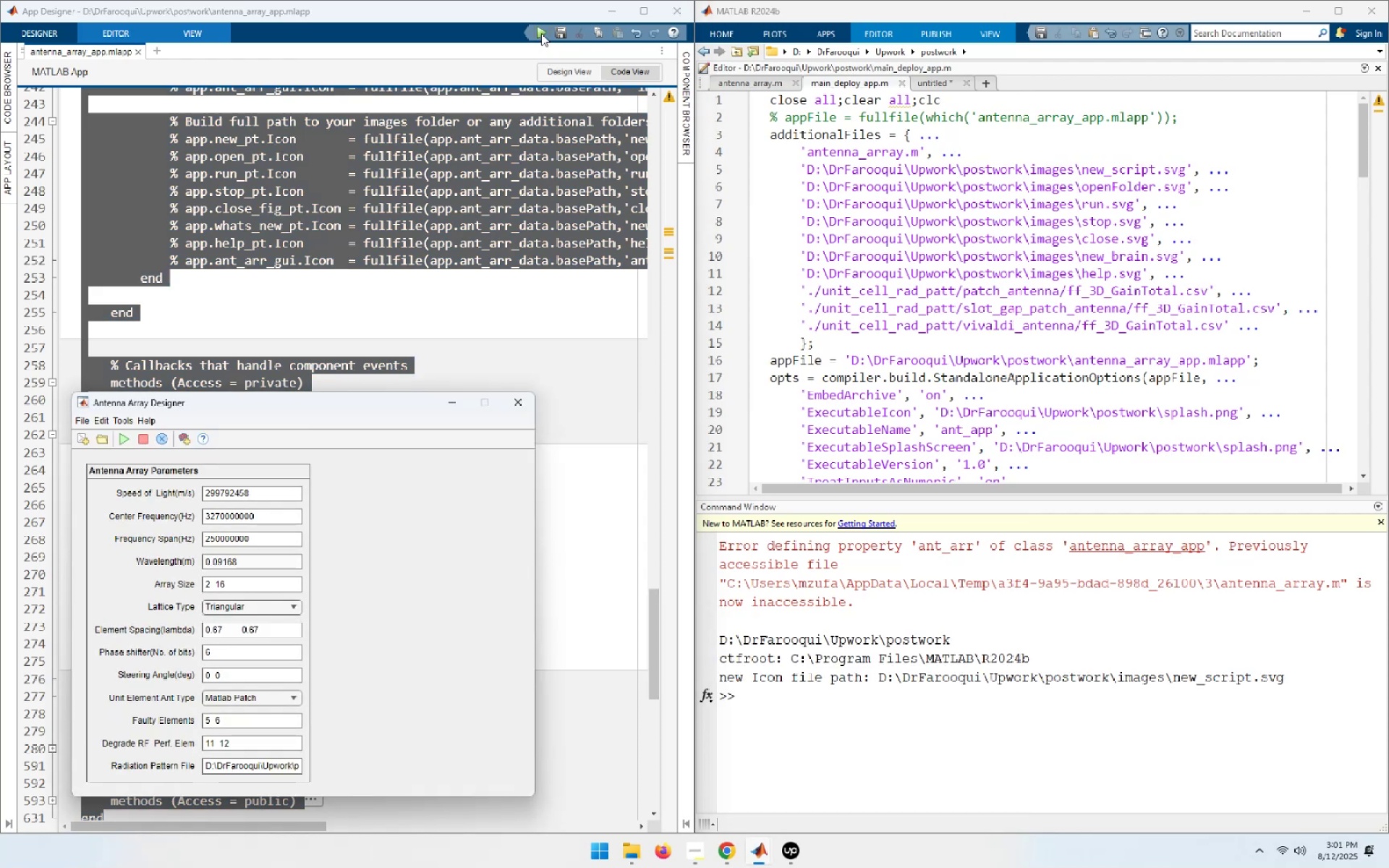 
wait(9.45)
 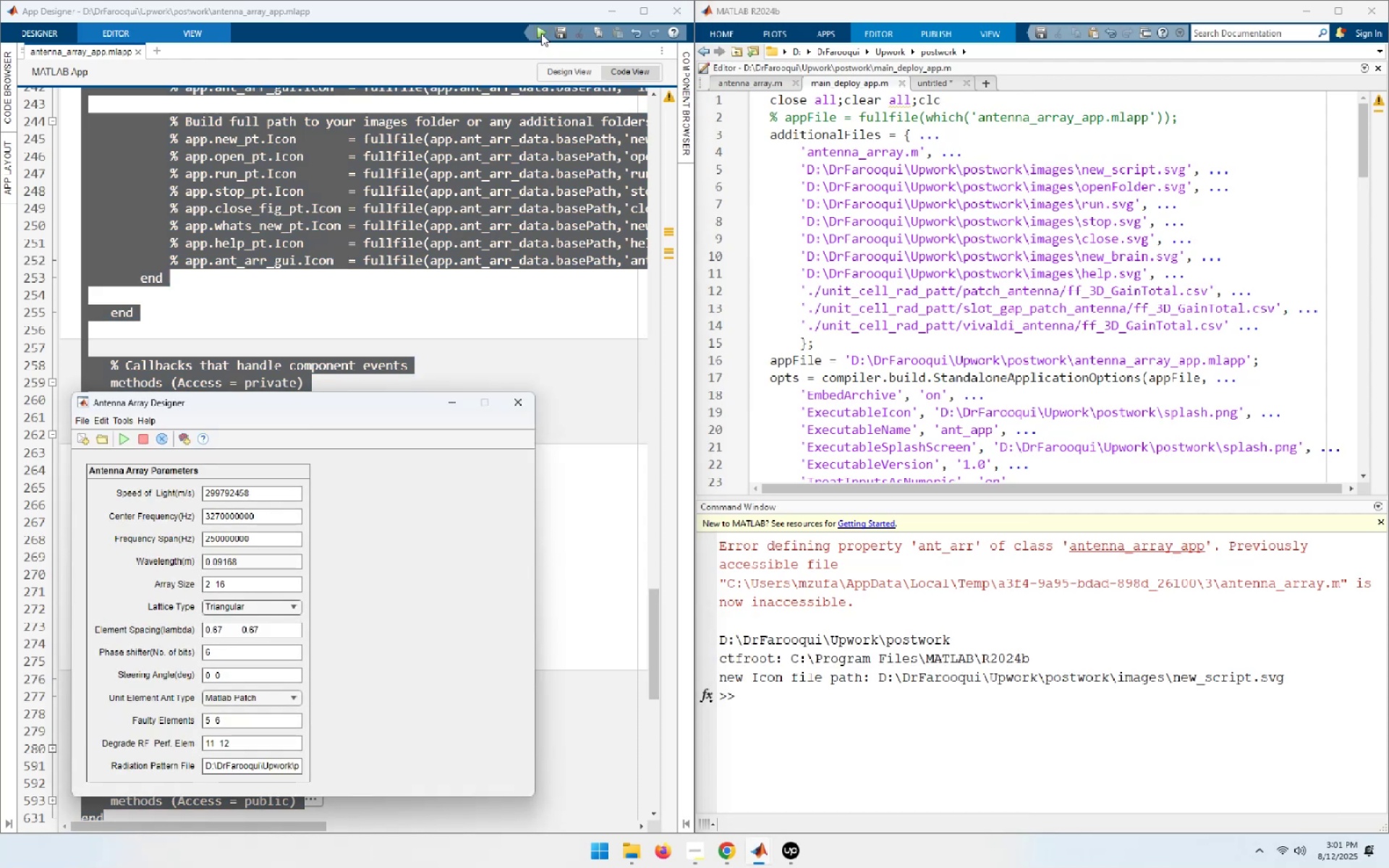 
left_click([297, 697])
 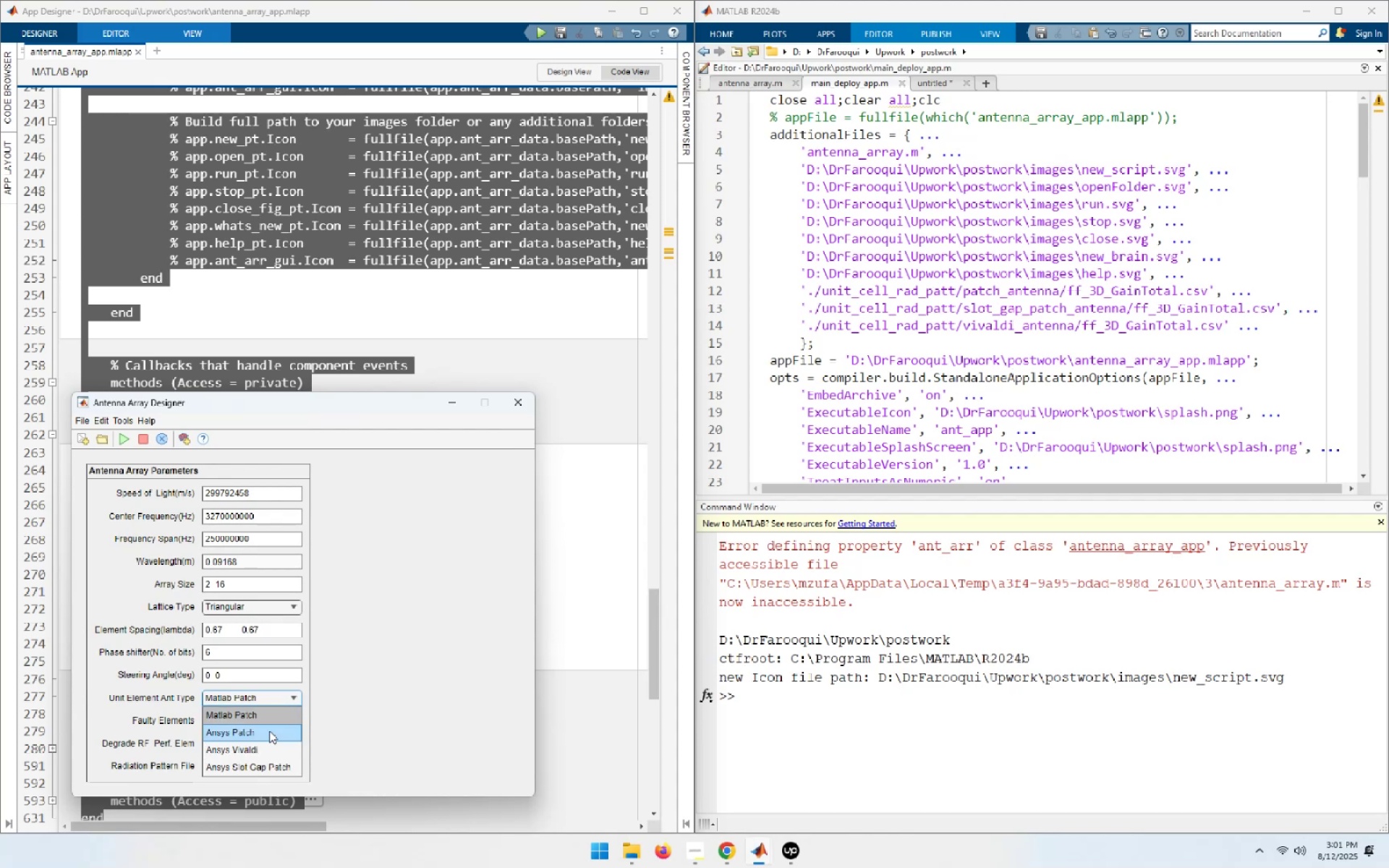 
left_click([266, 733])
 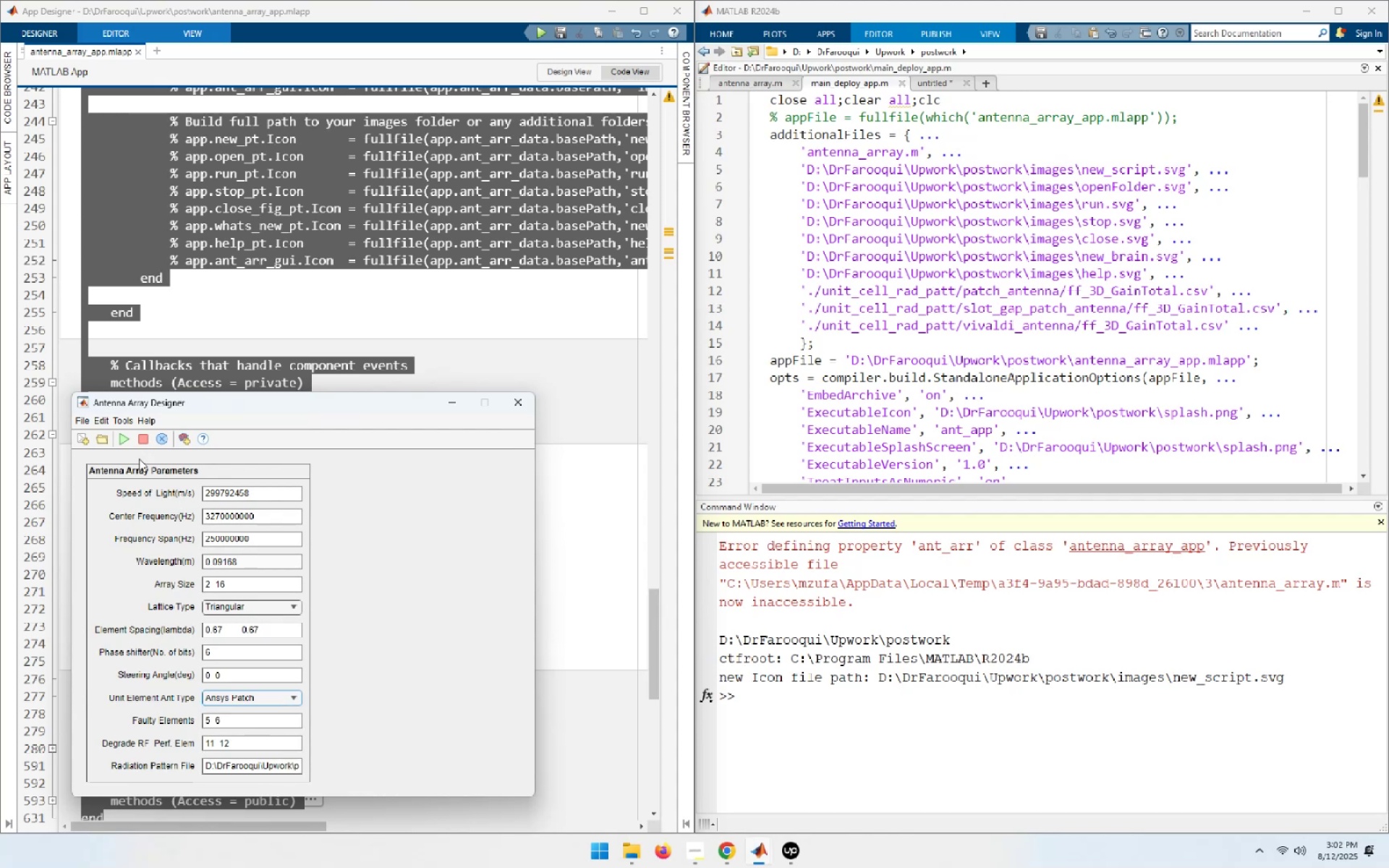 
left_click([121, 443])
 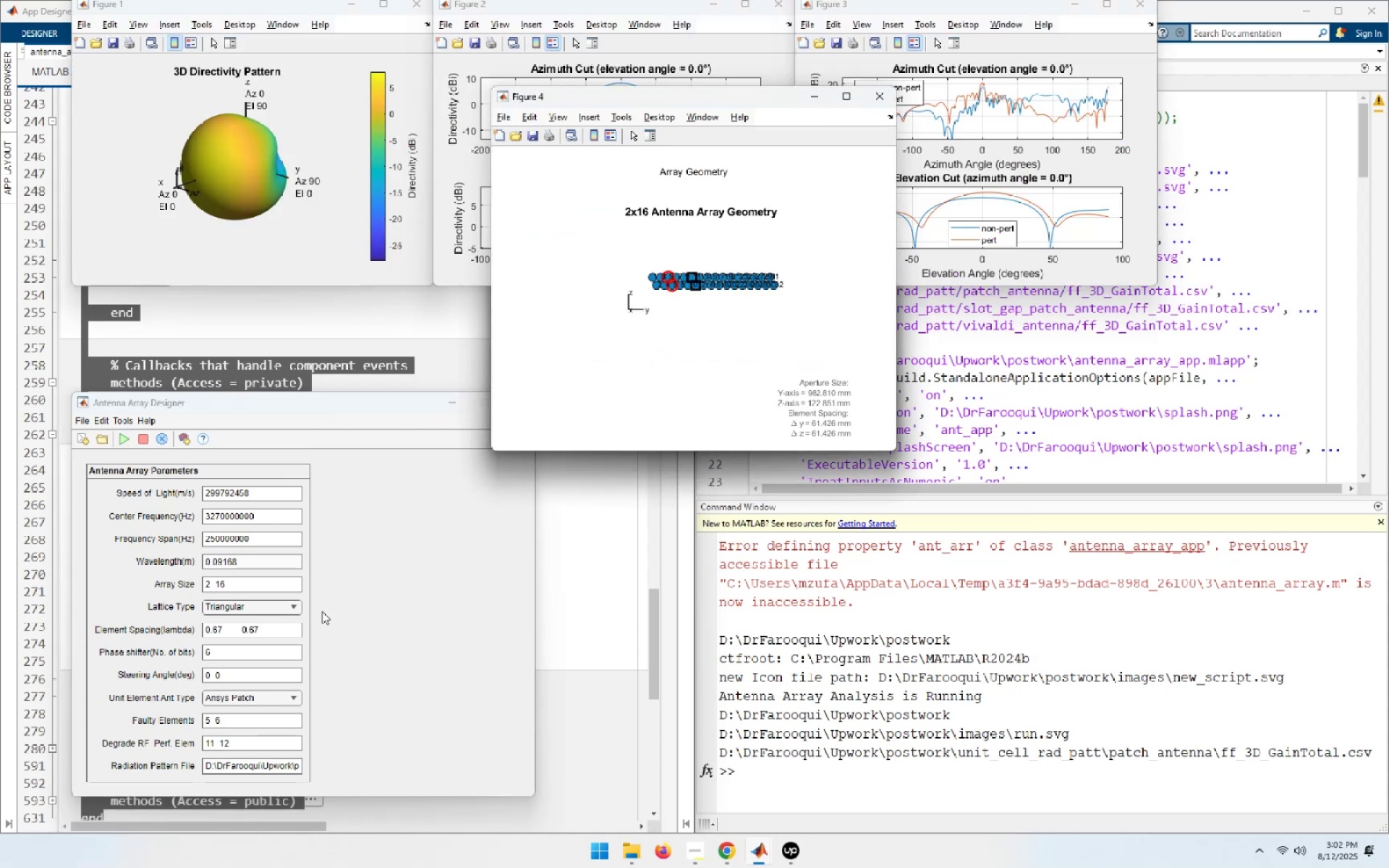 
wait(23.06)
 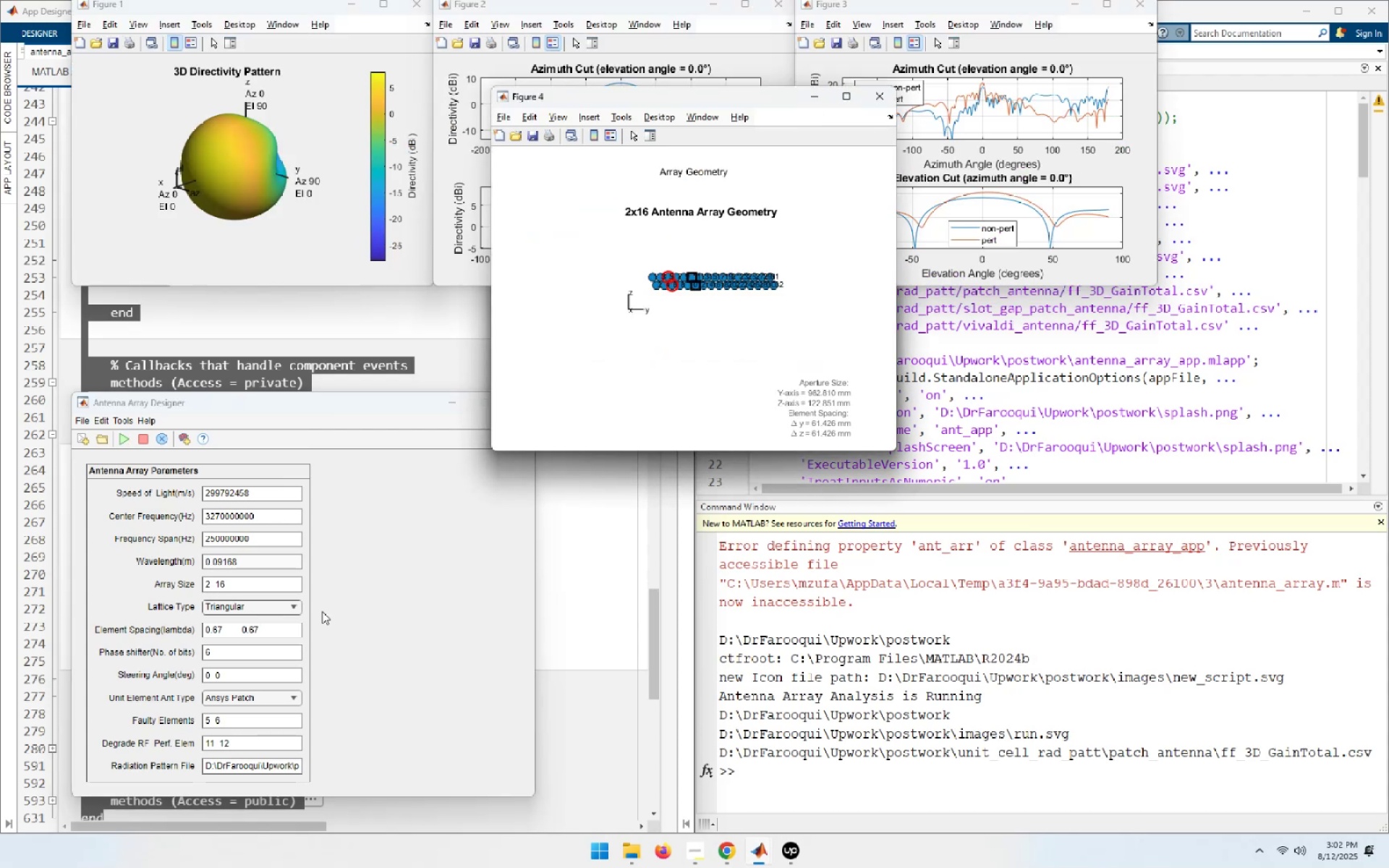 
left_click([443, 663])
 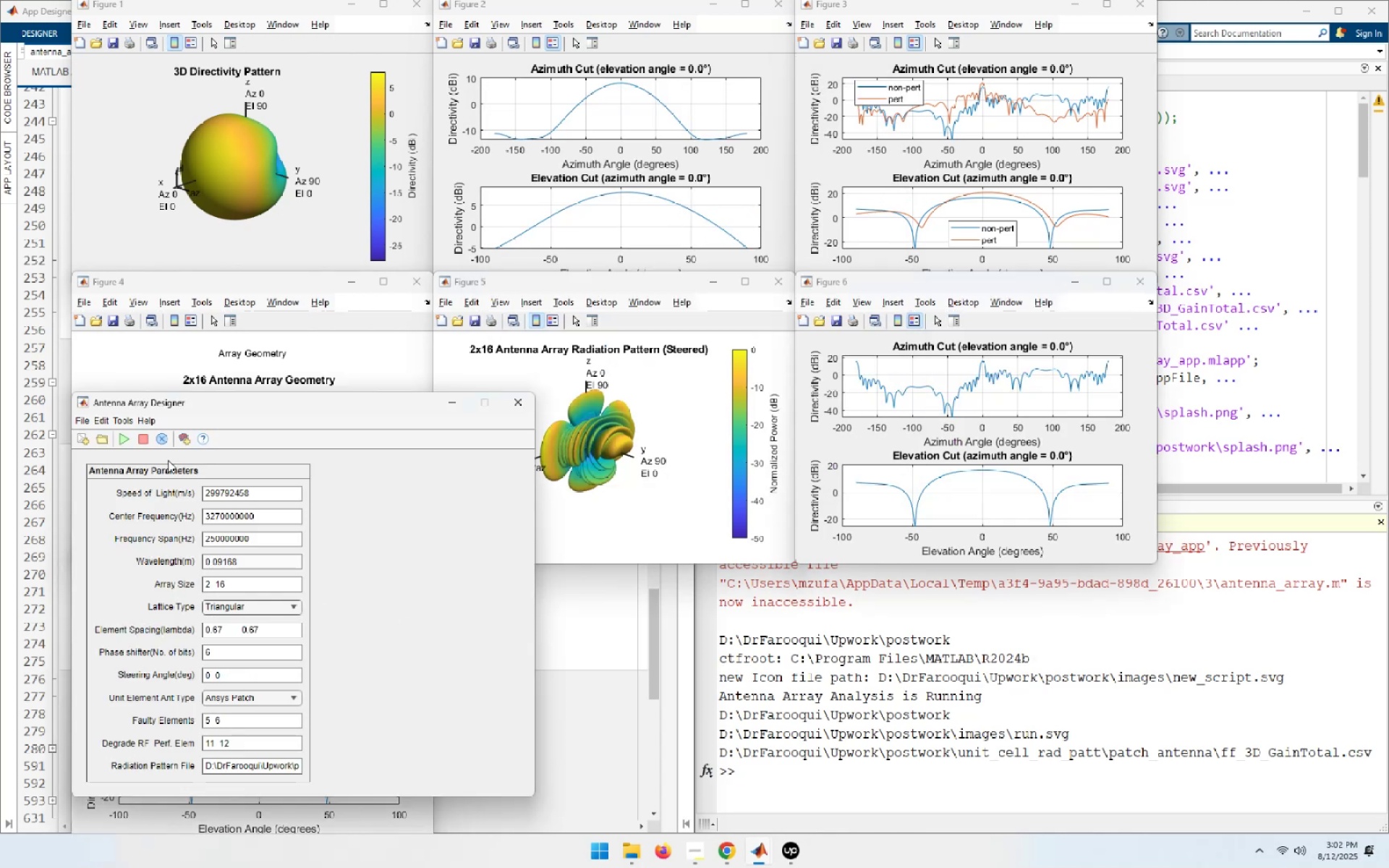 
left_click([159, 438])
 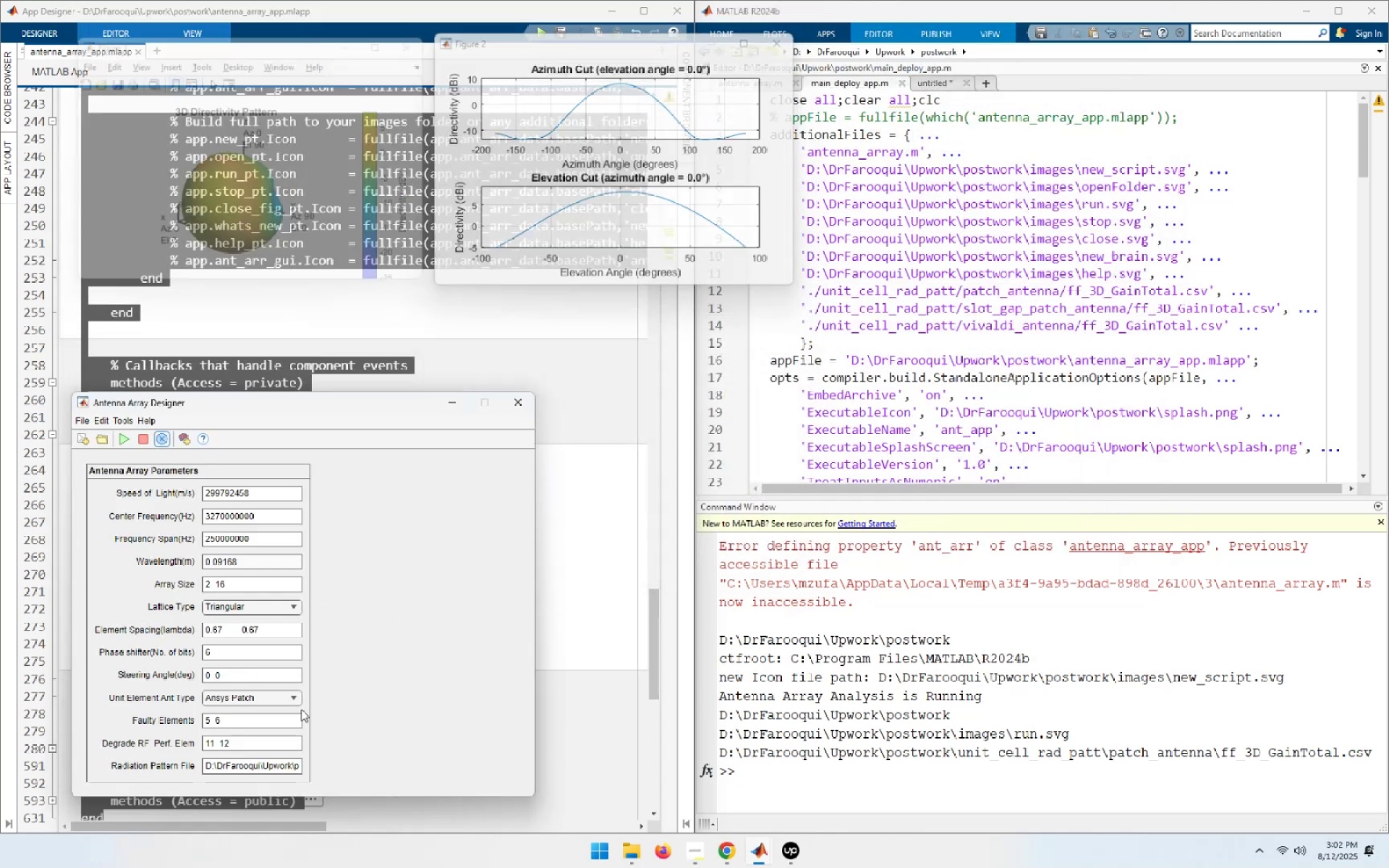 
left_click([292, 694])
 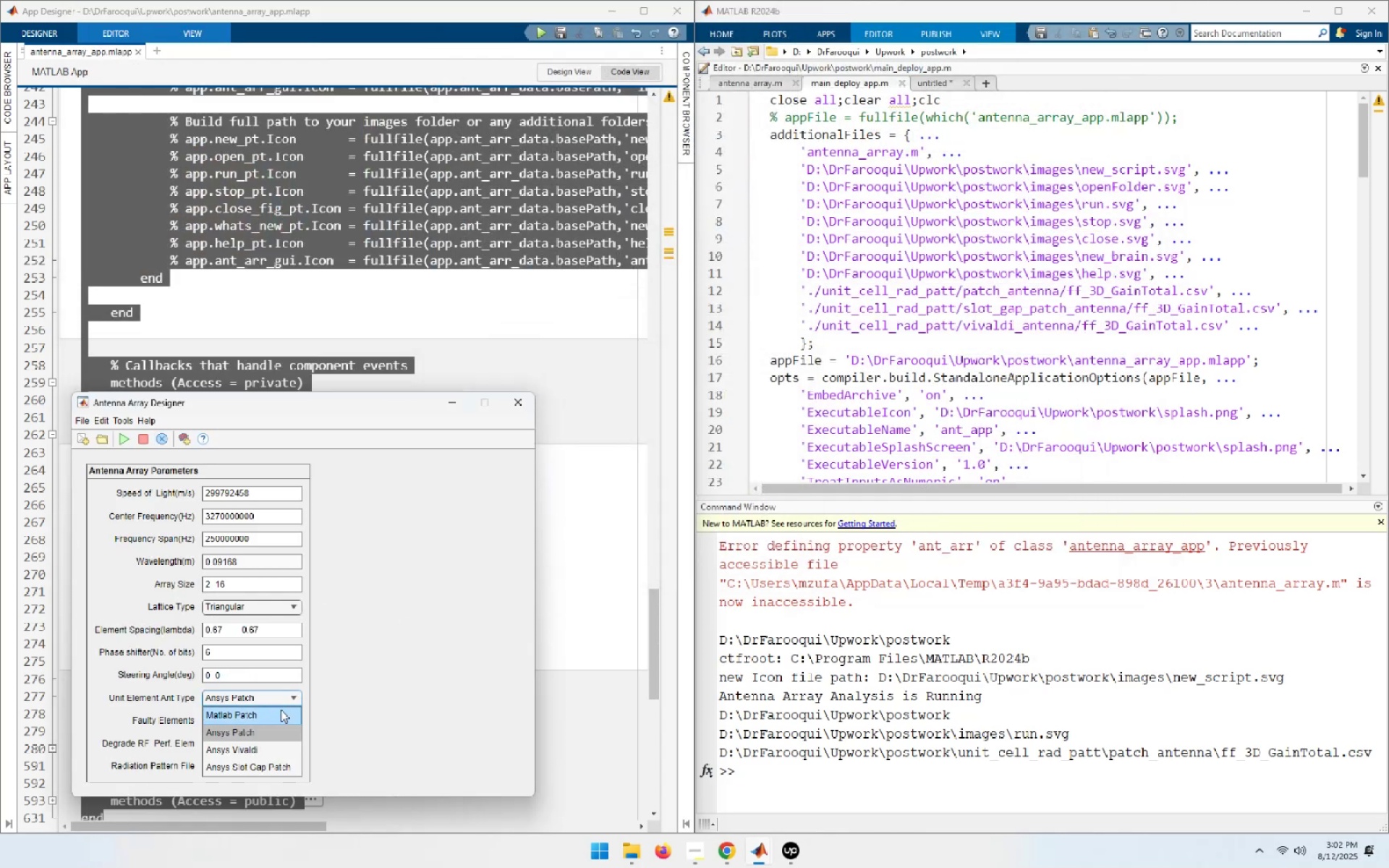 
left_click([280, 711])
 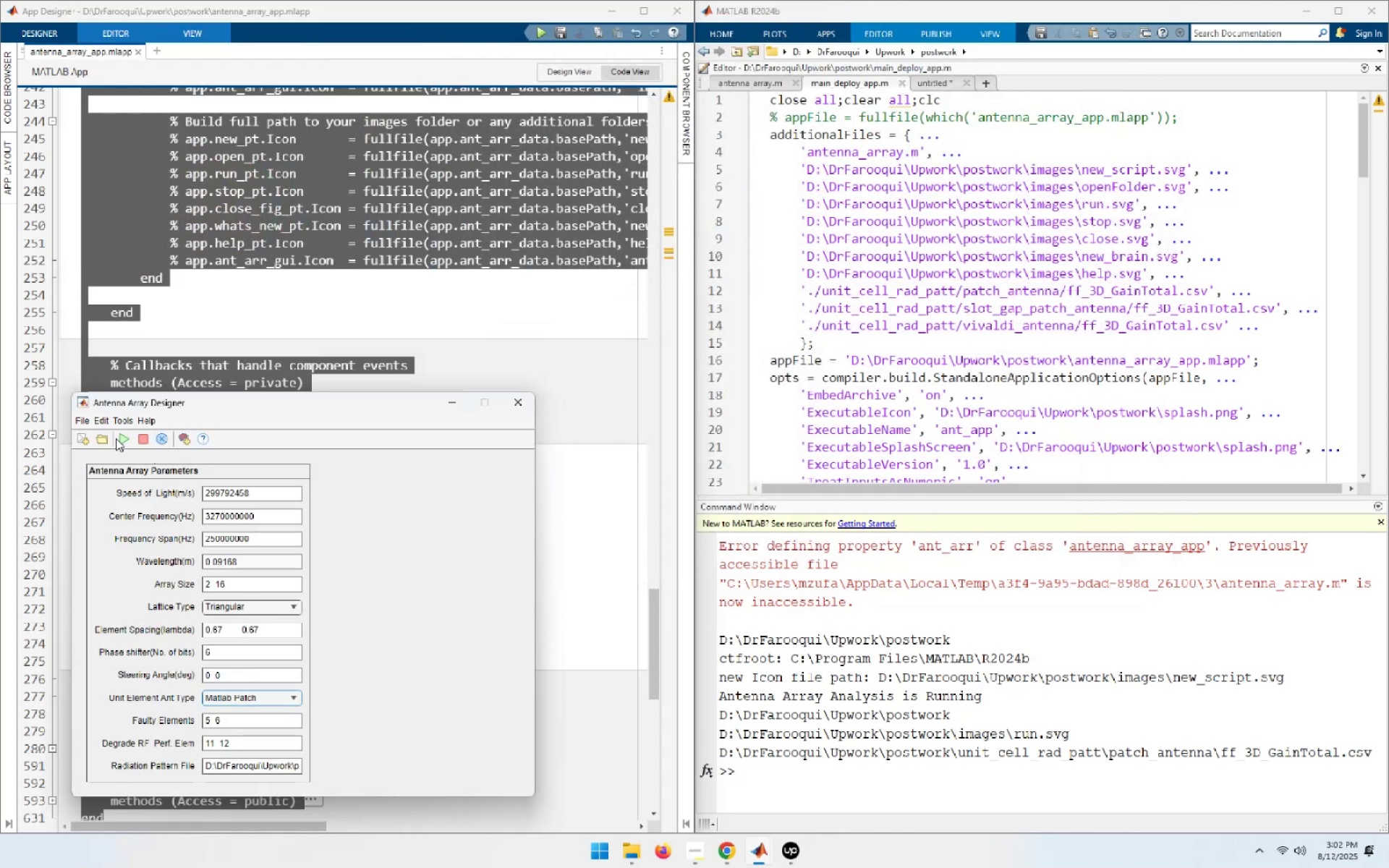 
left_click([121, 444])
 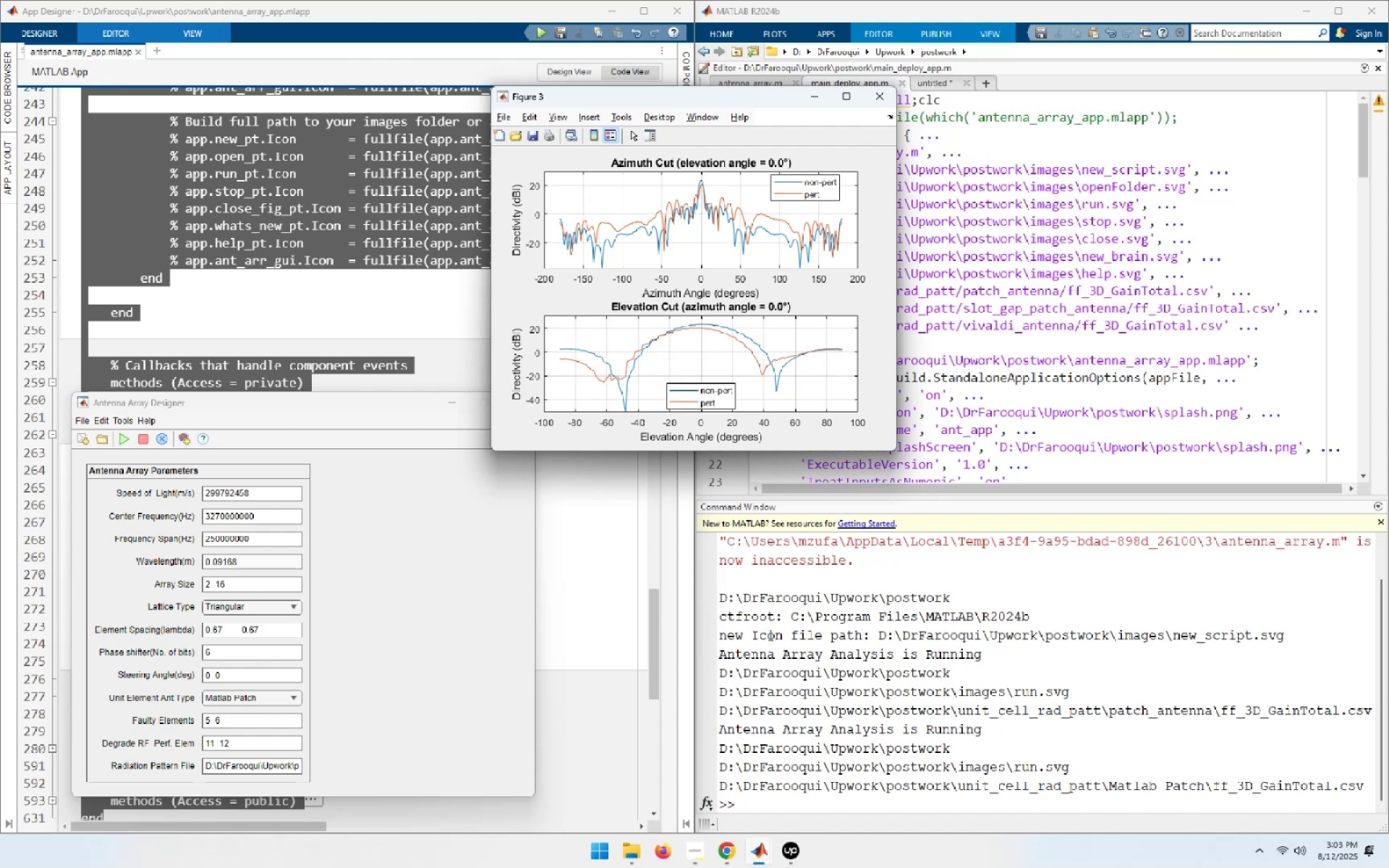 
wait(87.07)
 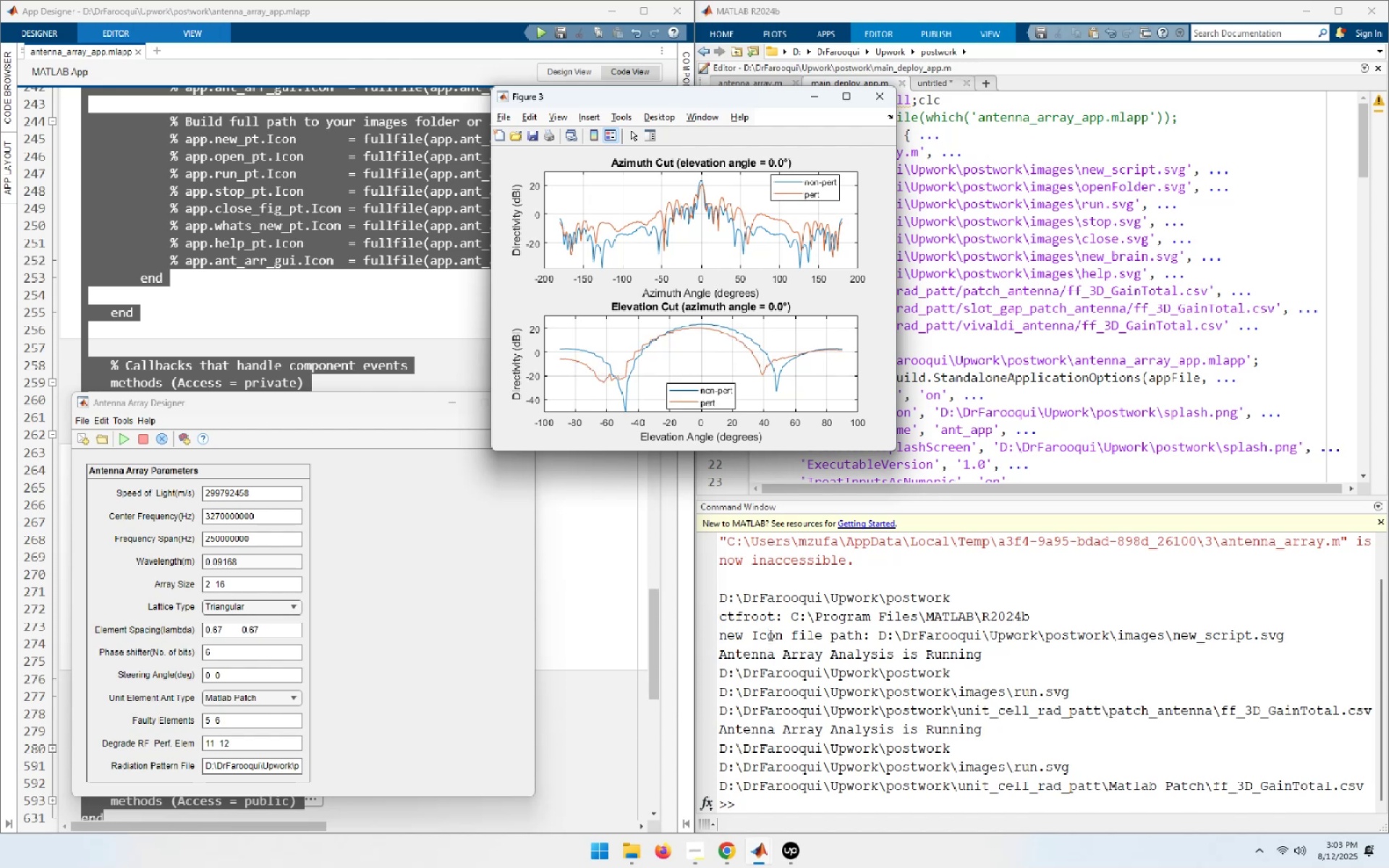 
left_click([507, 671])
 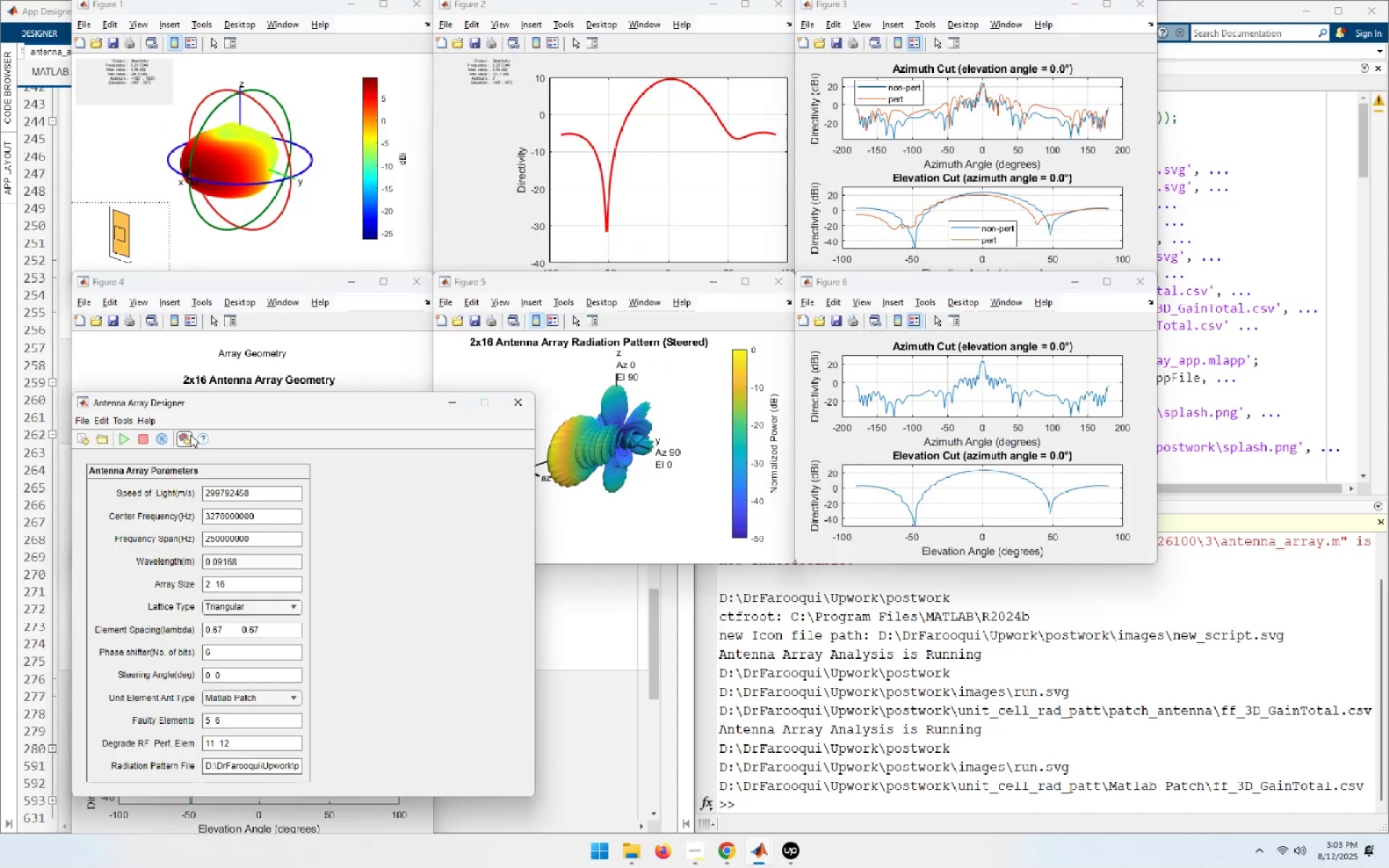 
left_click([163, 441])
 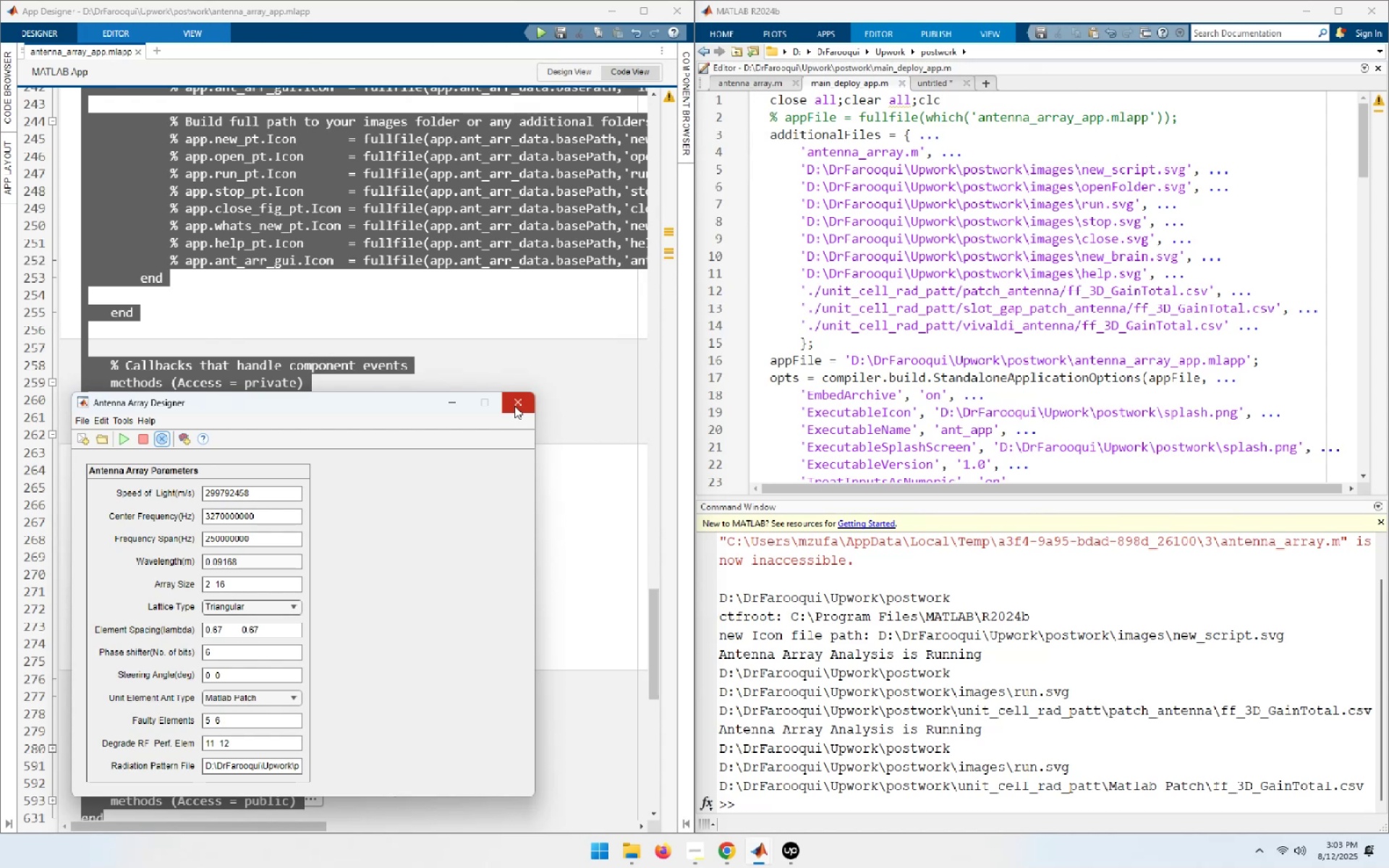 
left_click([532, 388])
 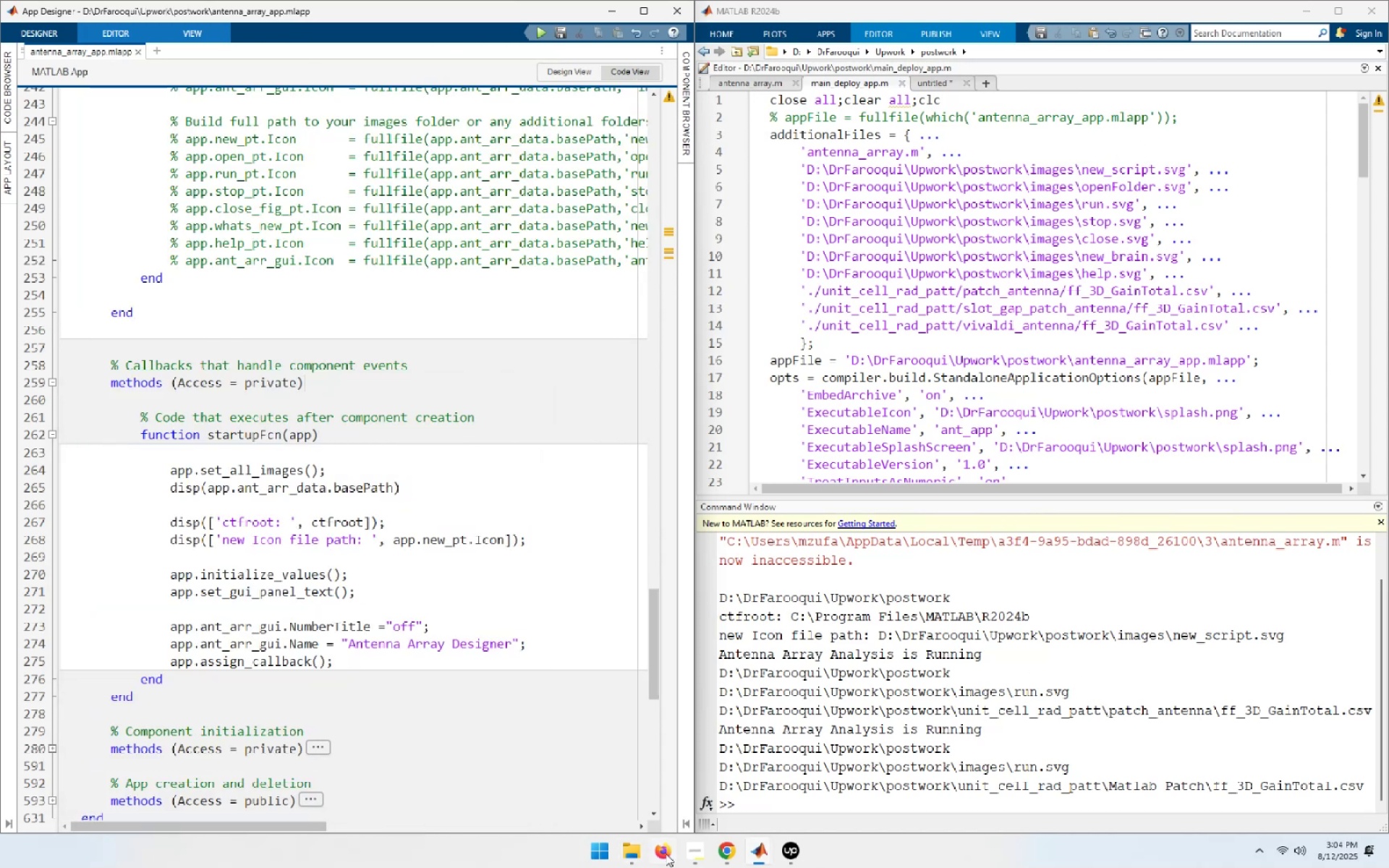 
left_click([1241, 227])
 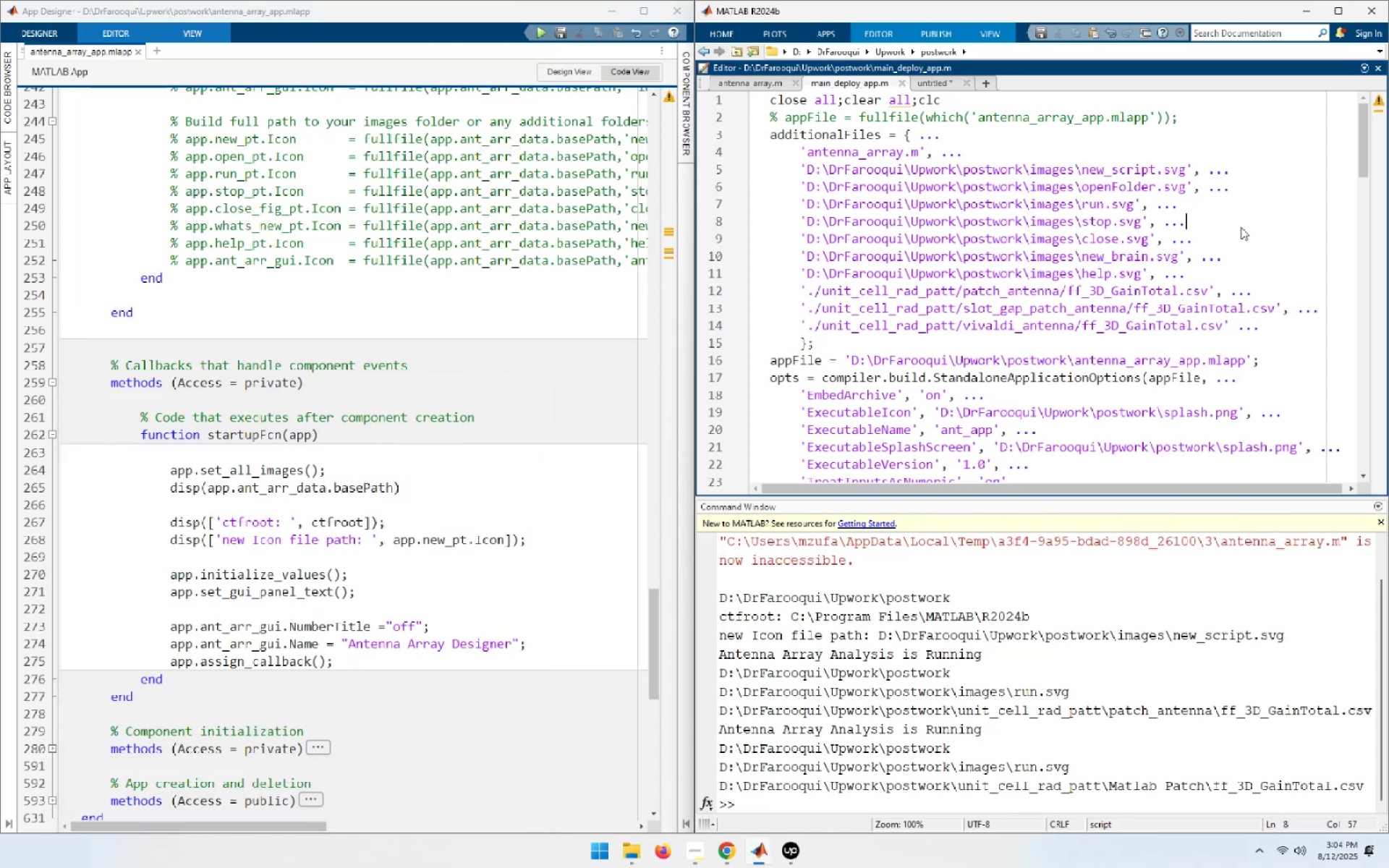 
key(F5)
 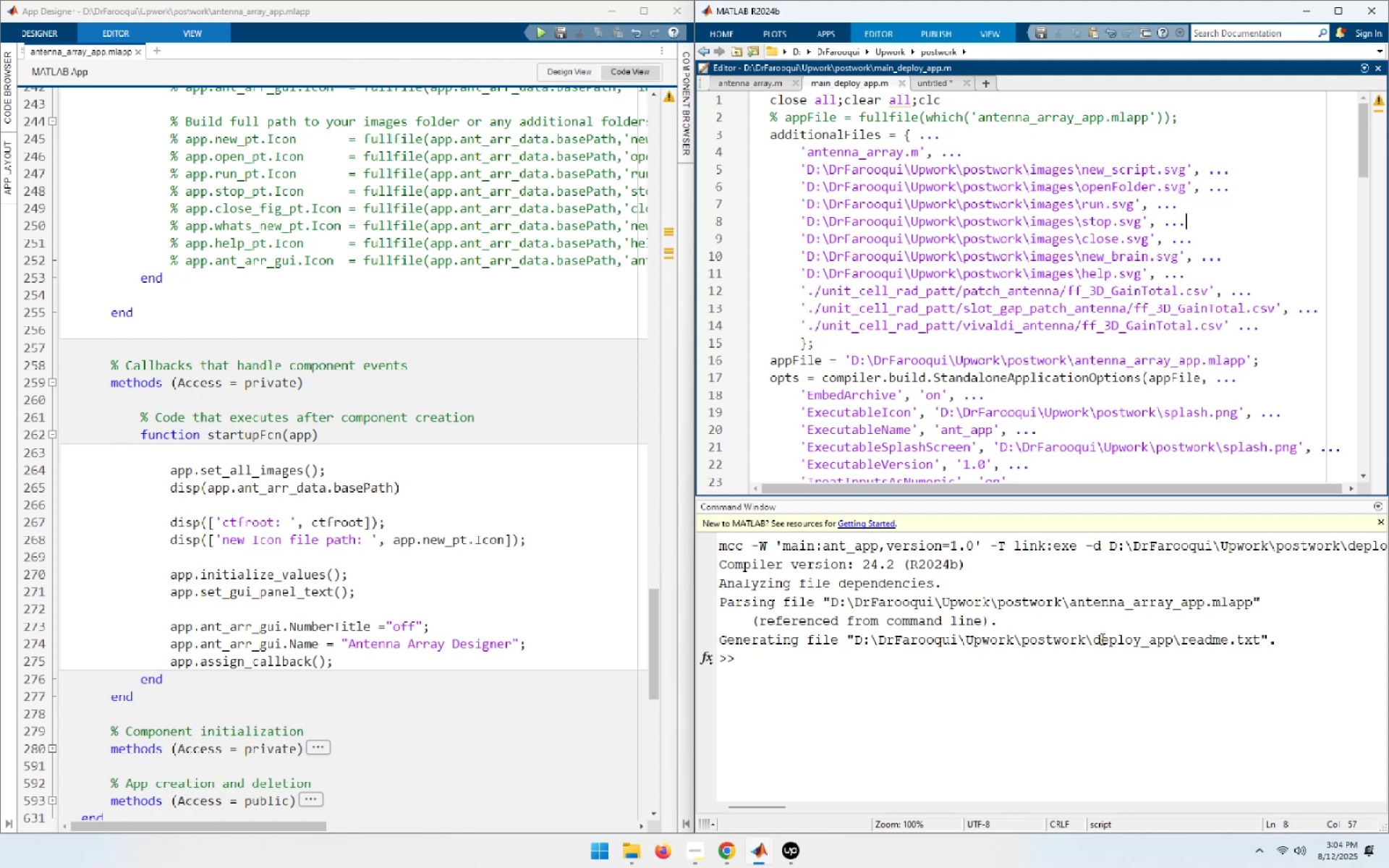 
wait(31.54)
 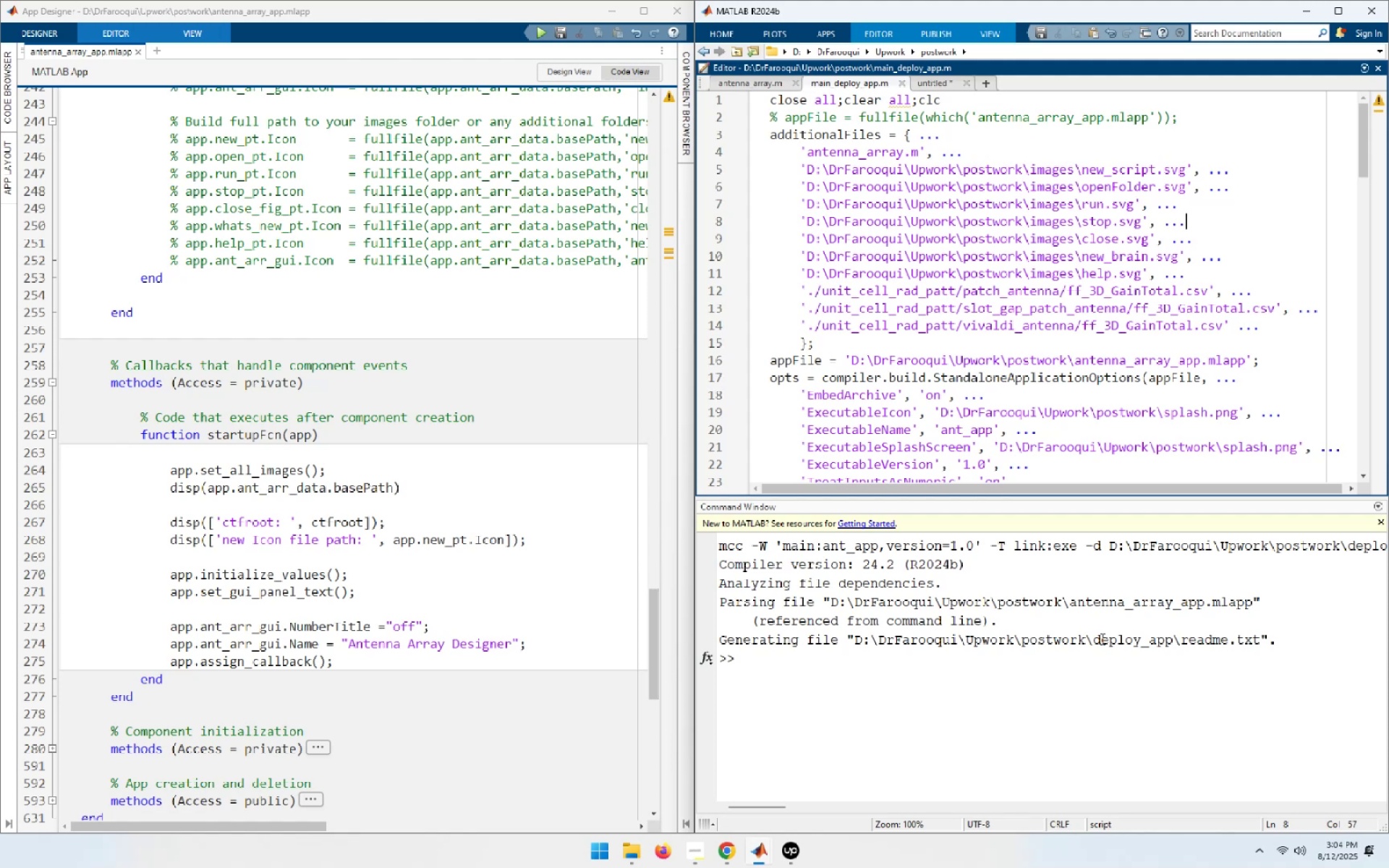 
left_click([480, 770])
 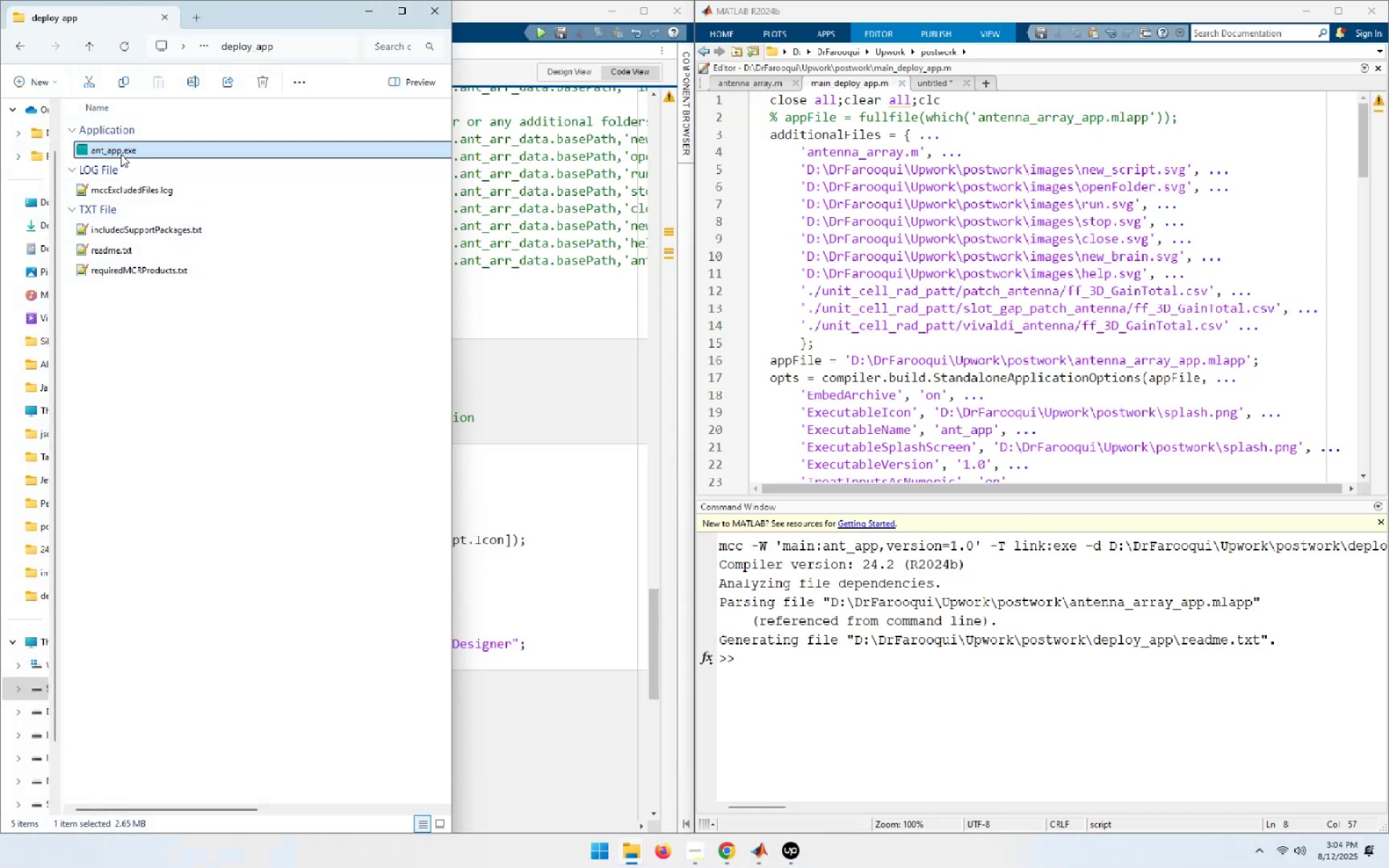 
double_click([122, 150])
 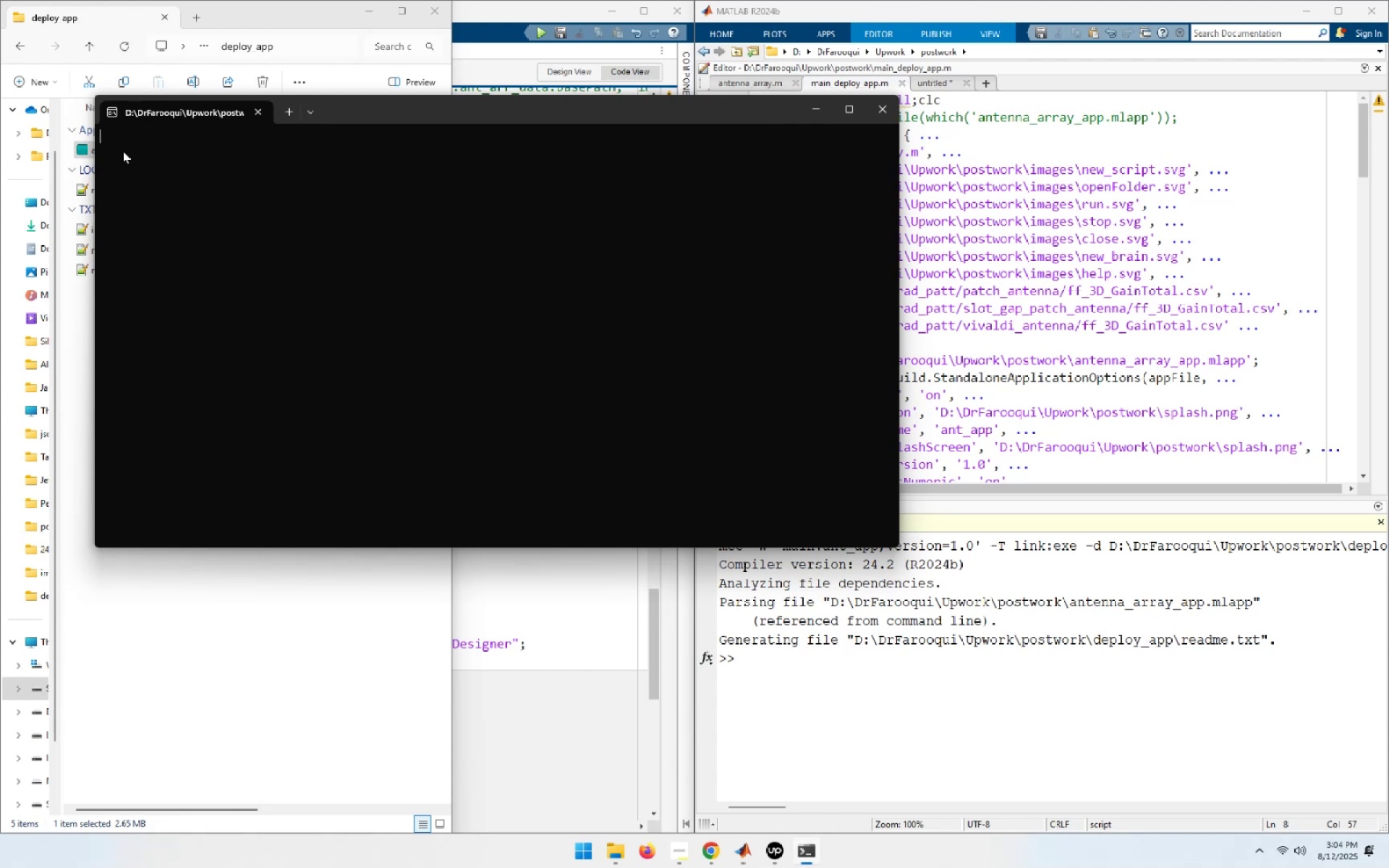 
wait(15.37)
 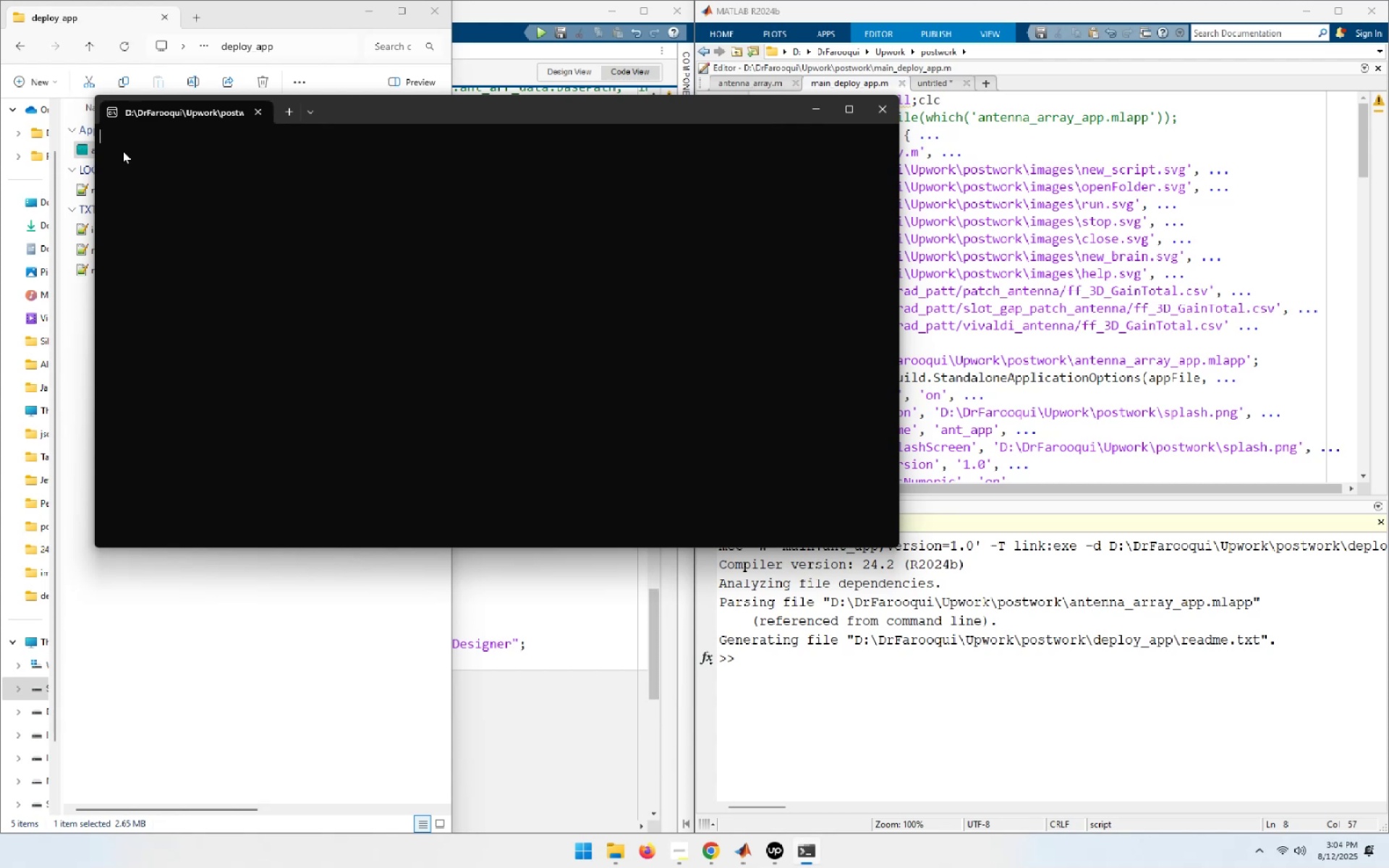 
left_click_drag(start_coordinate=[899, 352], to_coordinate=[1055, 354])
 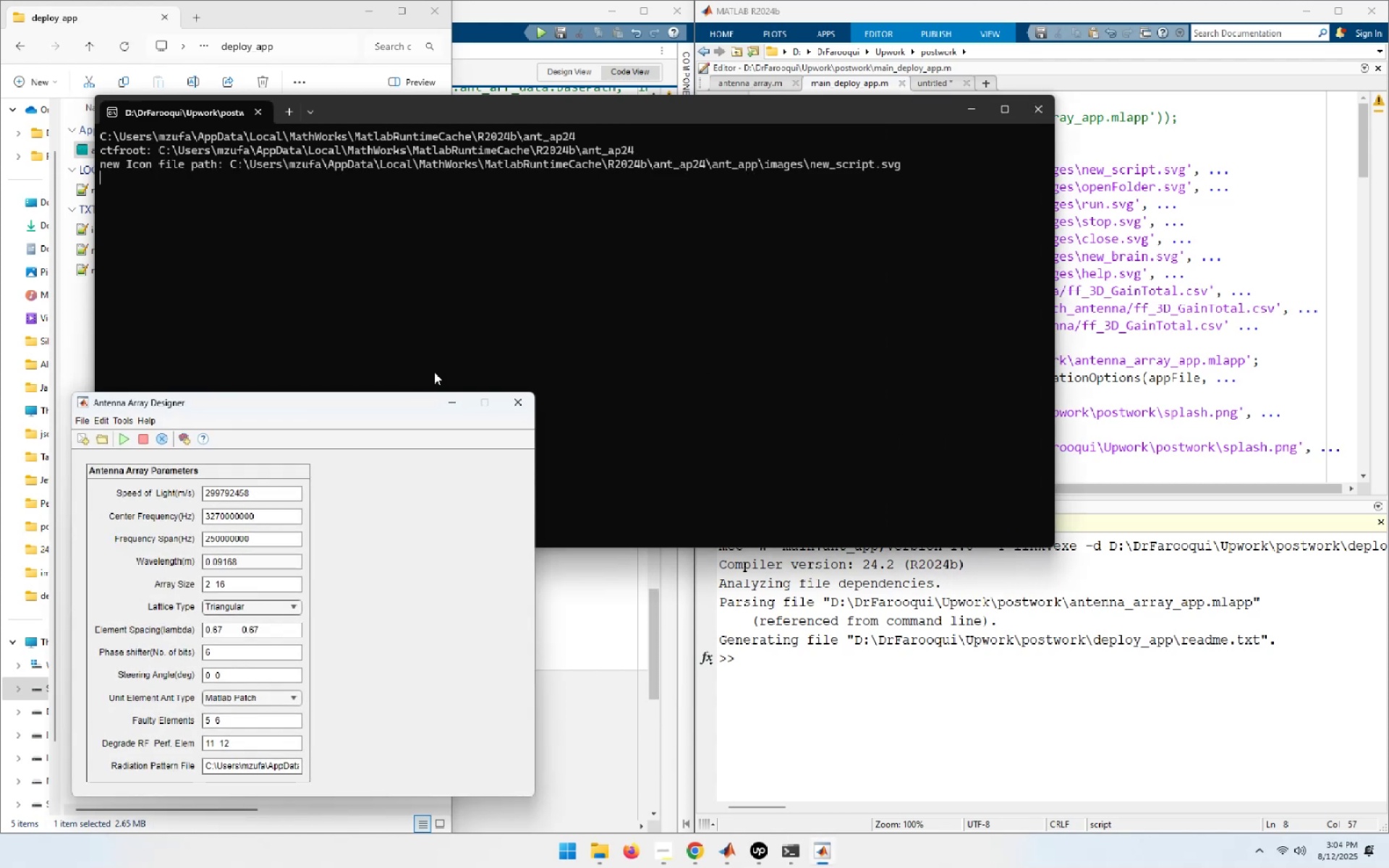 
left_click([292, 694])
 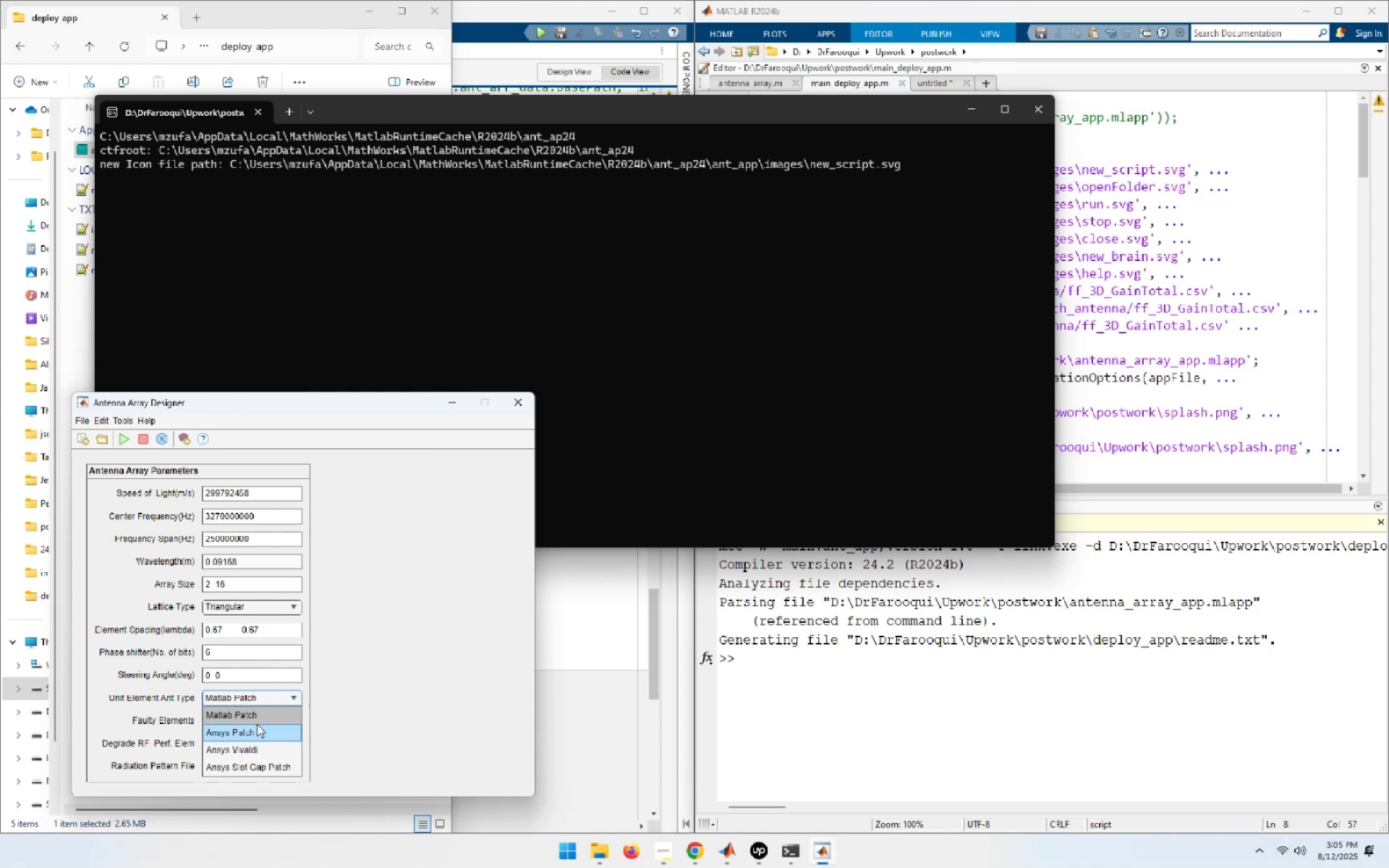 
left_click([257, 724])
 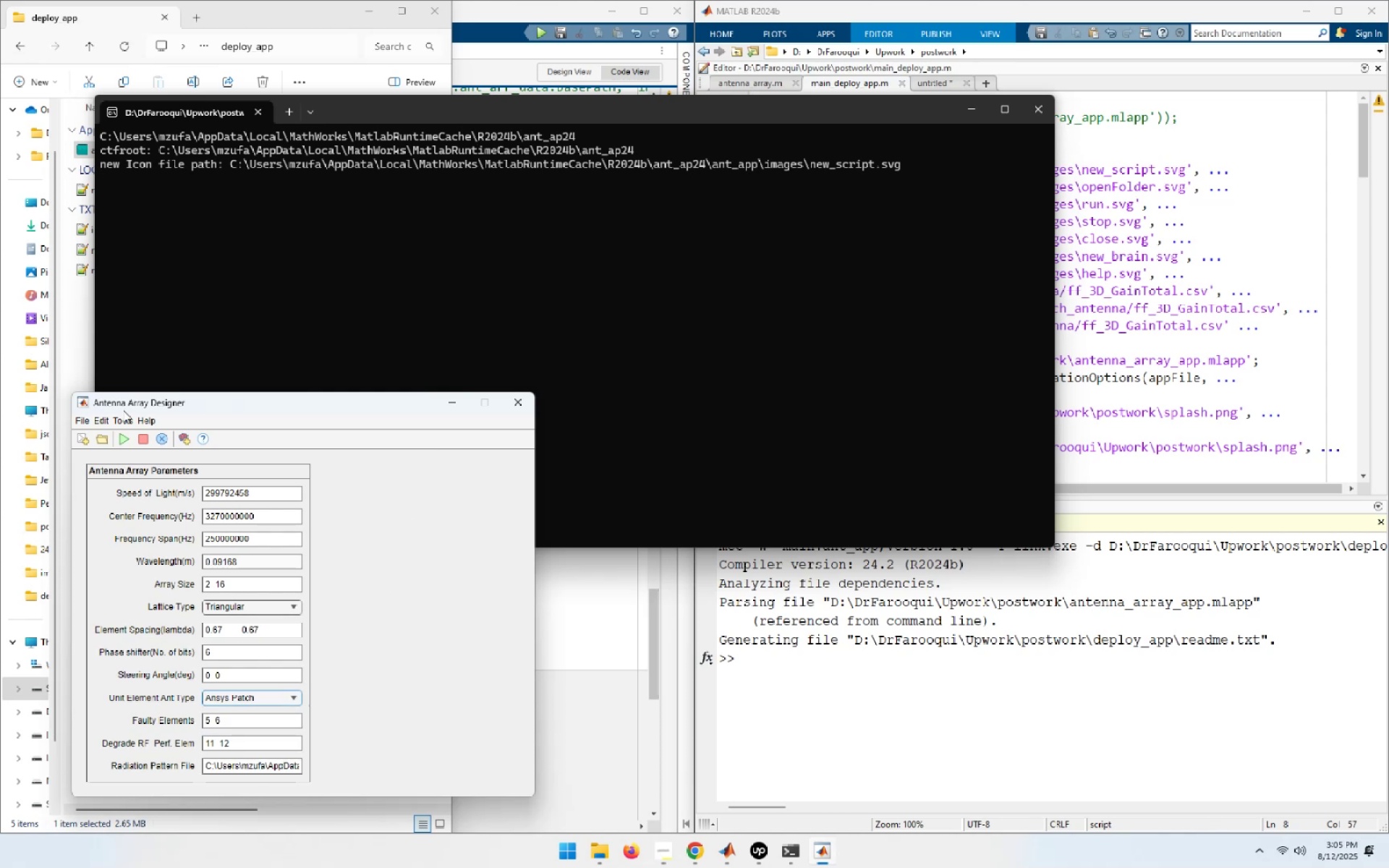 
left_click([120, 441])
 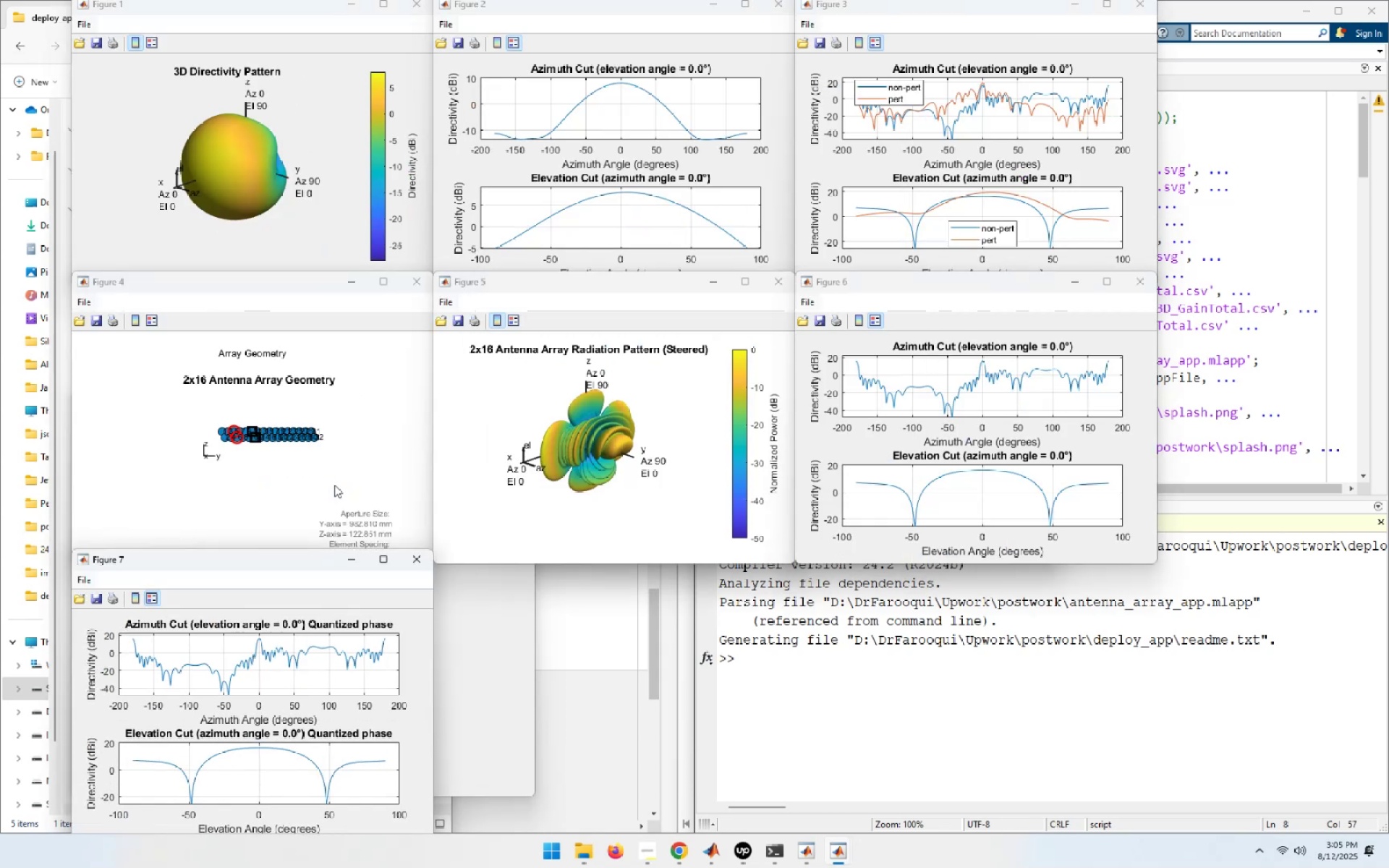 
wait(39.38)
 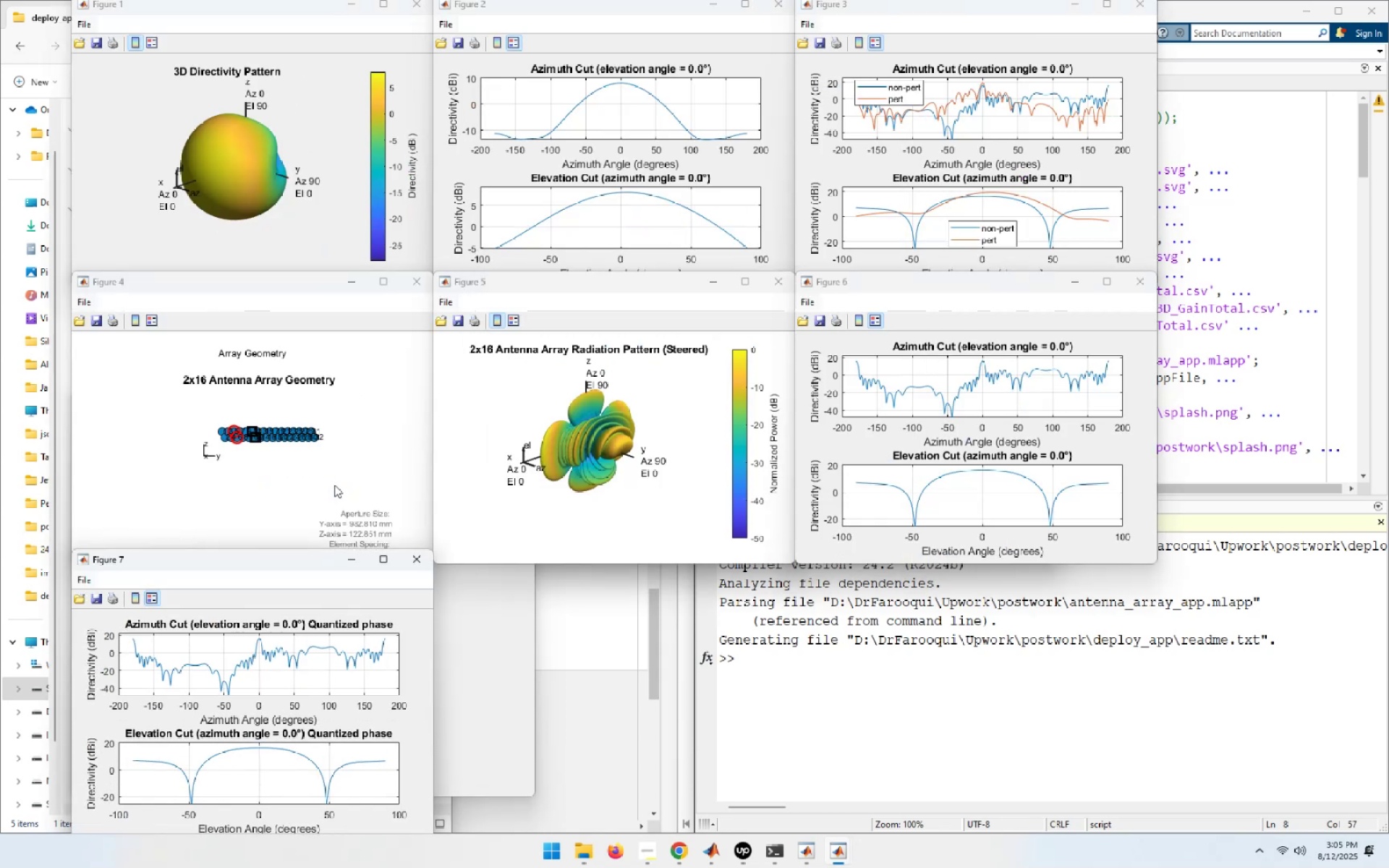 
left_click([519, 631])
 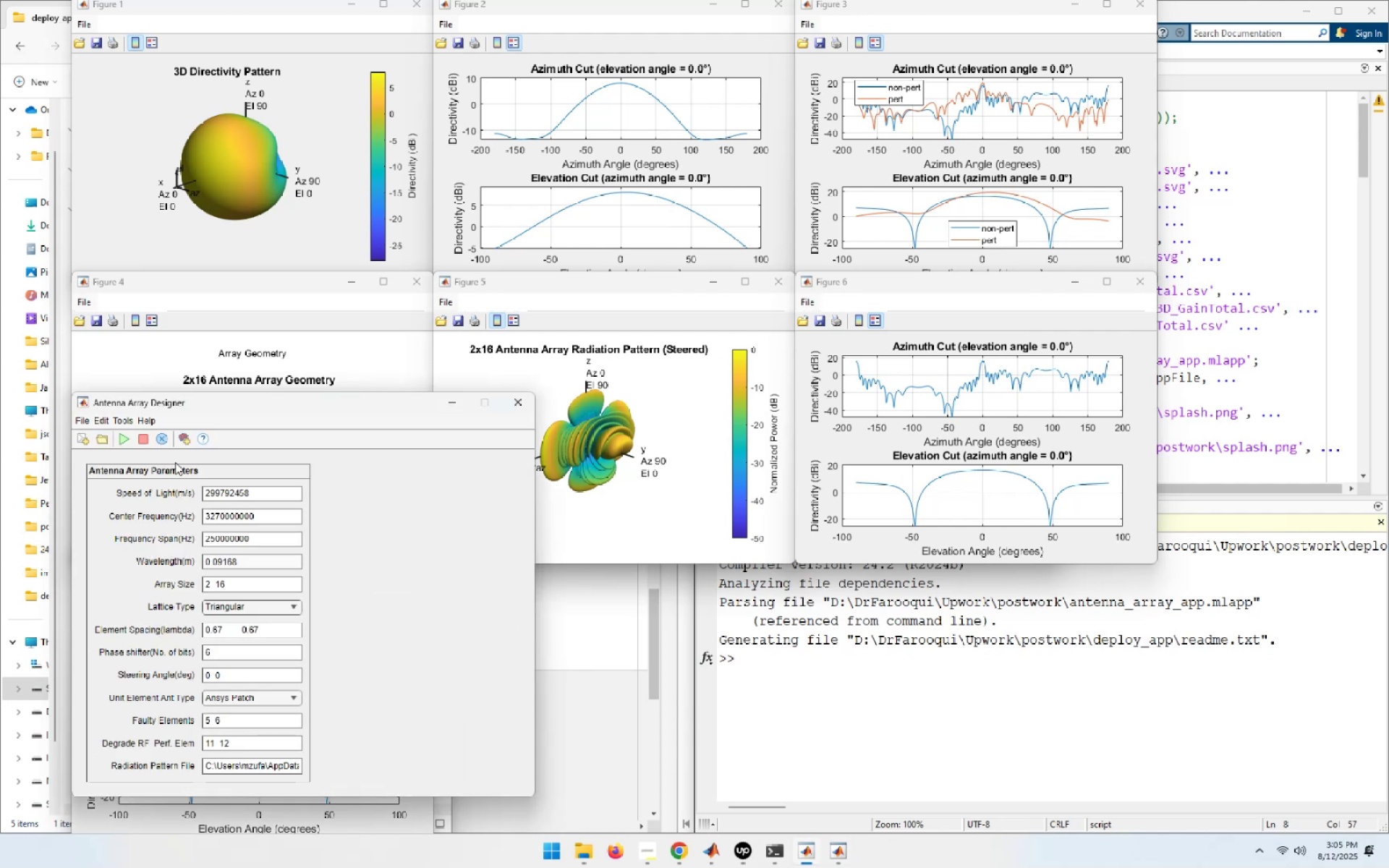 
left_click([166, 441])
 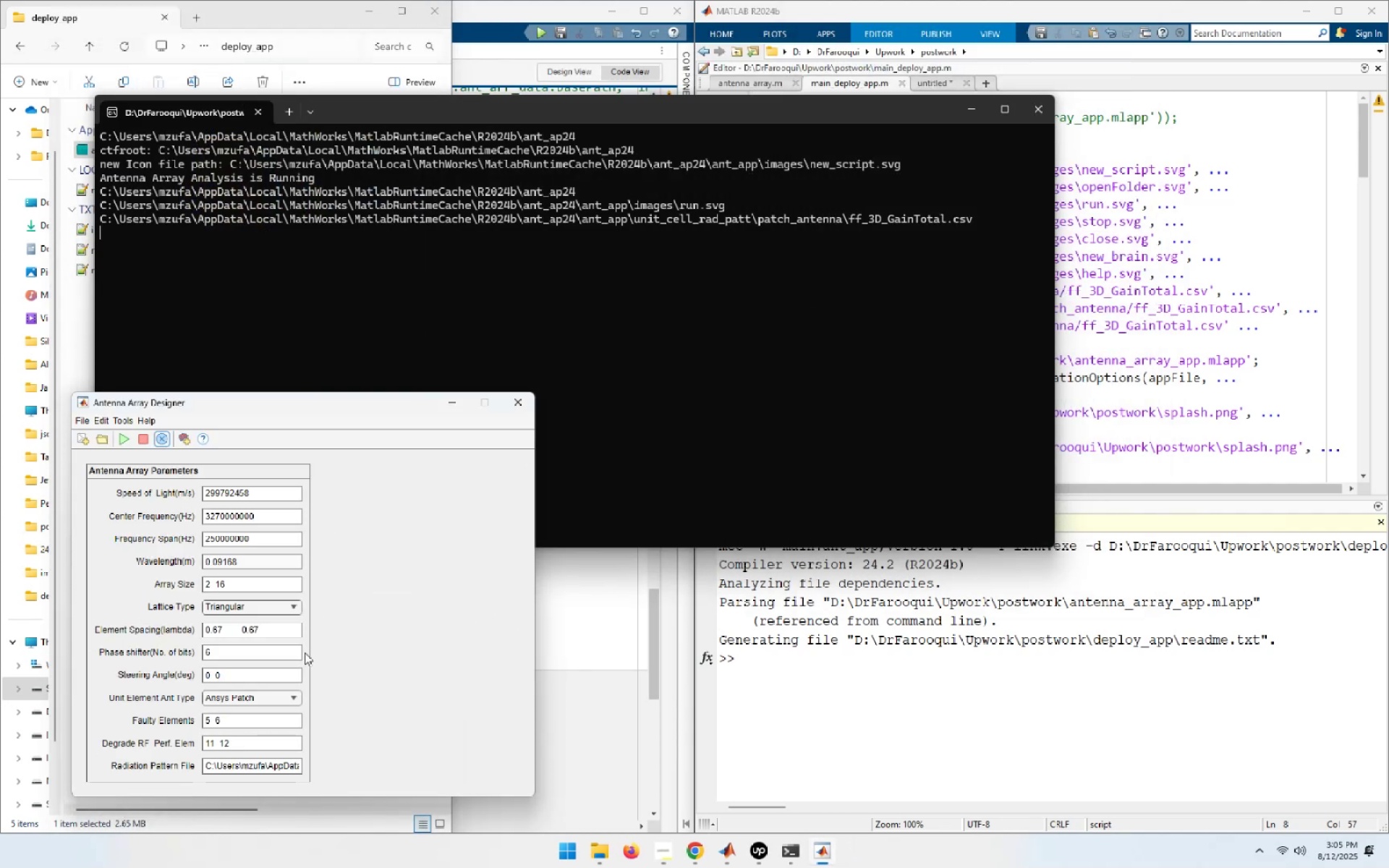 
left_click([293, 698])
 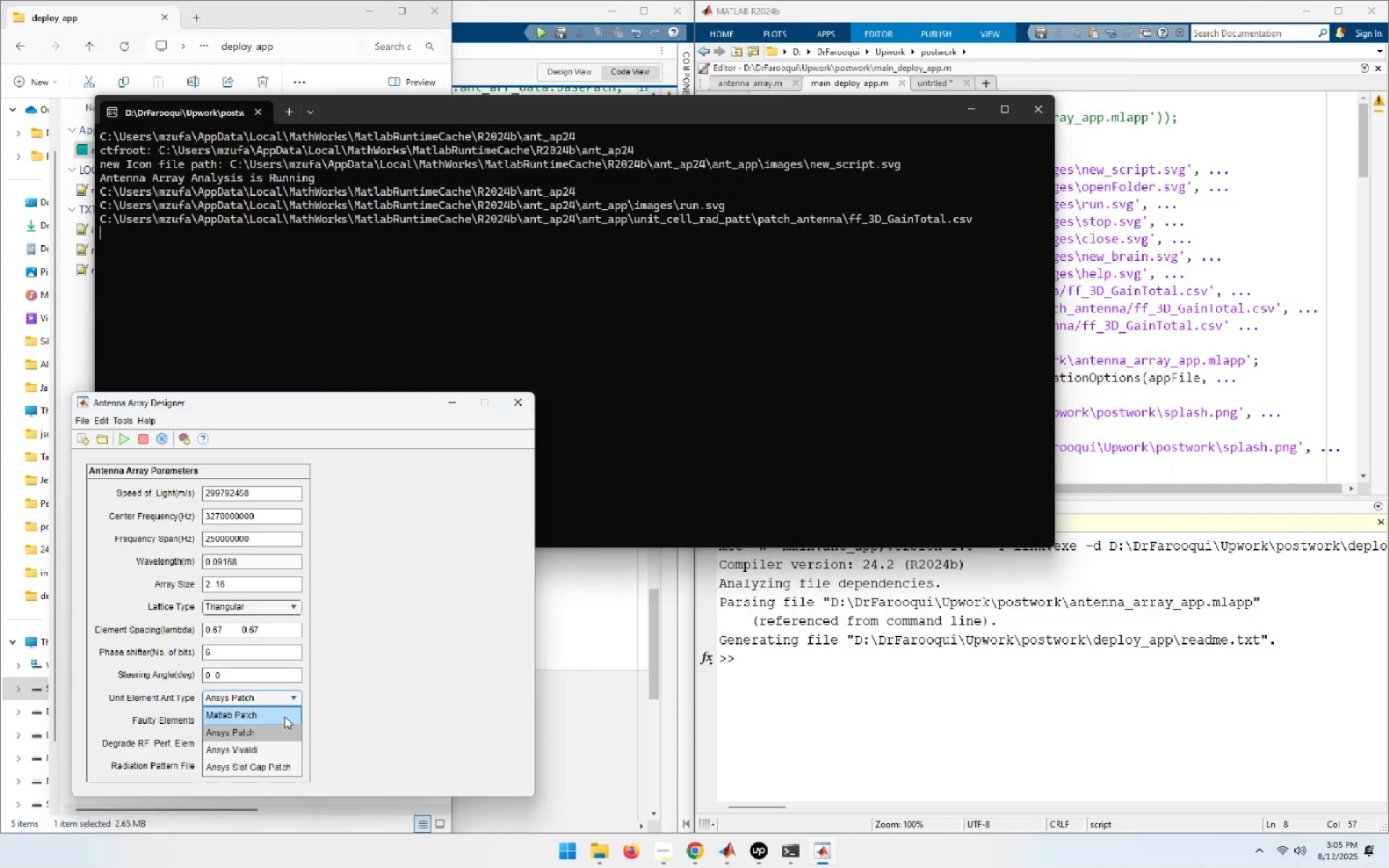 
left_click([284, 718])
 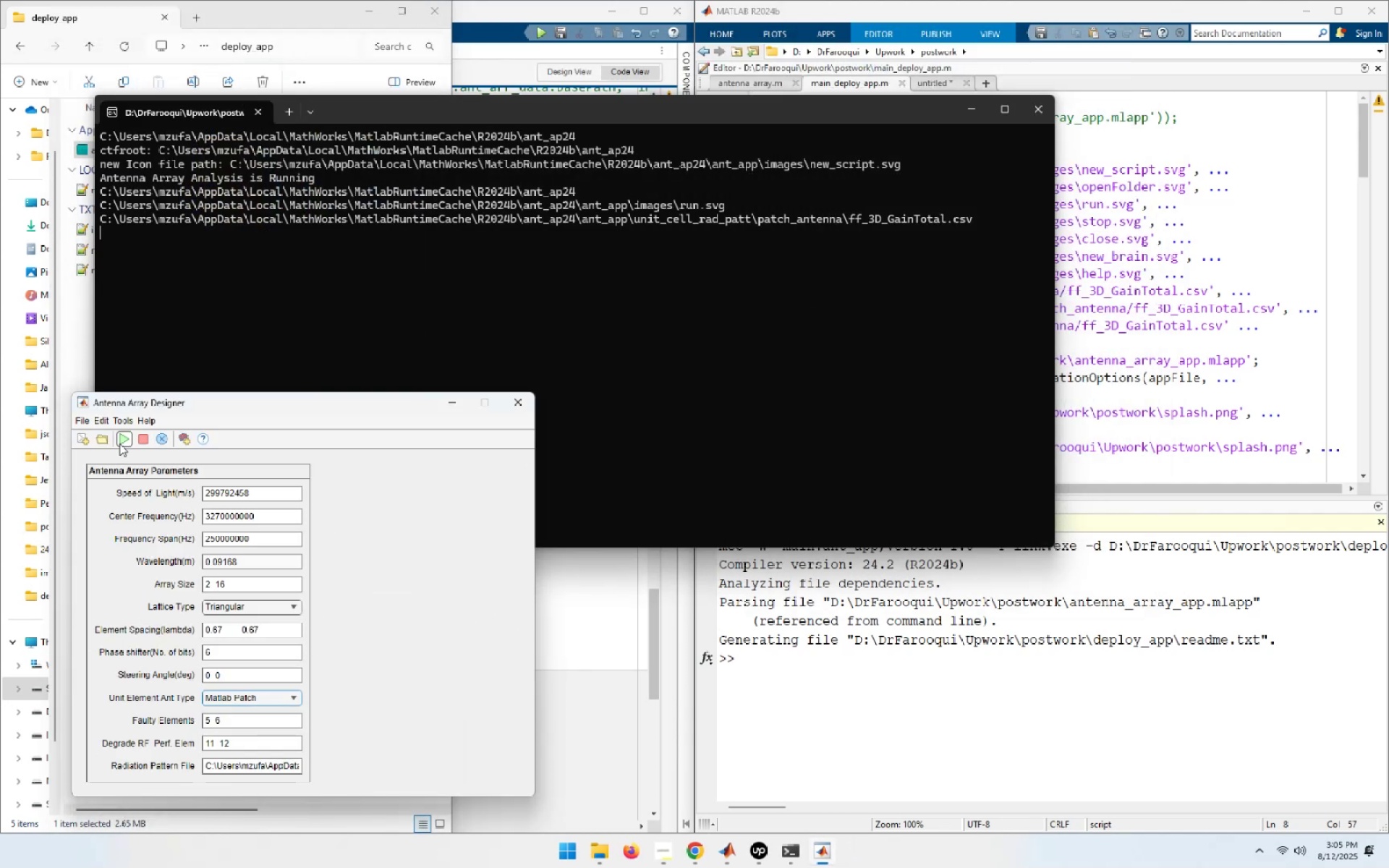 
left_click([121, 441])
 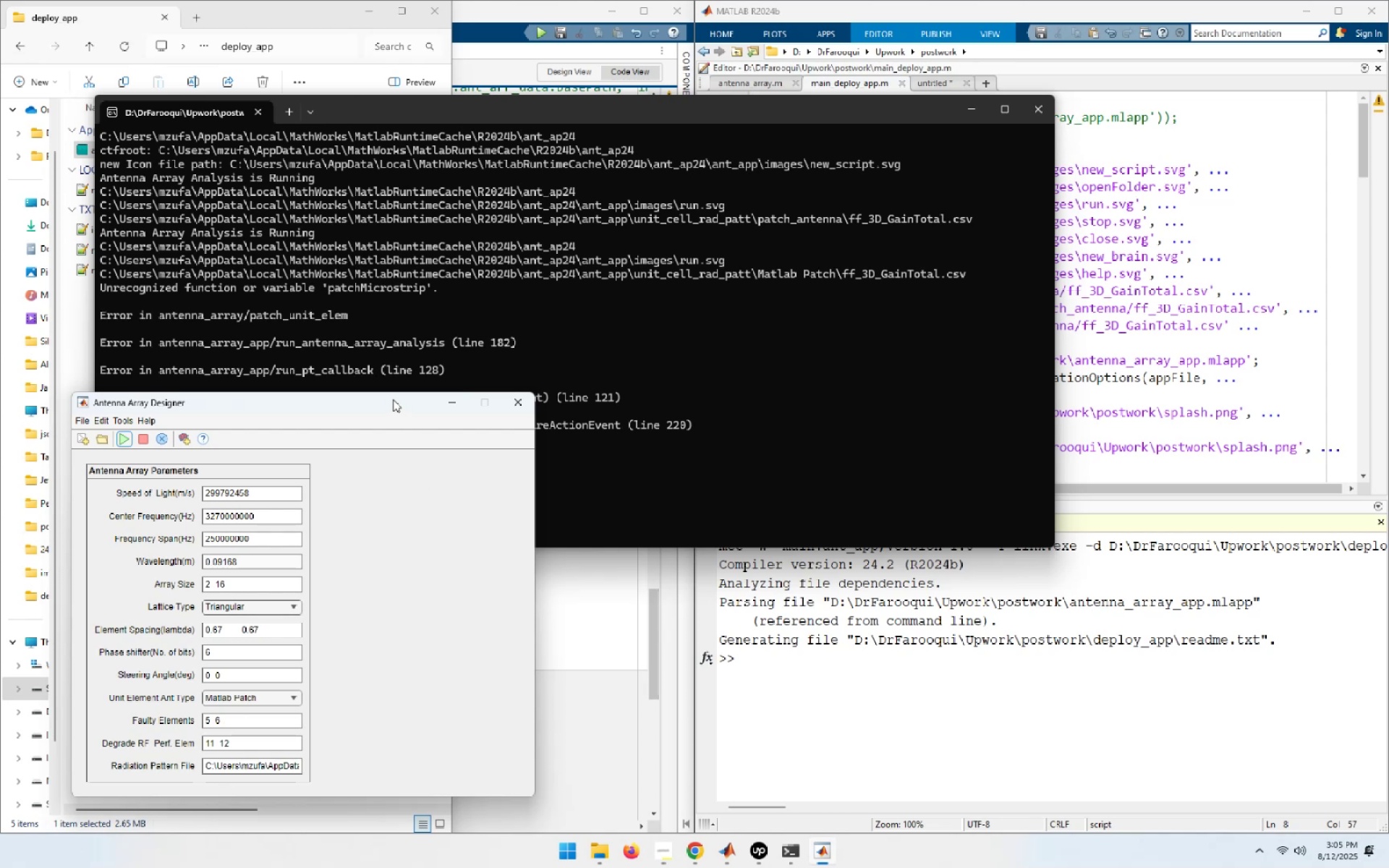 
left_click_drag(start_coordinate=[393, 399], to_coordinate=[388, 461])
 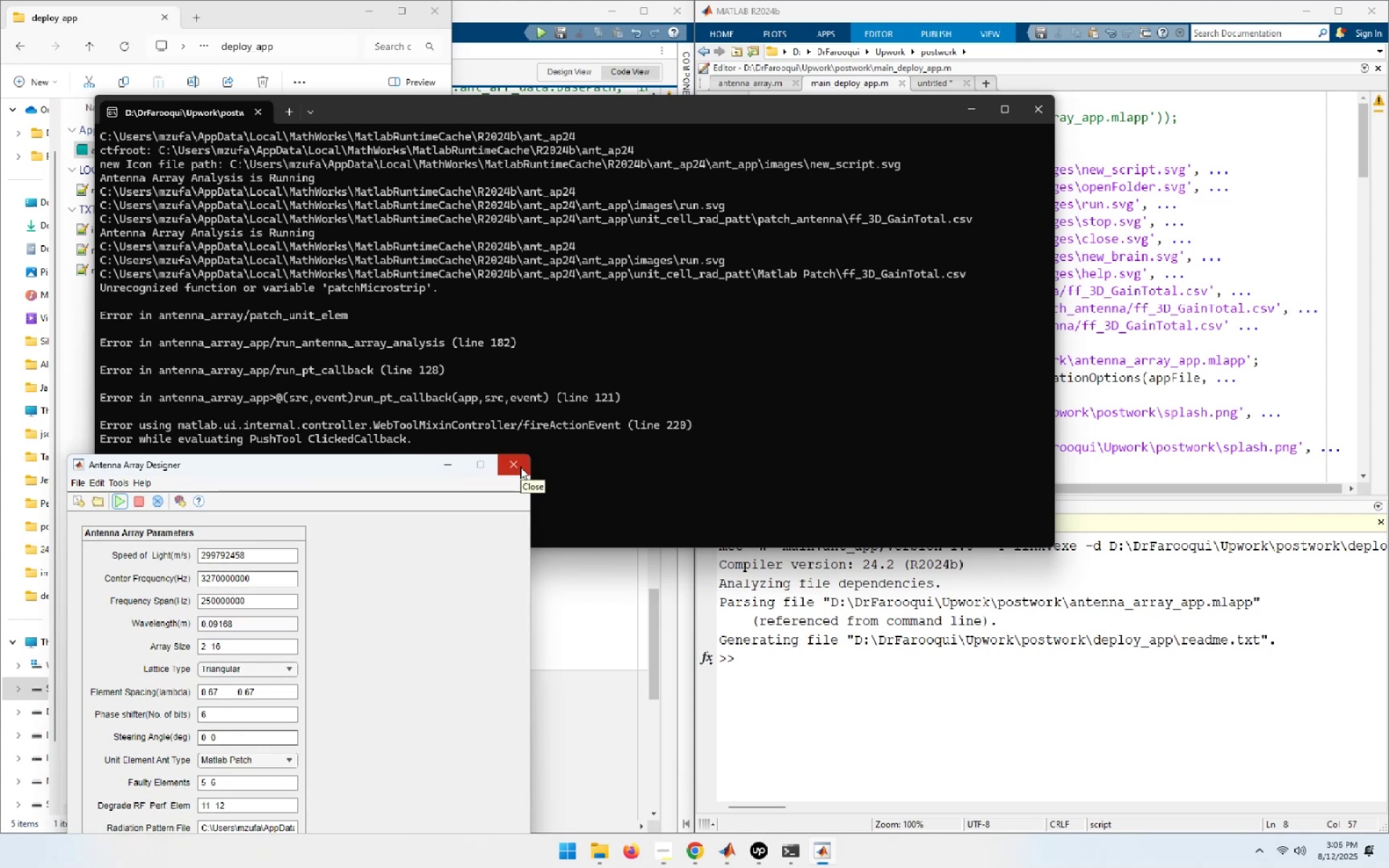 
wait(9.47)
 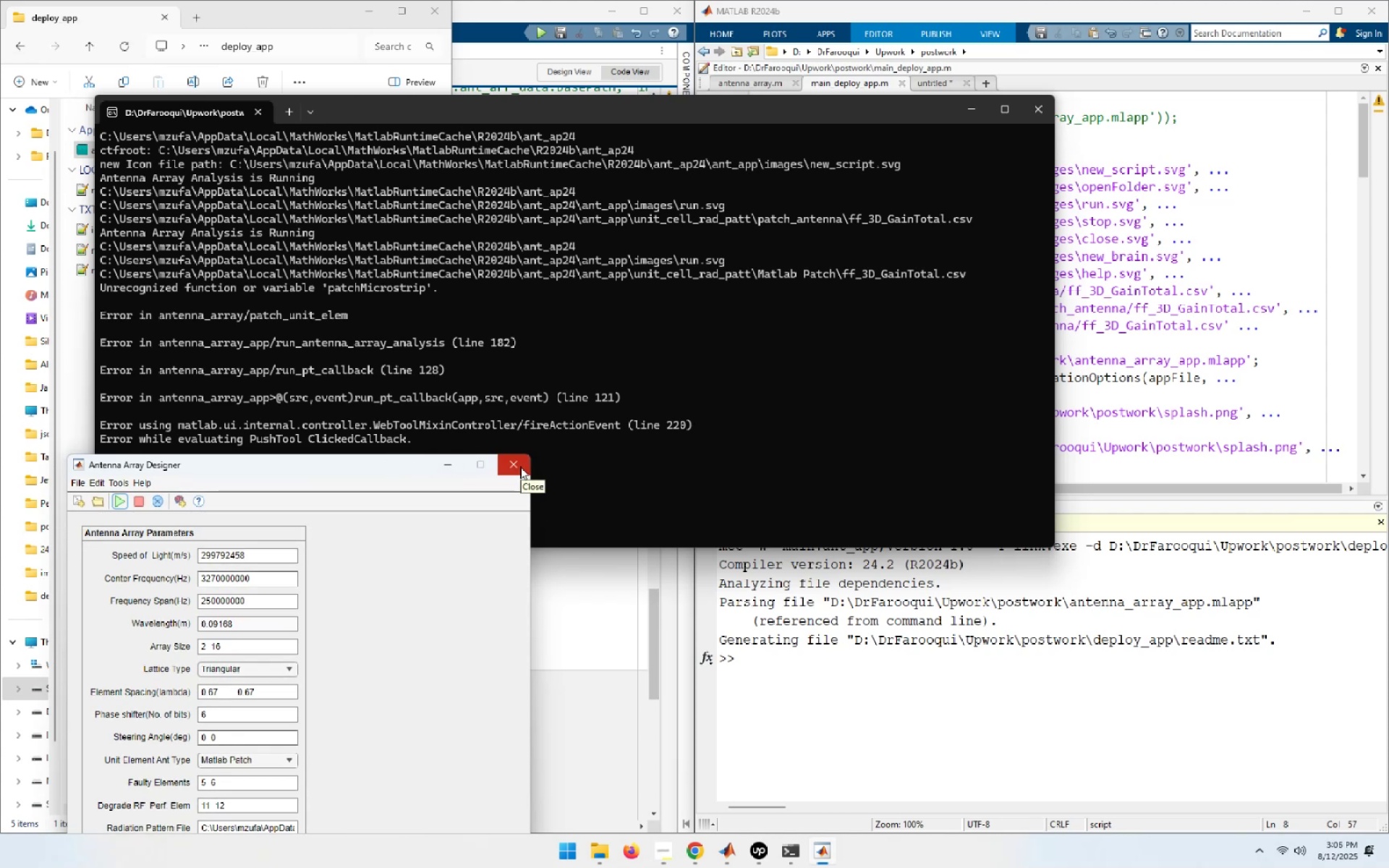 
left_click([520, 467])
 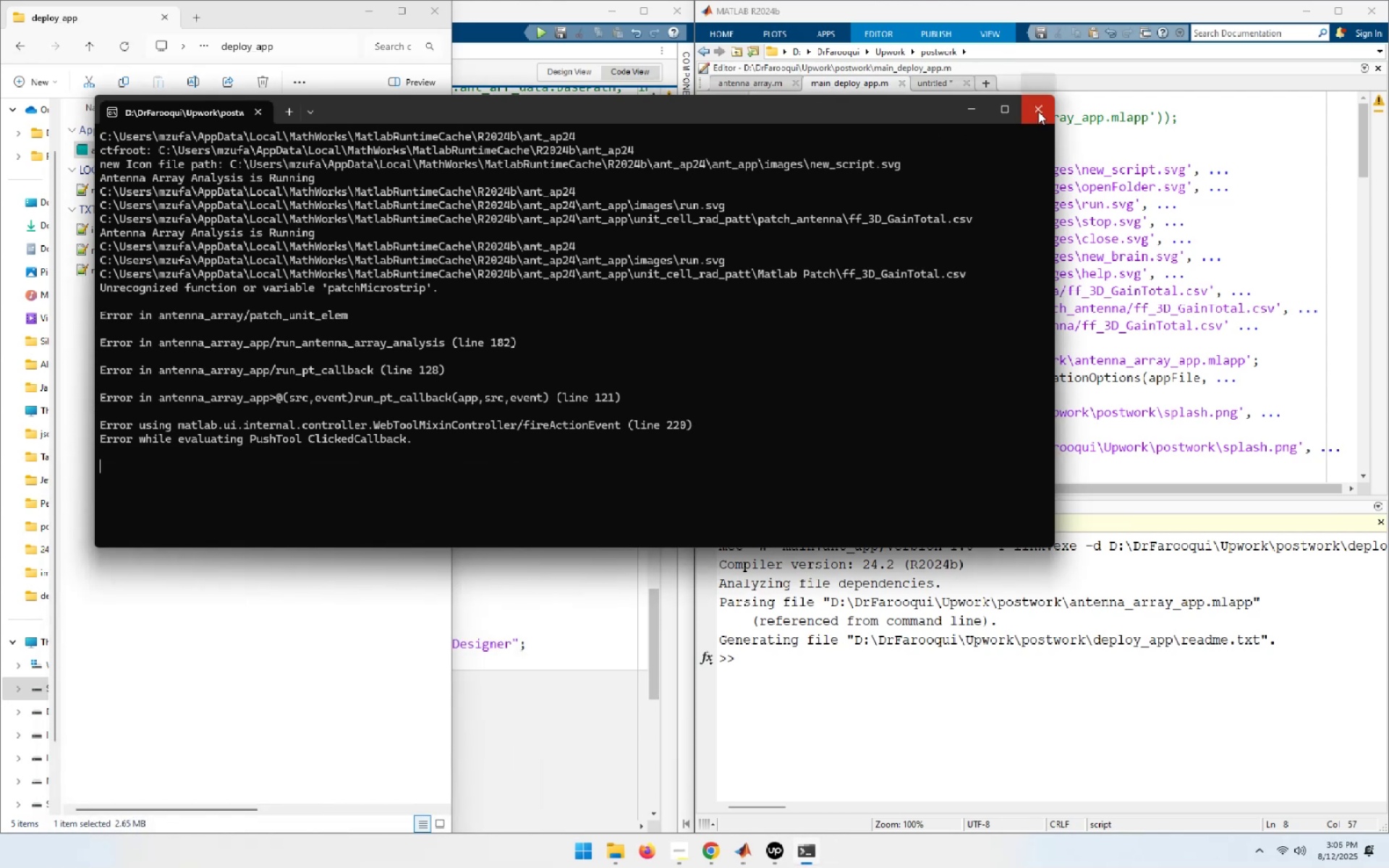 
left_click([1046, 115])
 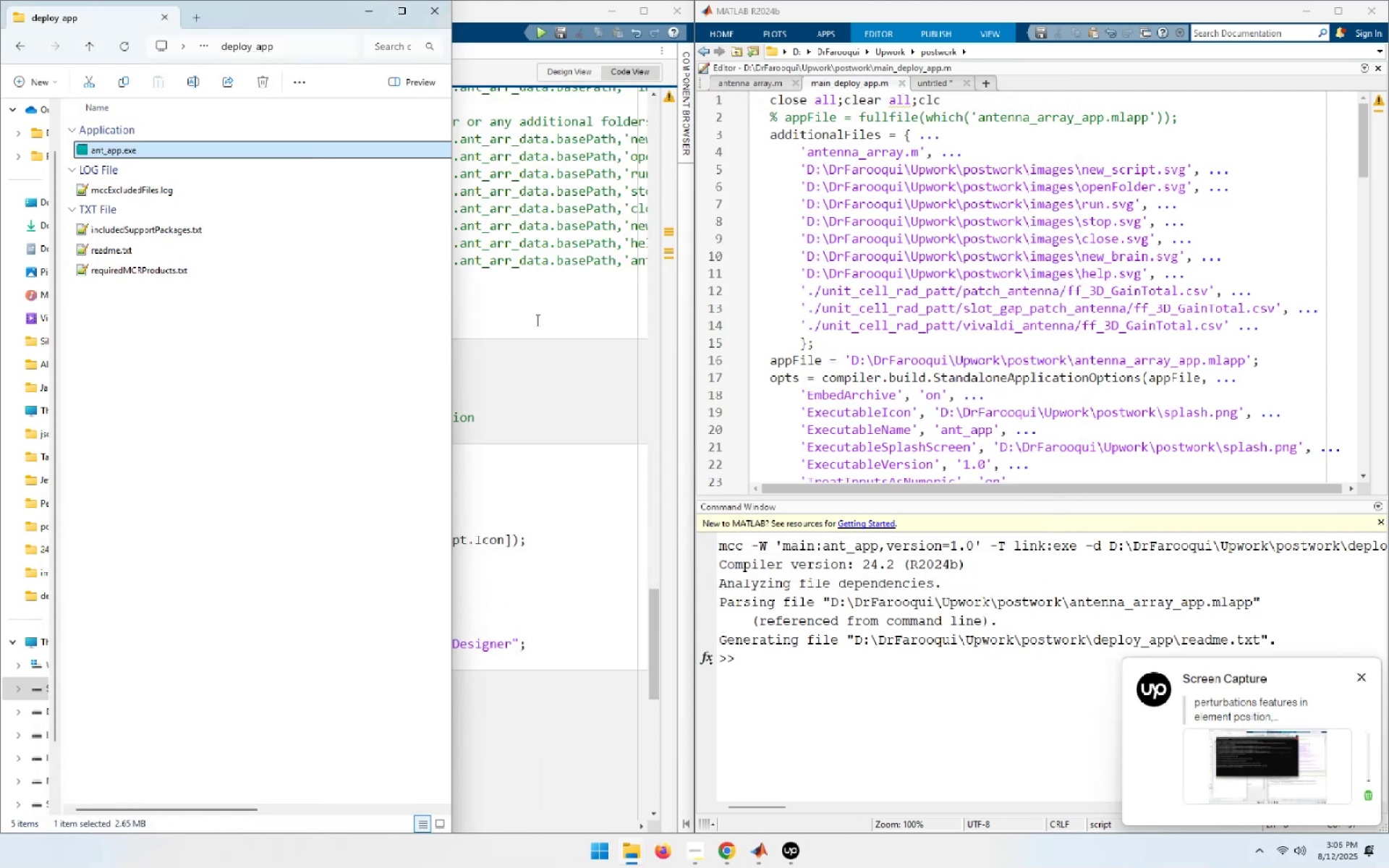 
left_click([536, 320])
 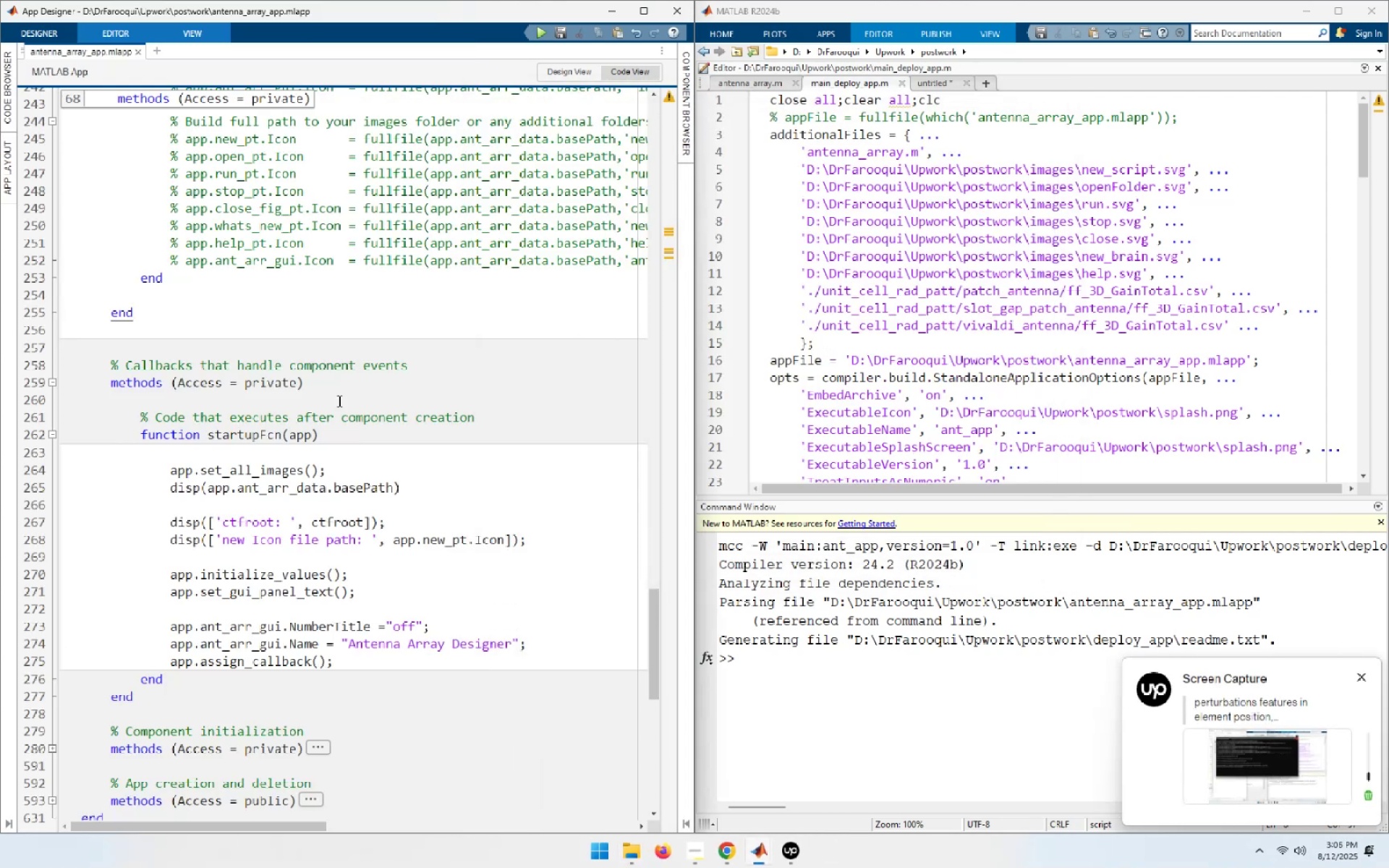 
scroll: coordinate [325, 401], scroll_direction: up, amount: 7.0
 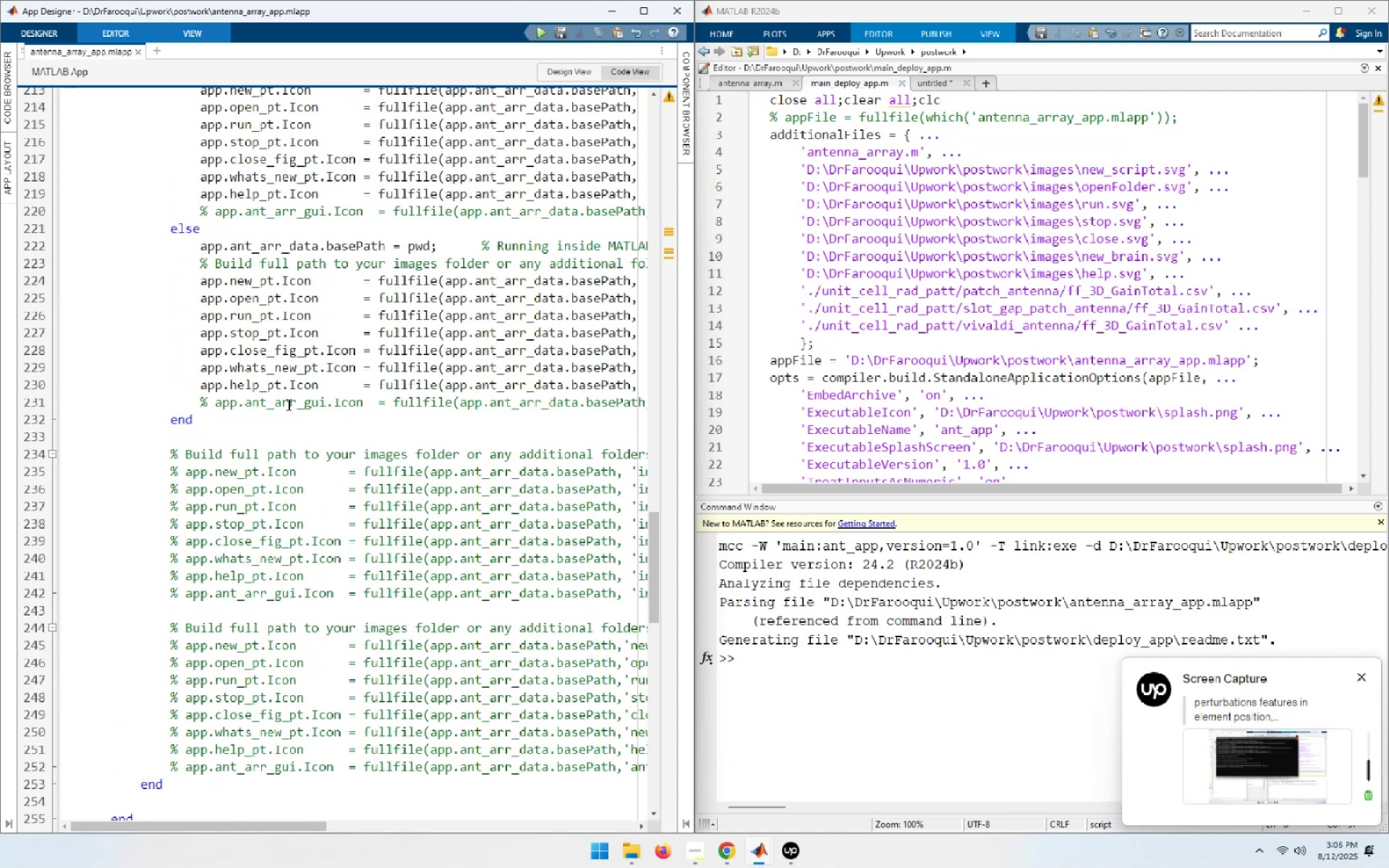 
left_click([287, 404])
 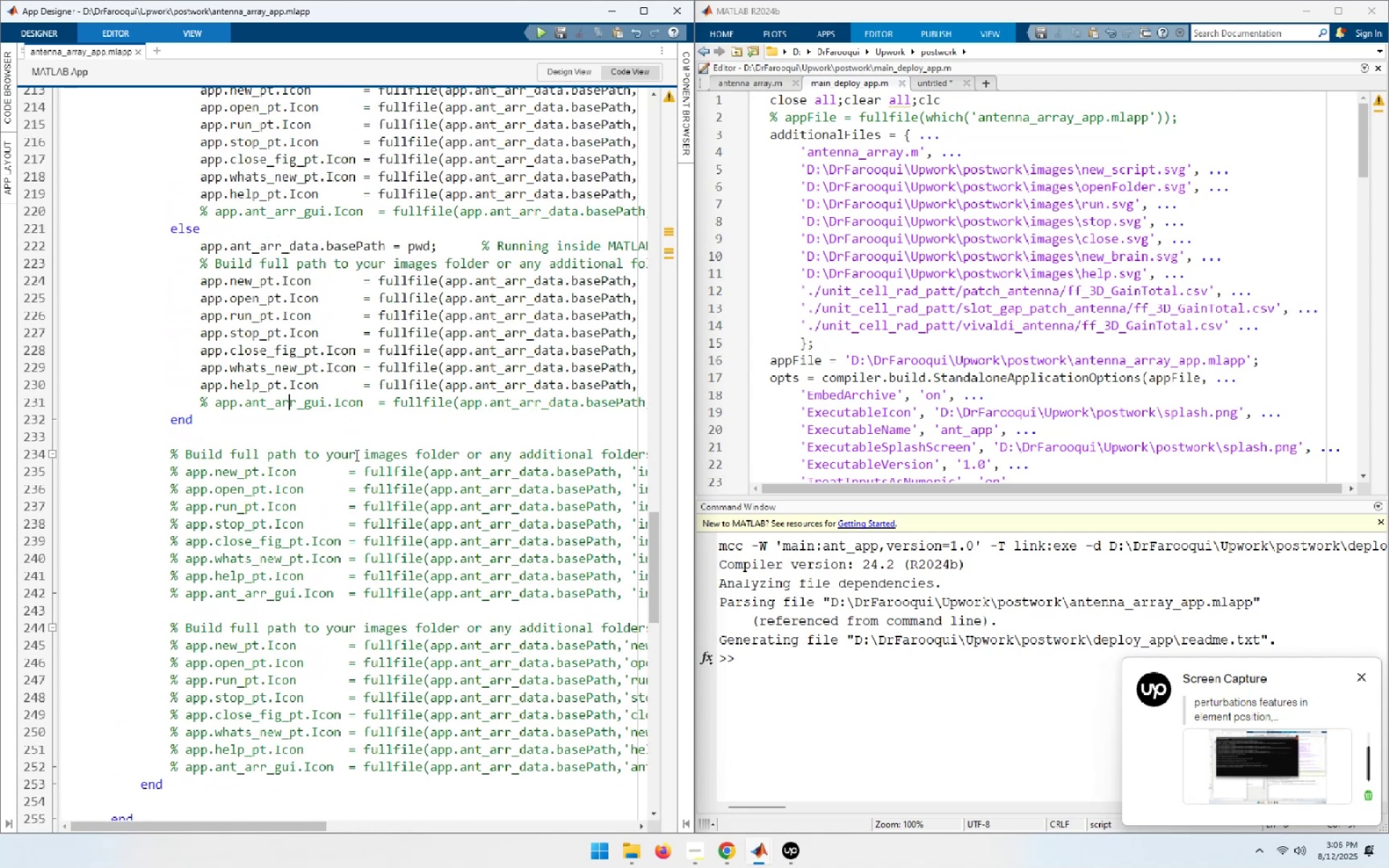 
hold_key(key=ControlLeft, duration=0.43)
 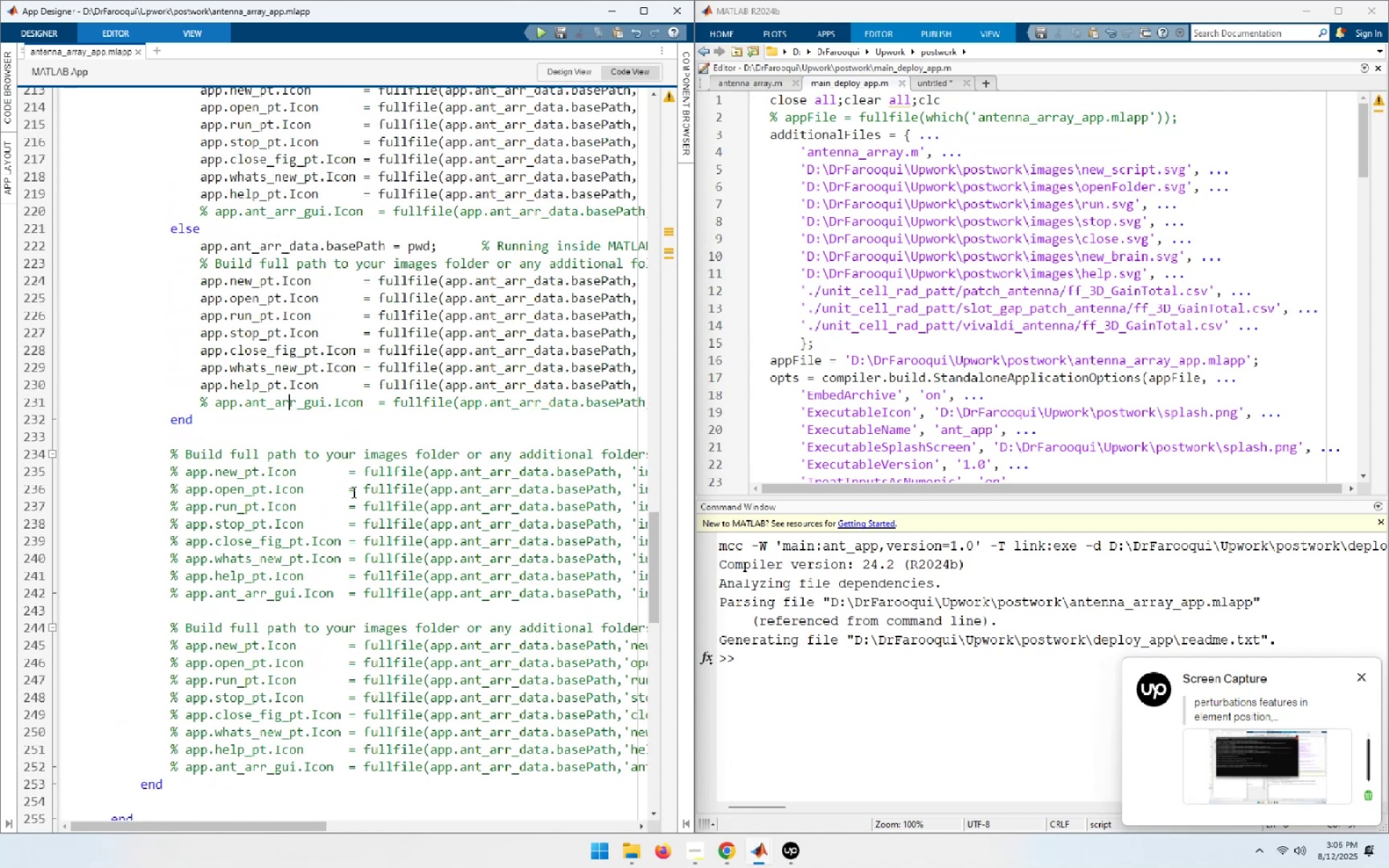 
scroll: coordinate [349, 568], scroll_direction: up, amount: 5.0
 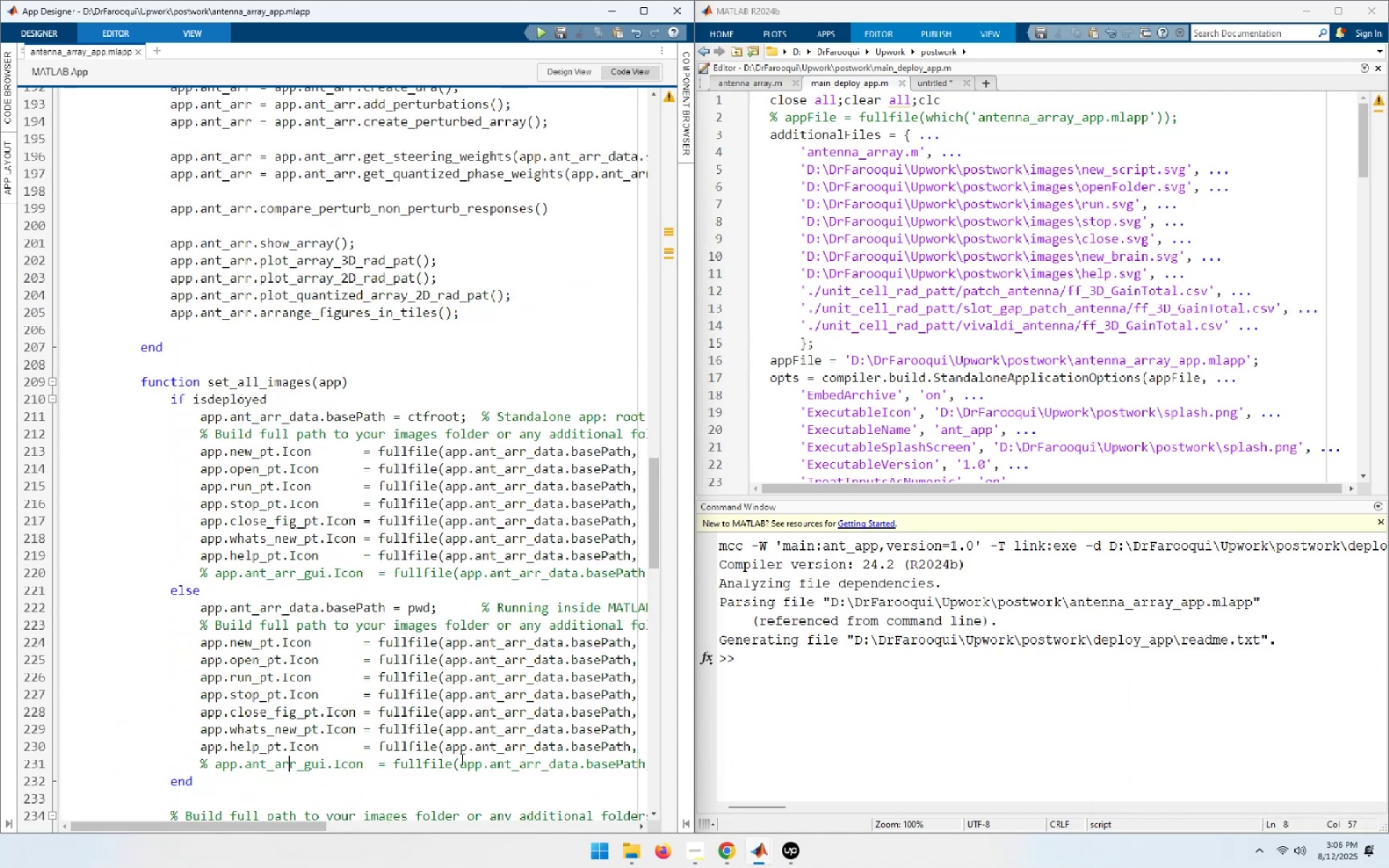 
wait(5.54)
 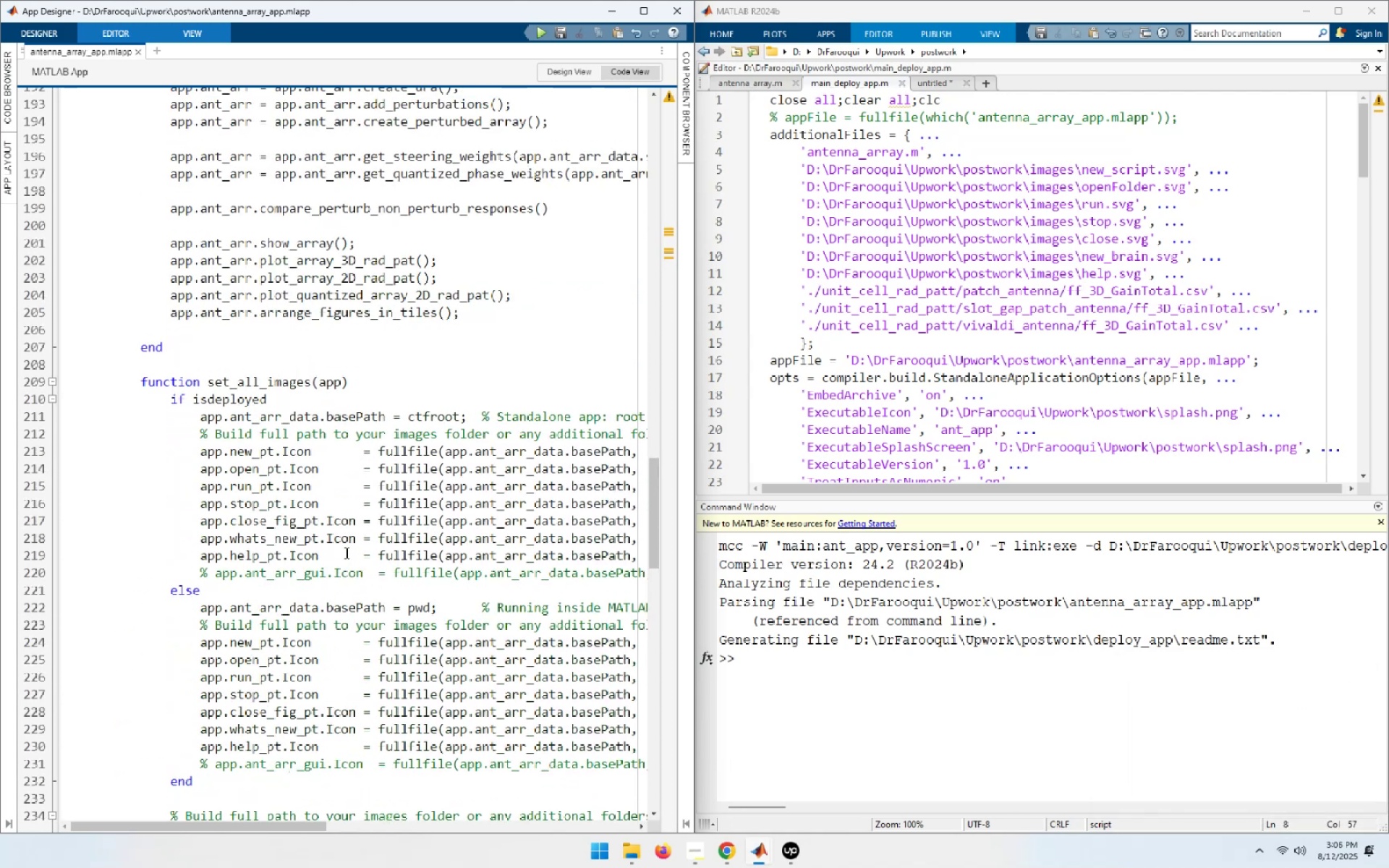 
left_click([644, 7])
 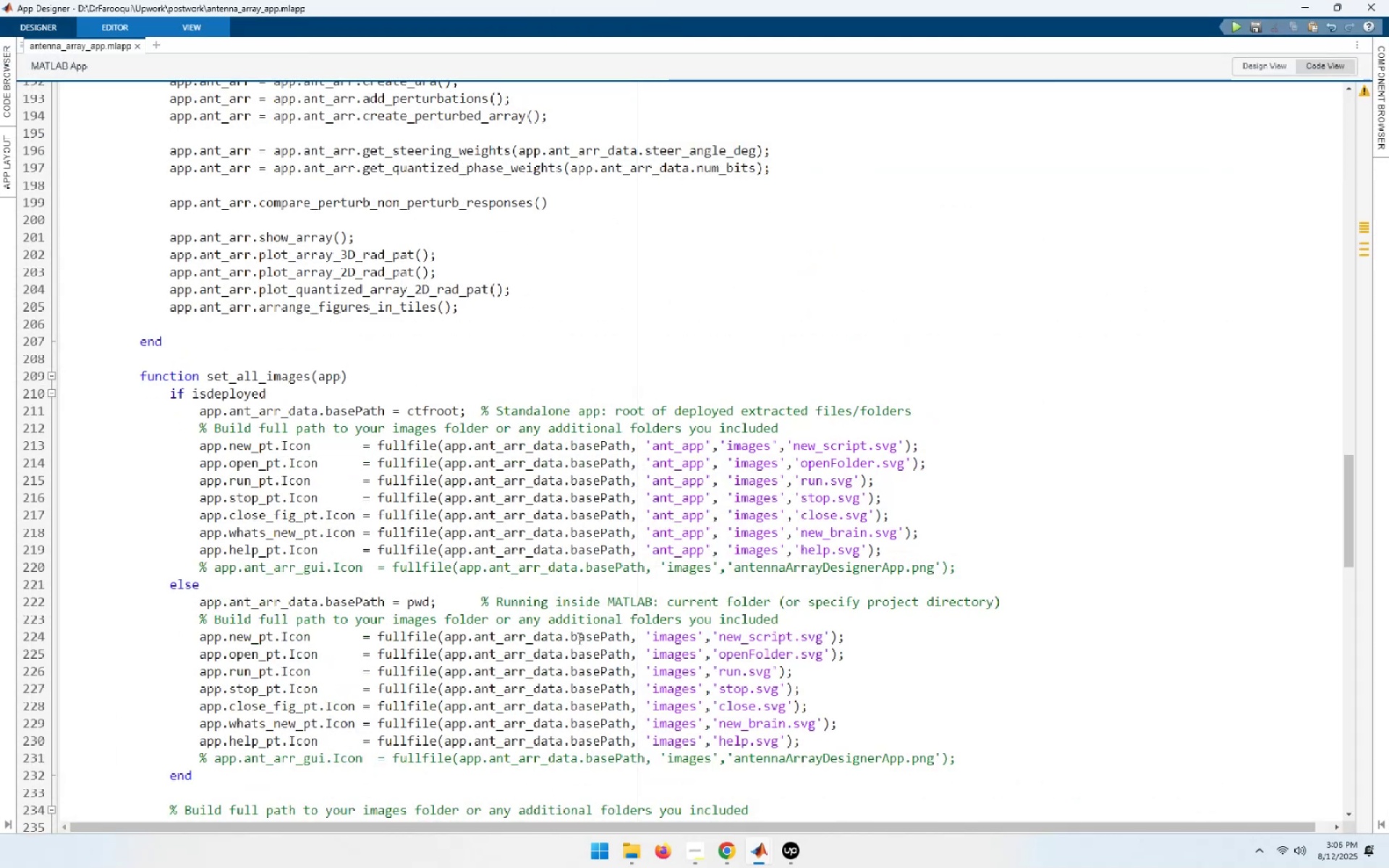 
left_click([596, 558])
 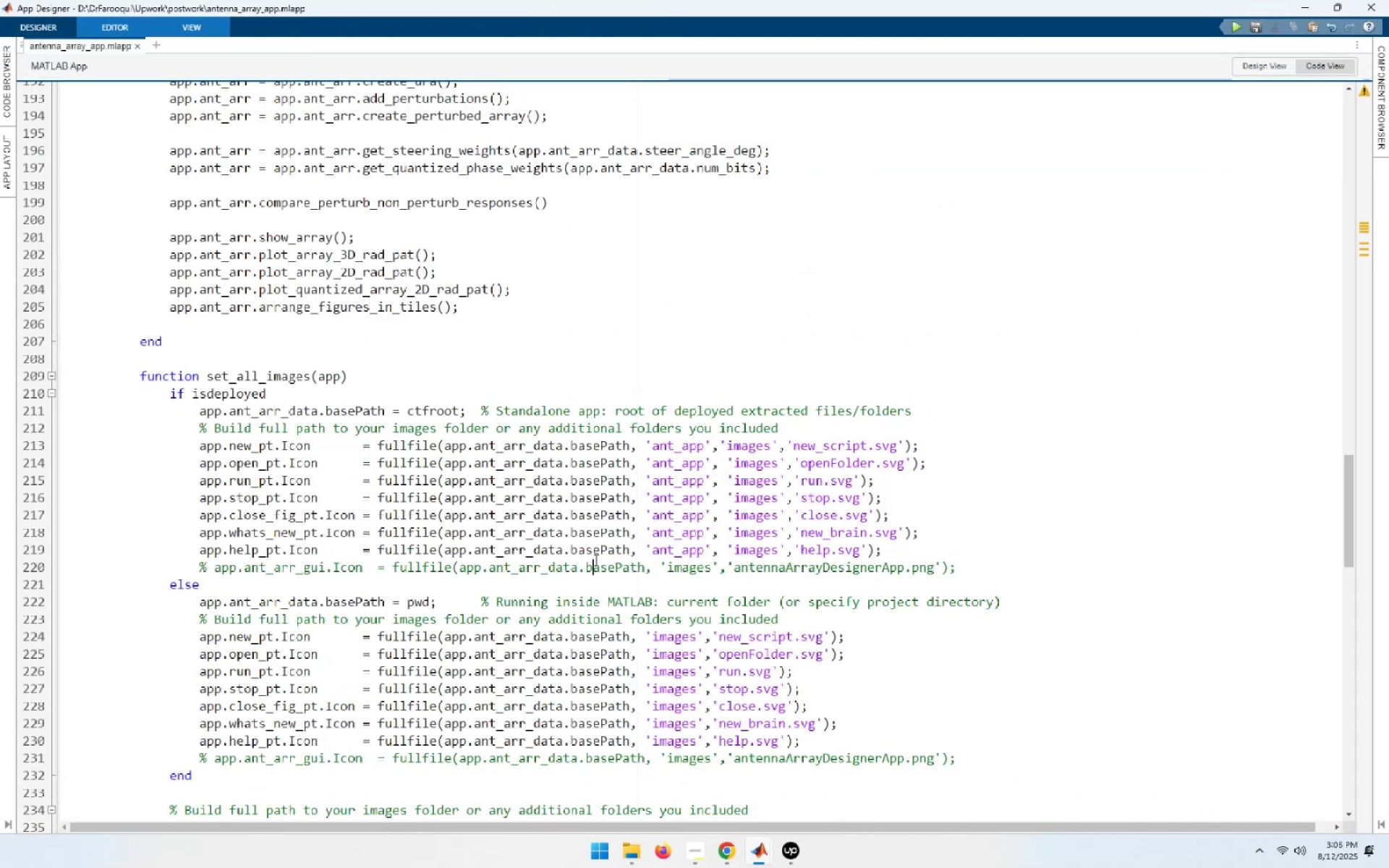 
key(Control+T)
 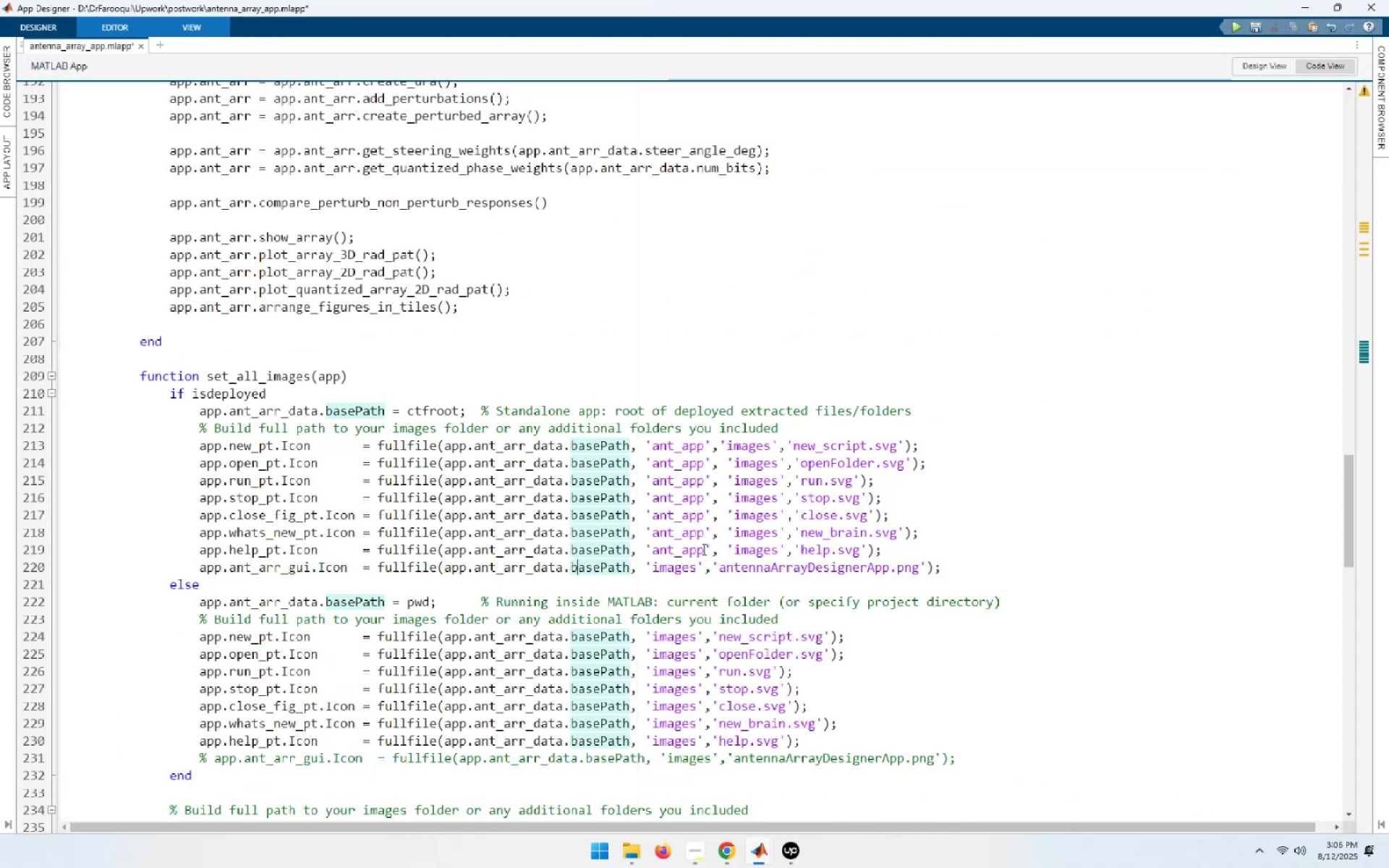 
left_click_drag(start_coordinate=[718, 550], to_coordinate=[647, 551])
 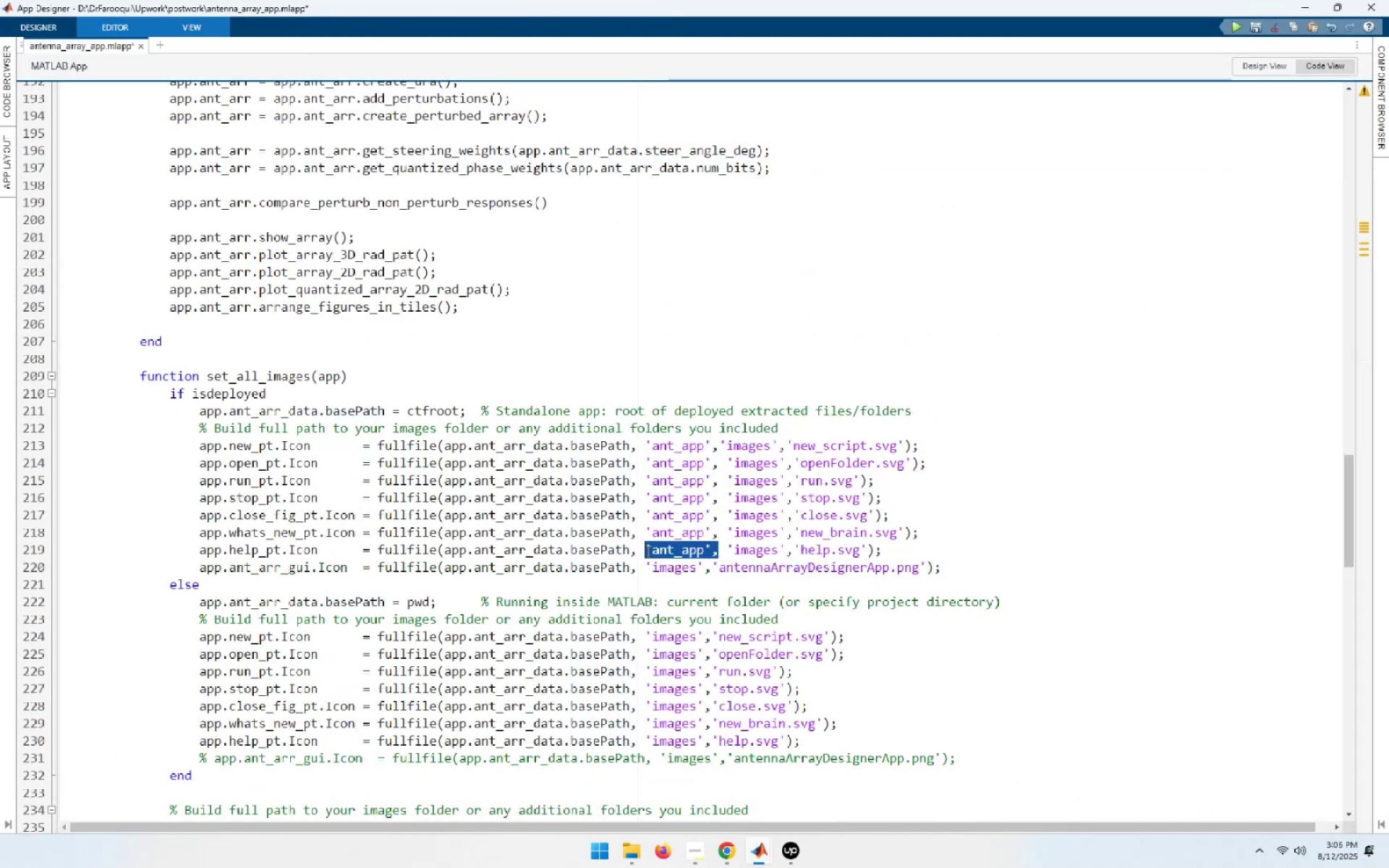 
key(Control+C)
 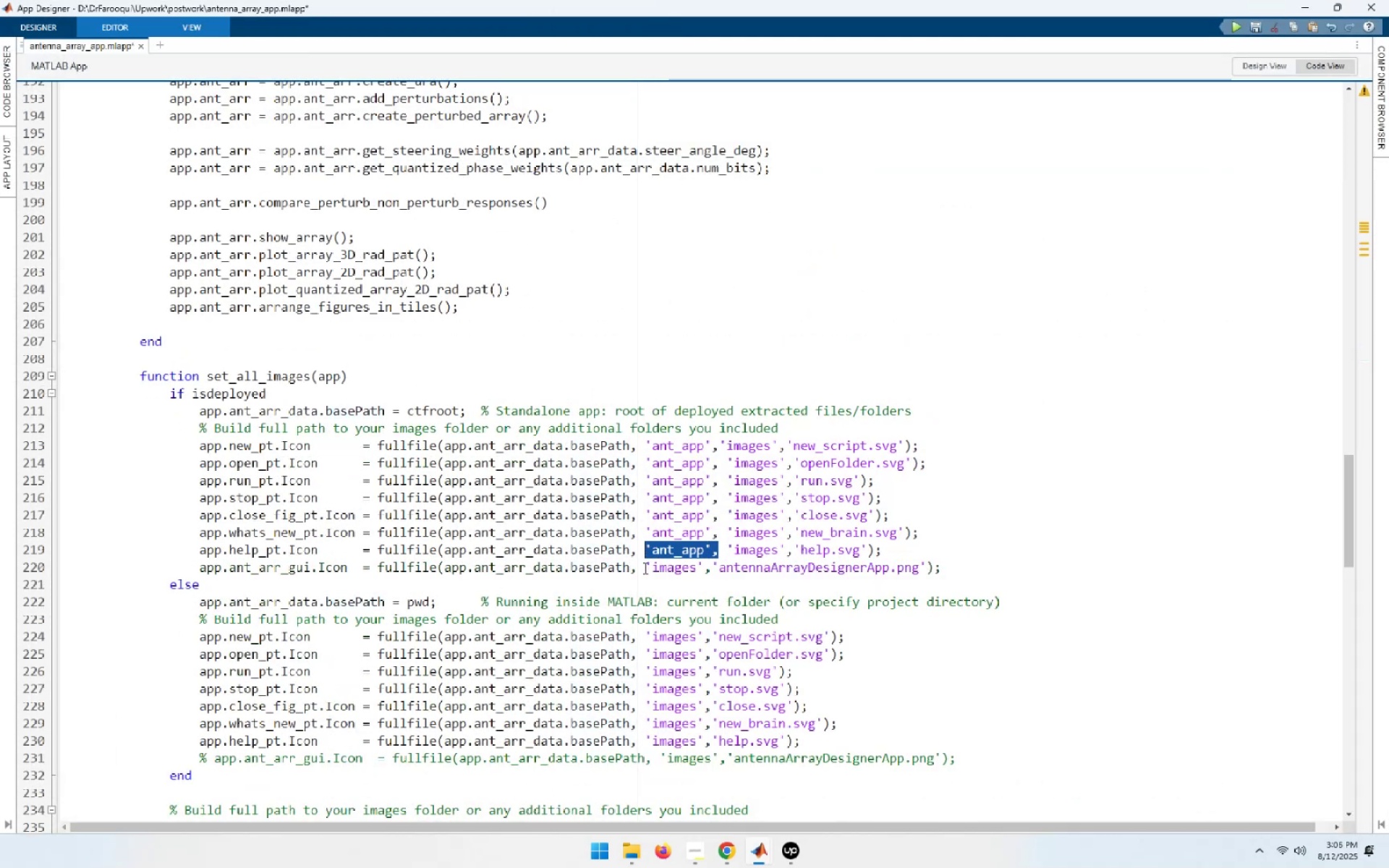 
left_click([646, 569])
 